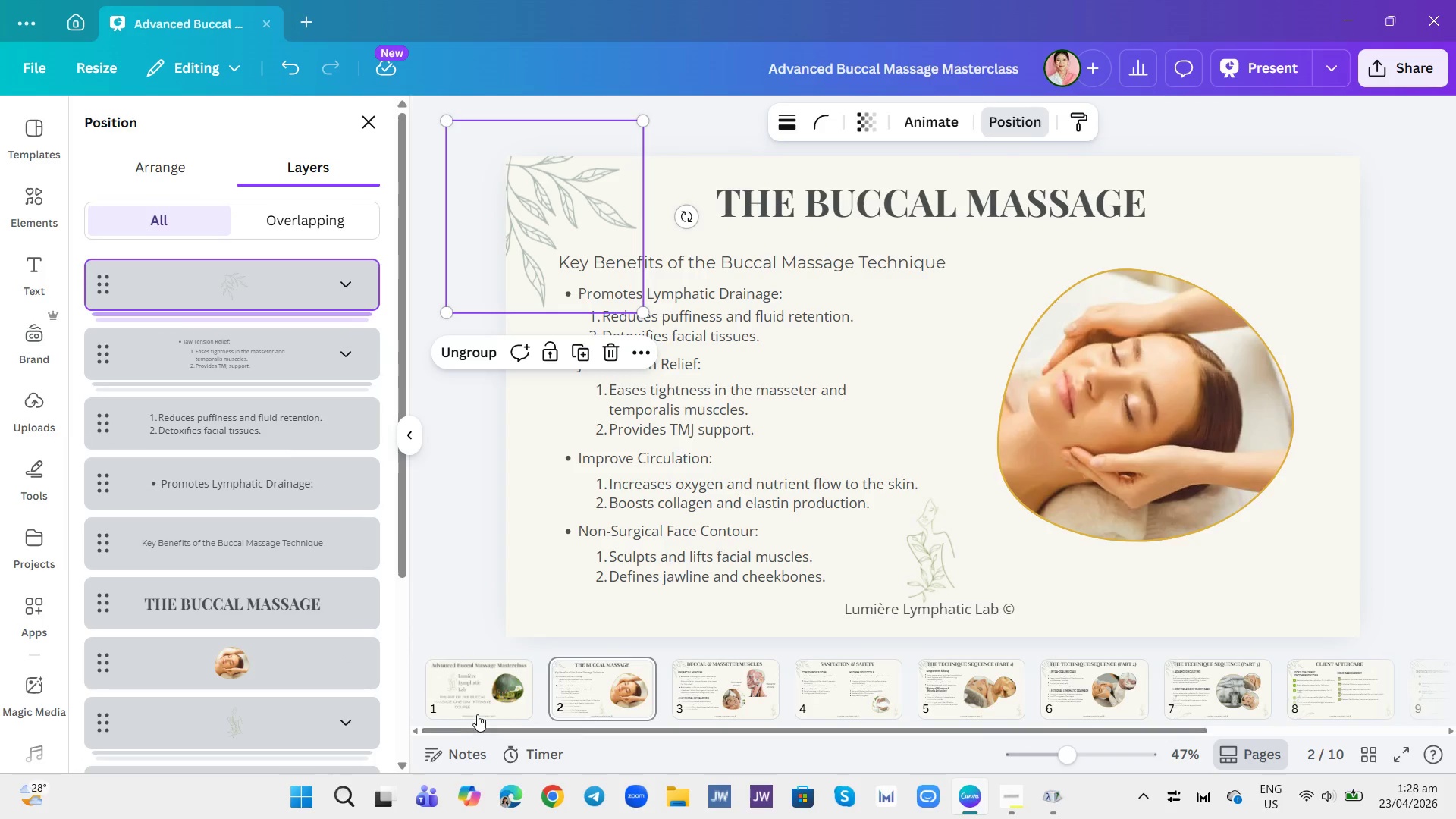 
left_click([479, 712])
 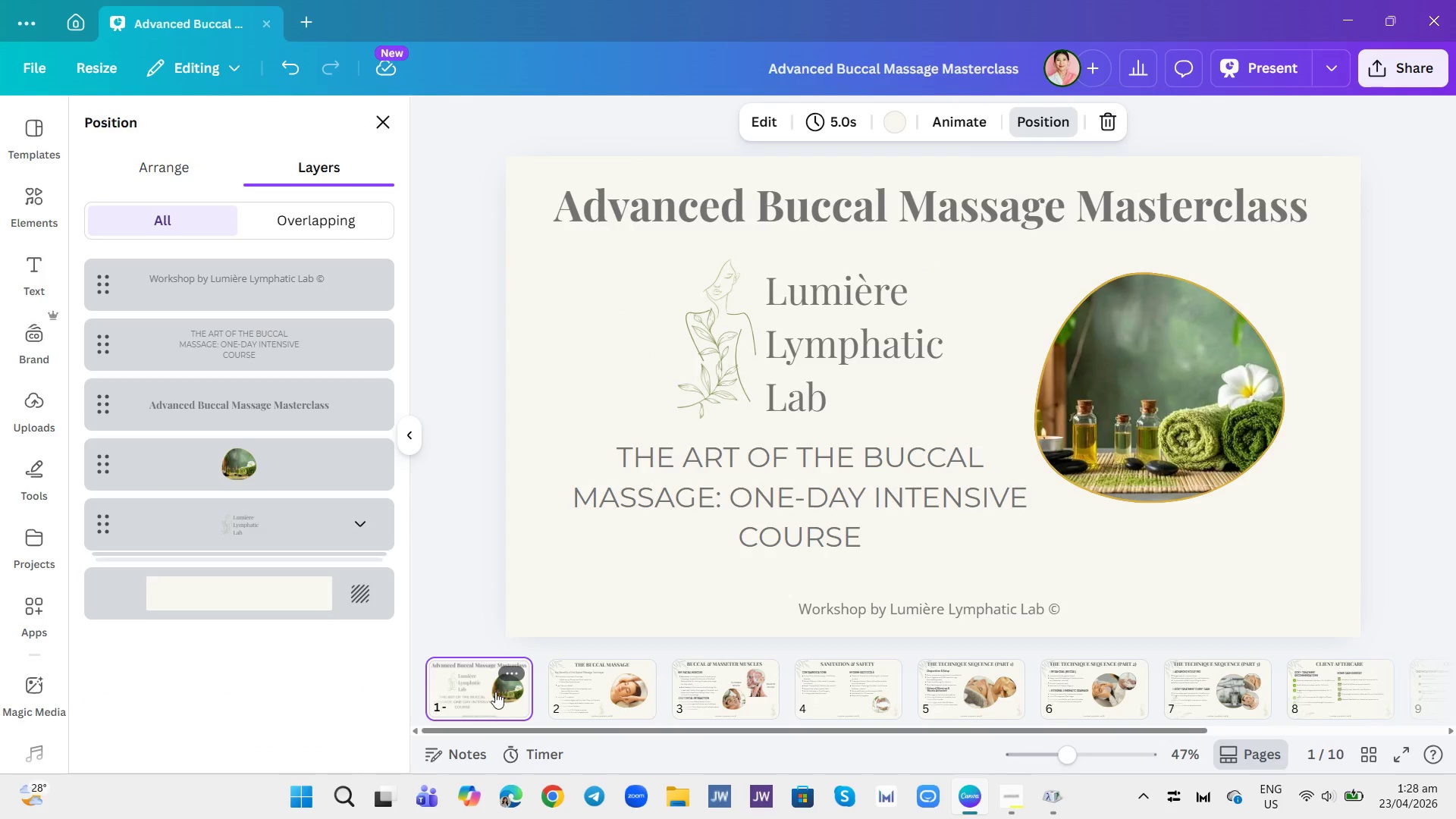 
left_click([591, 591])
 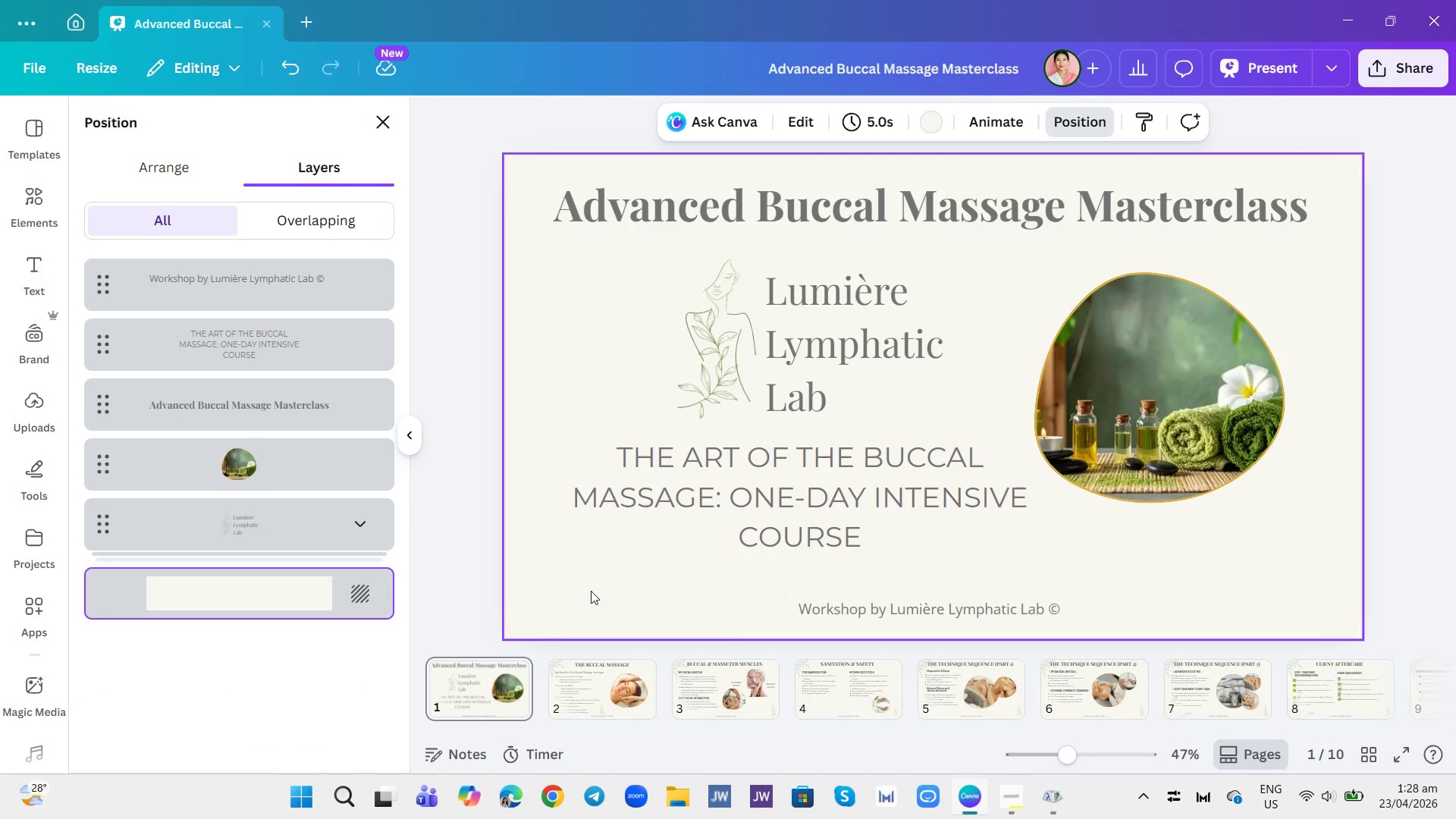 
key(Control+C)
 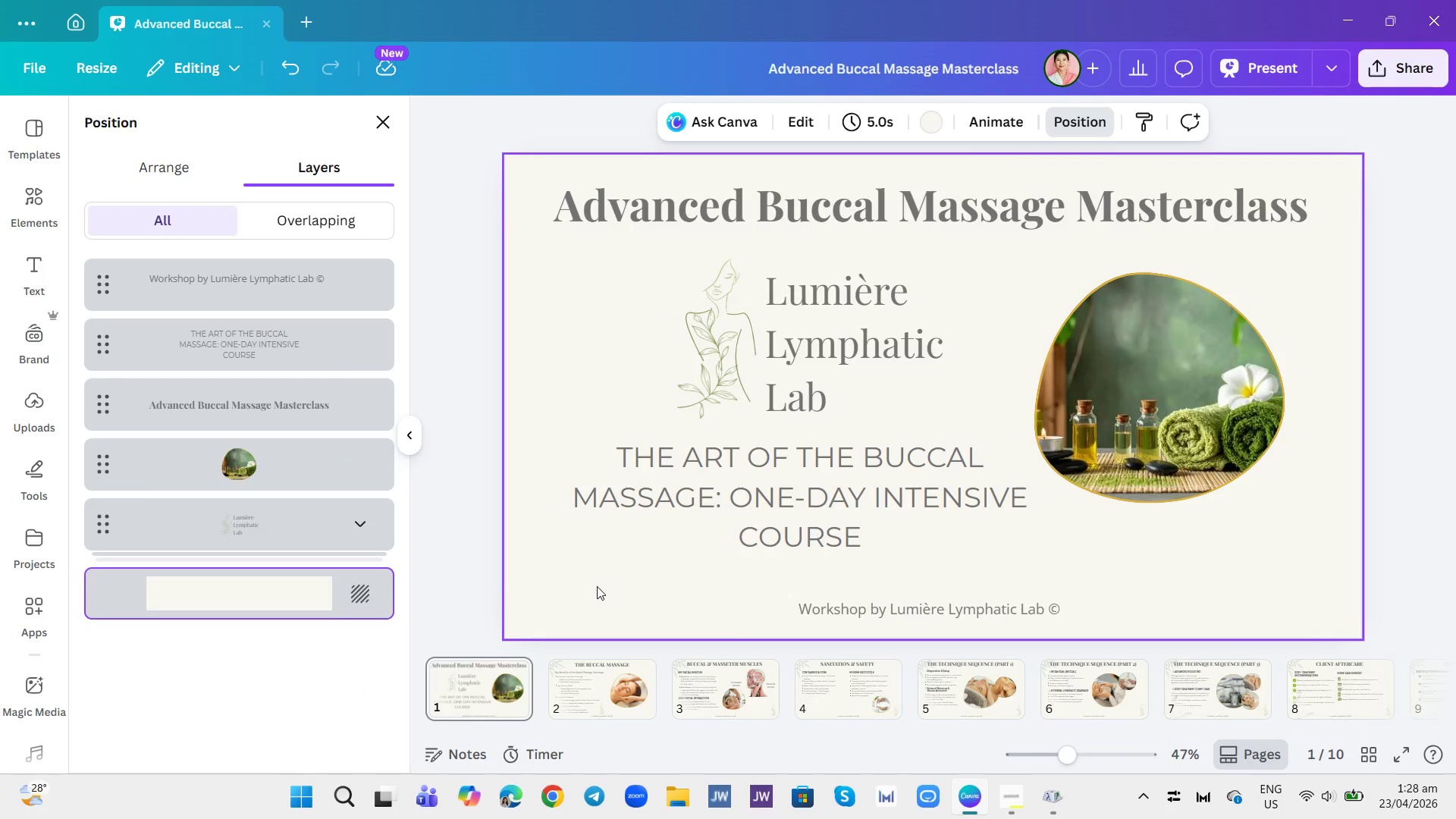 
hold_key(key=ControlLeft, duration=0.53)
 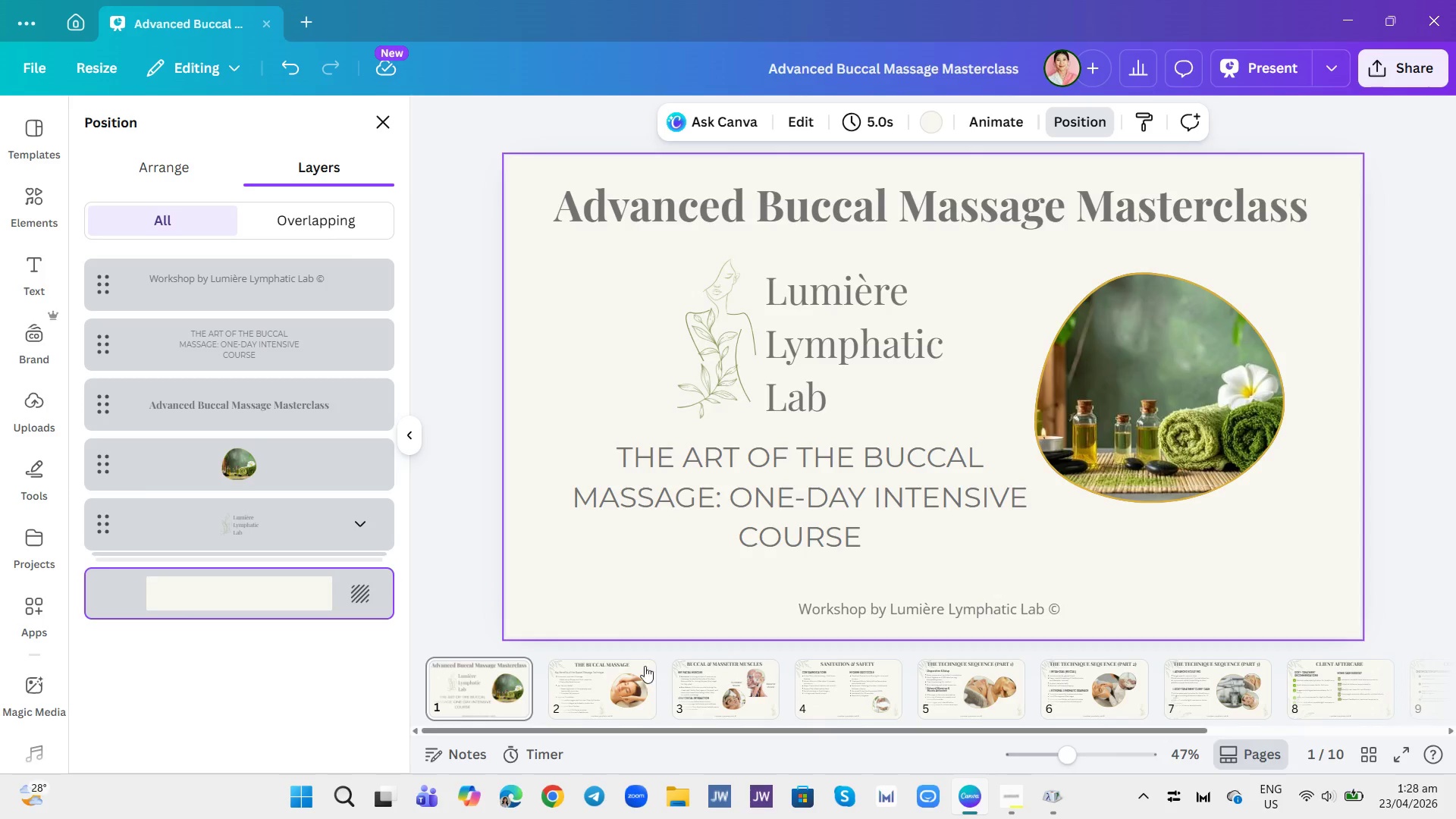 
left_click([630, 668])
 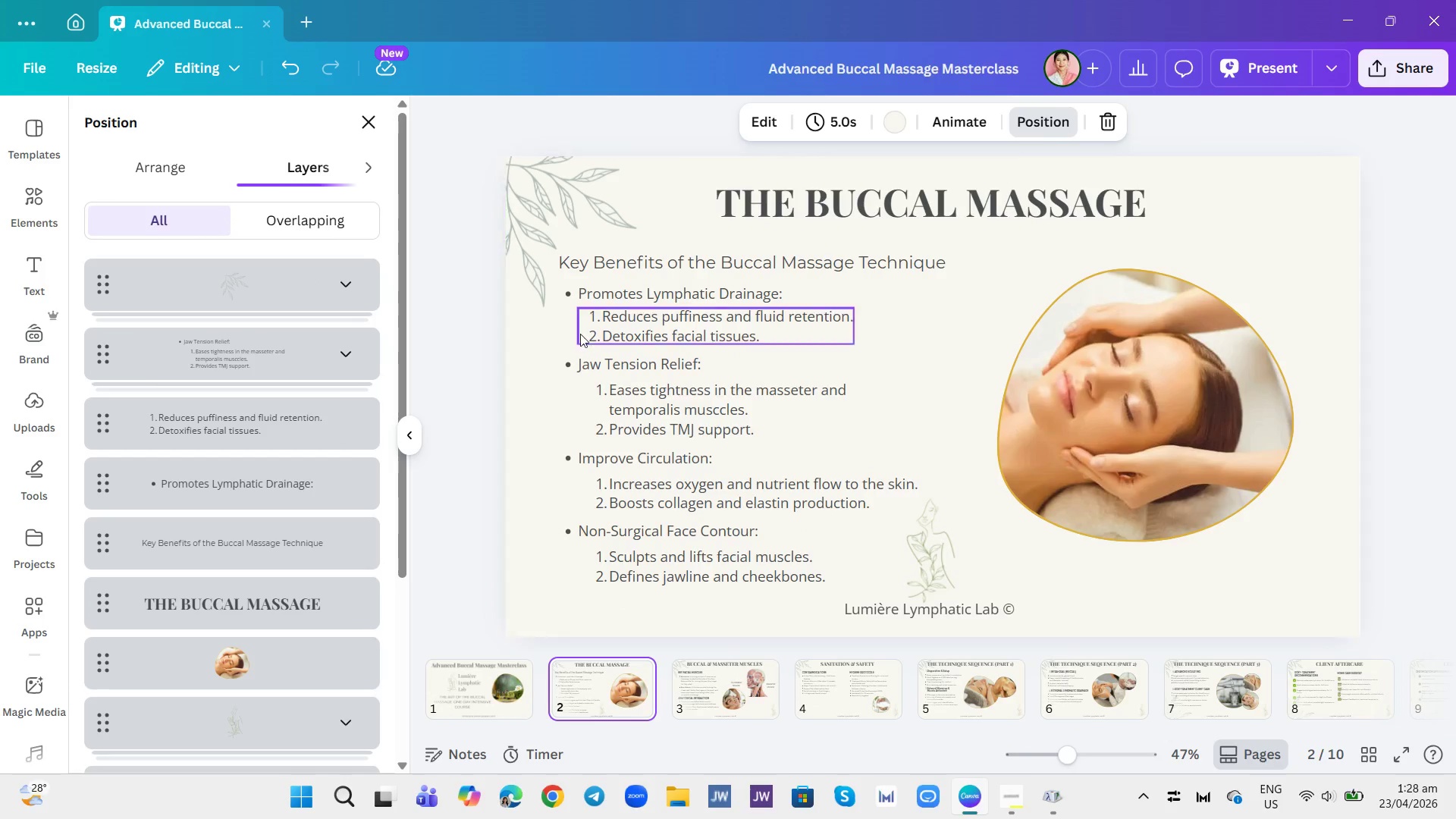 
left_click([541, 236])
 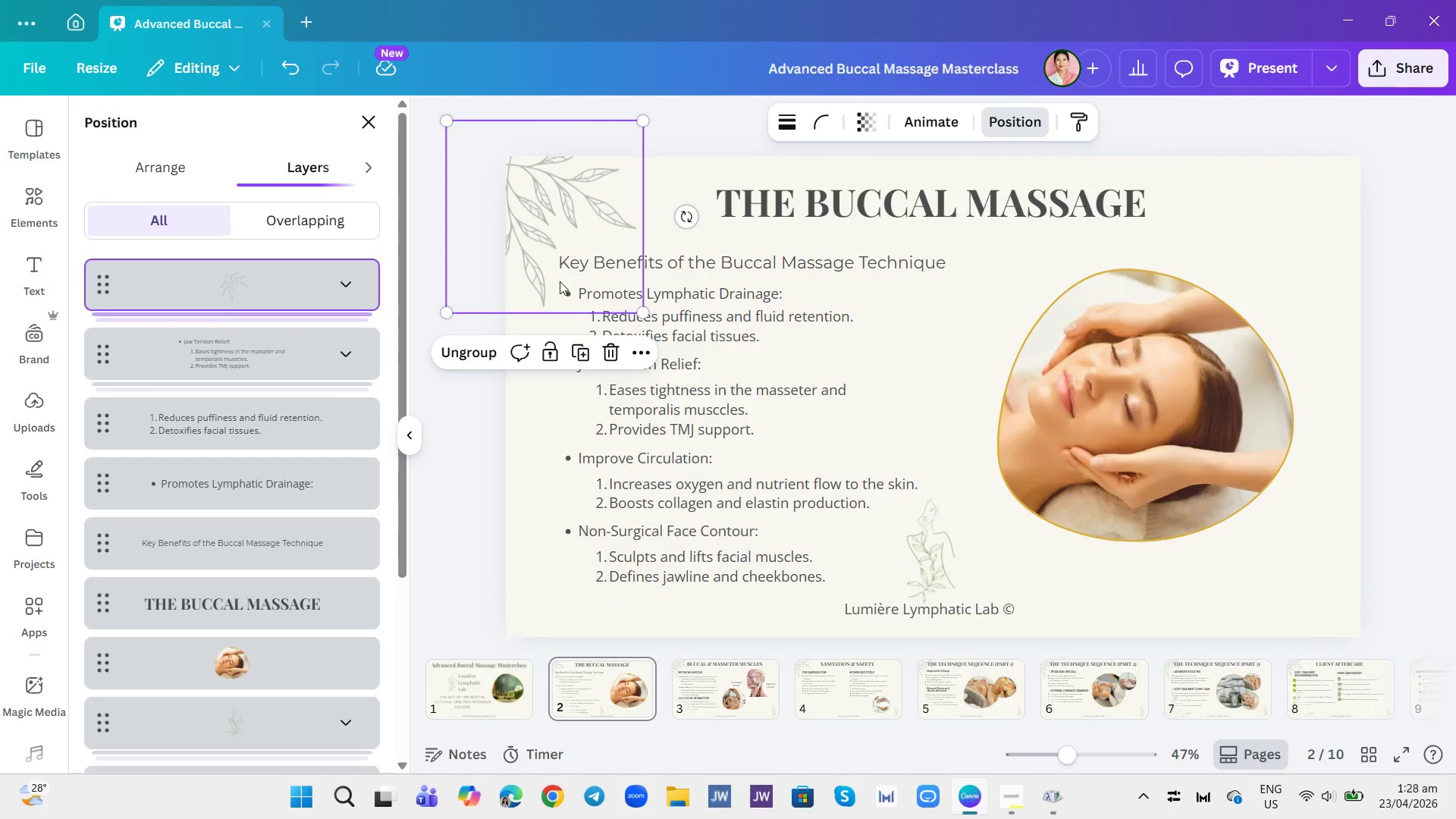 
key(Control+C)
 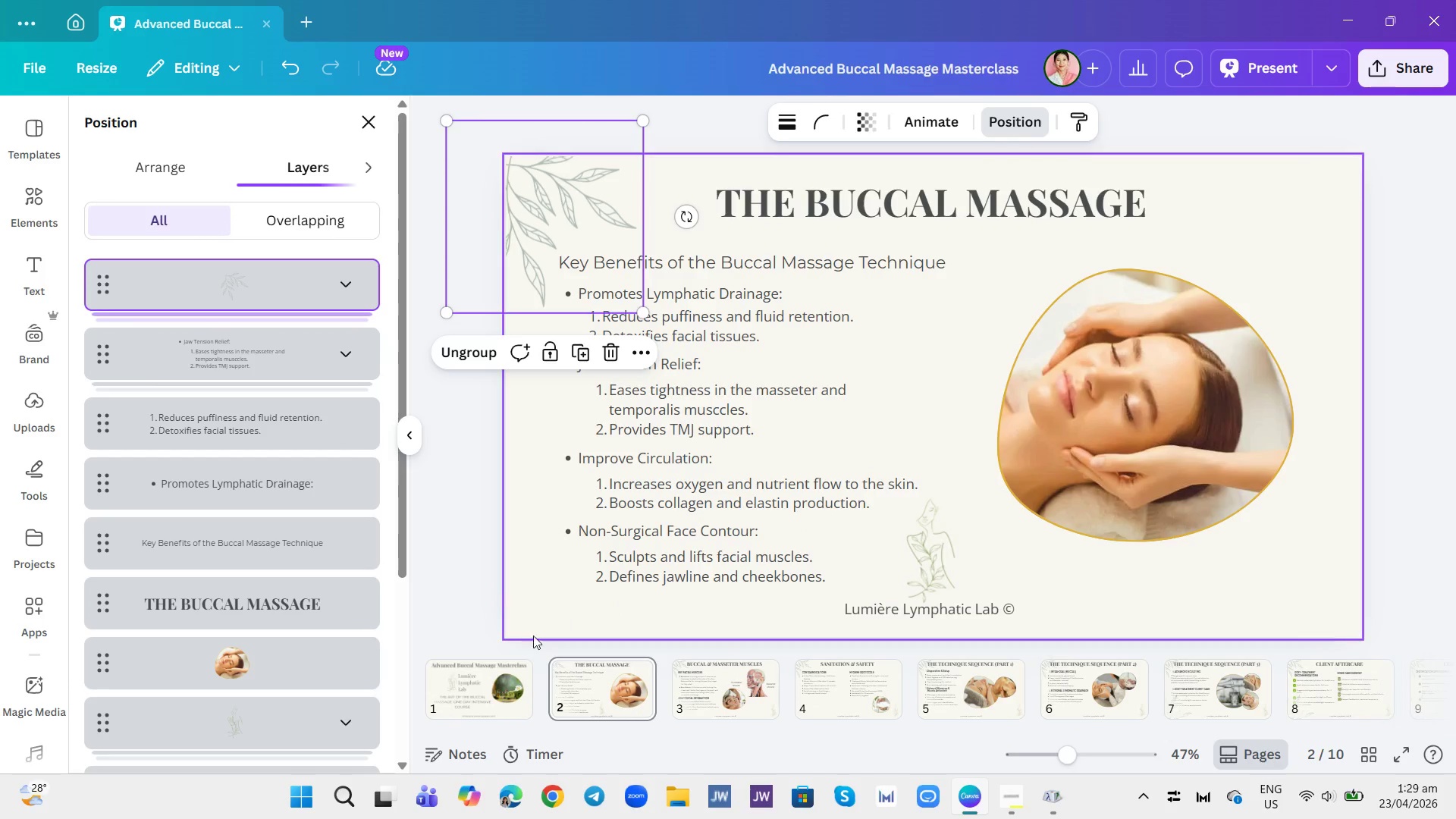 
mouse_move([500, 651])
 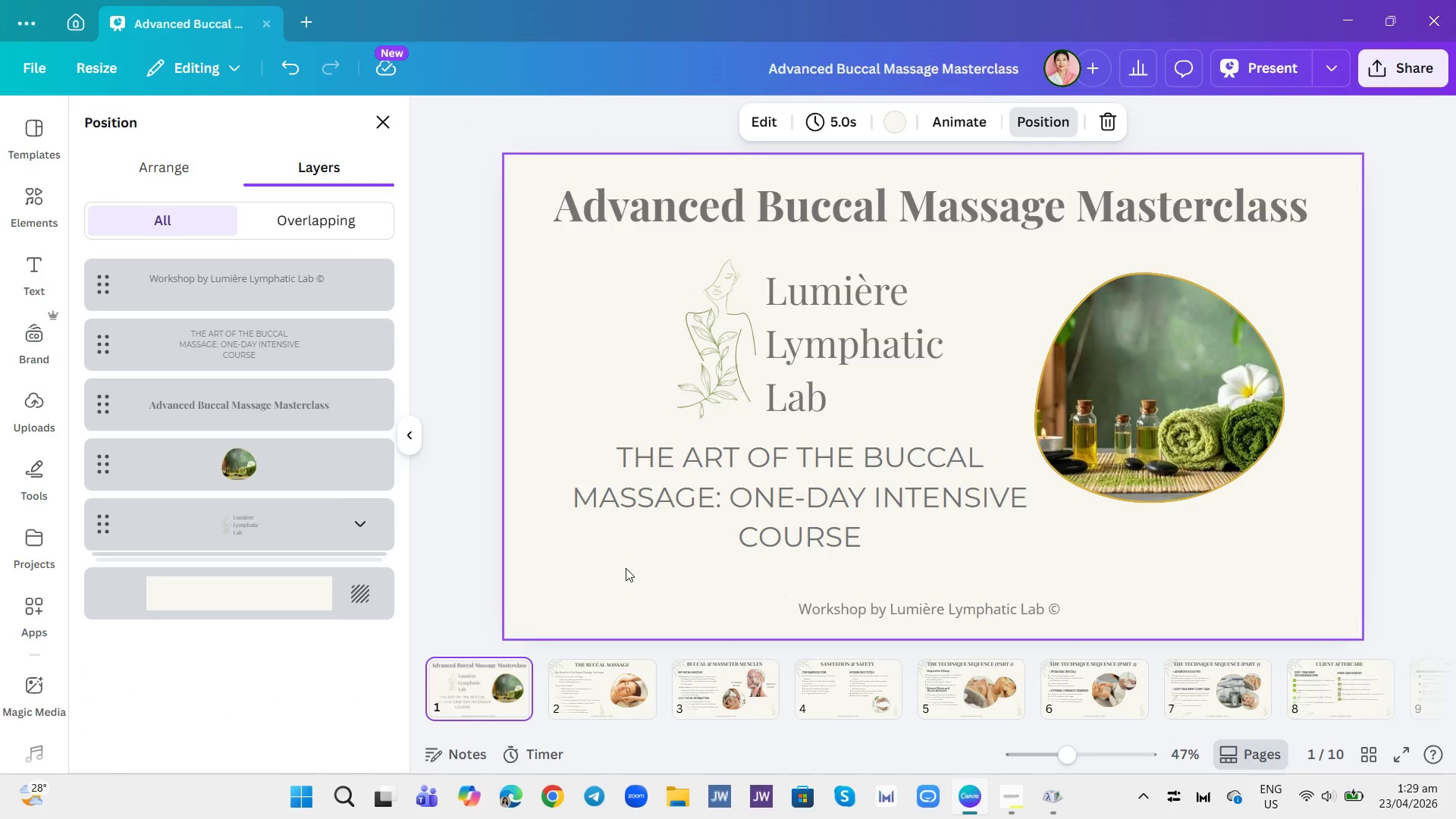 
left_click([626, 568])
 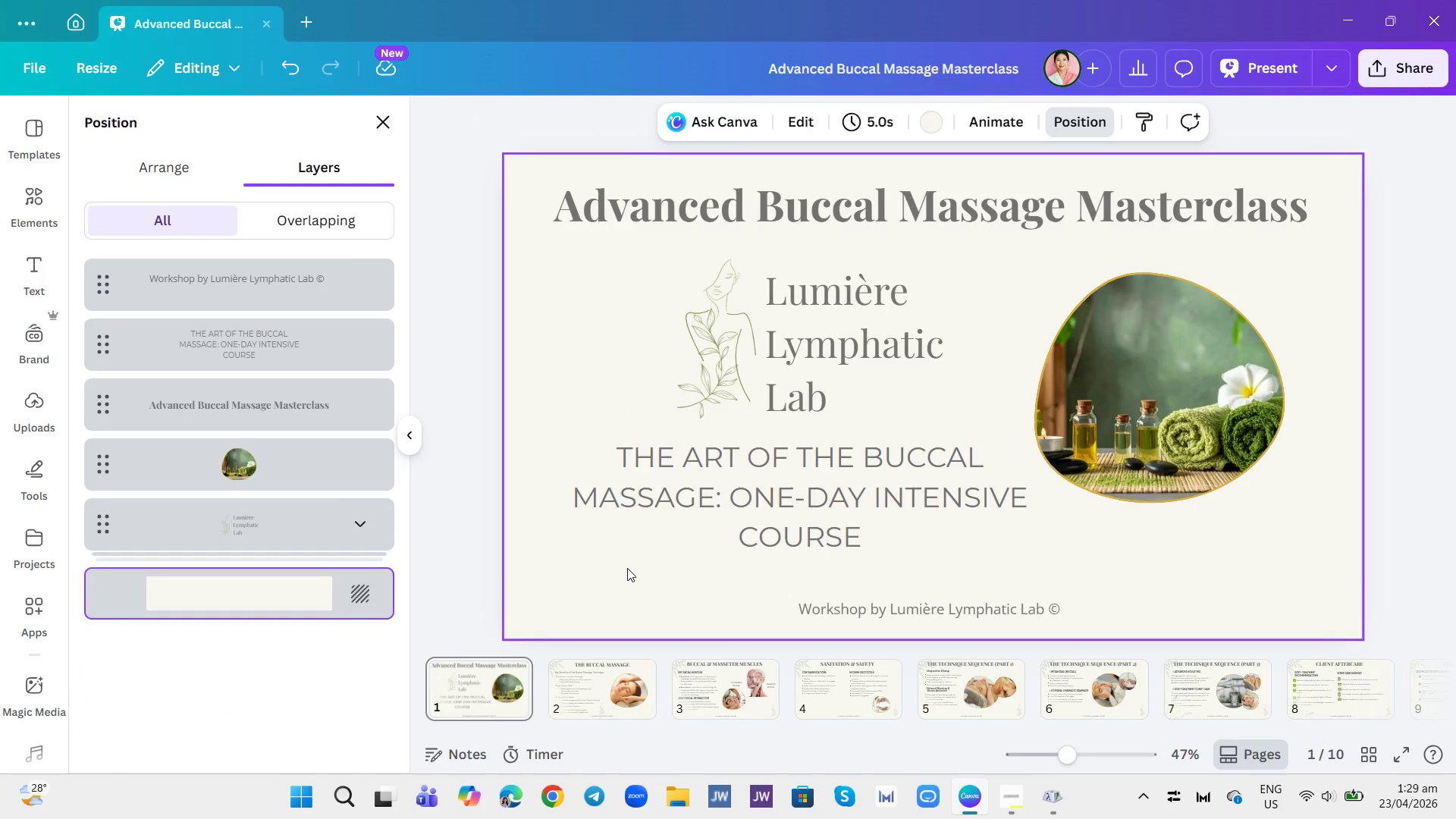 
key(Control+V)
 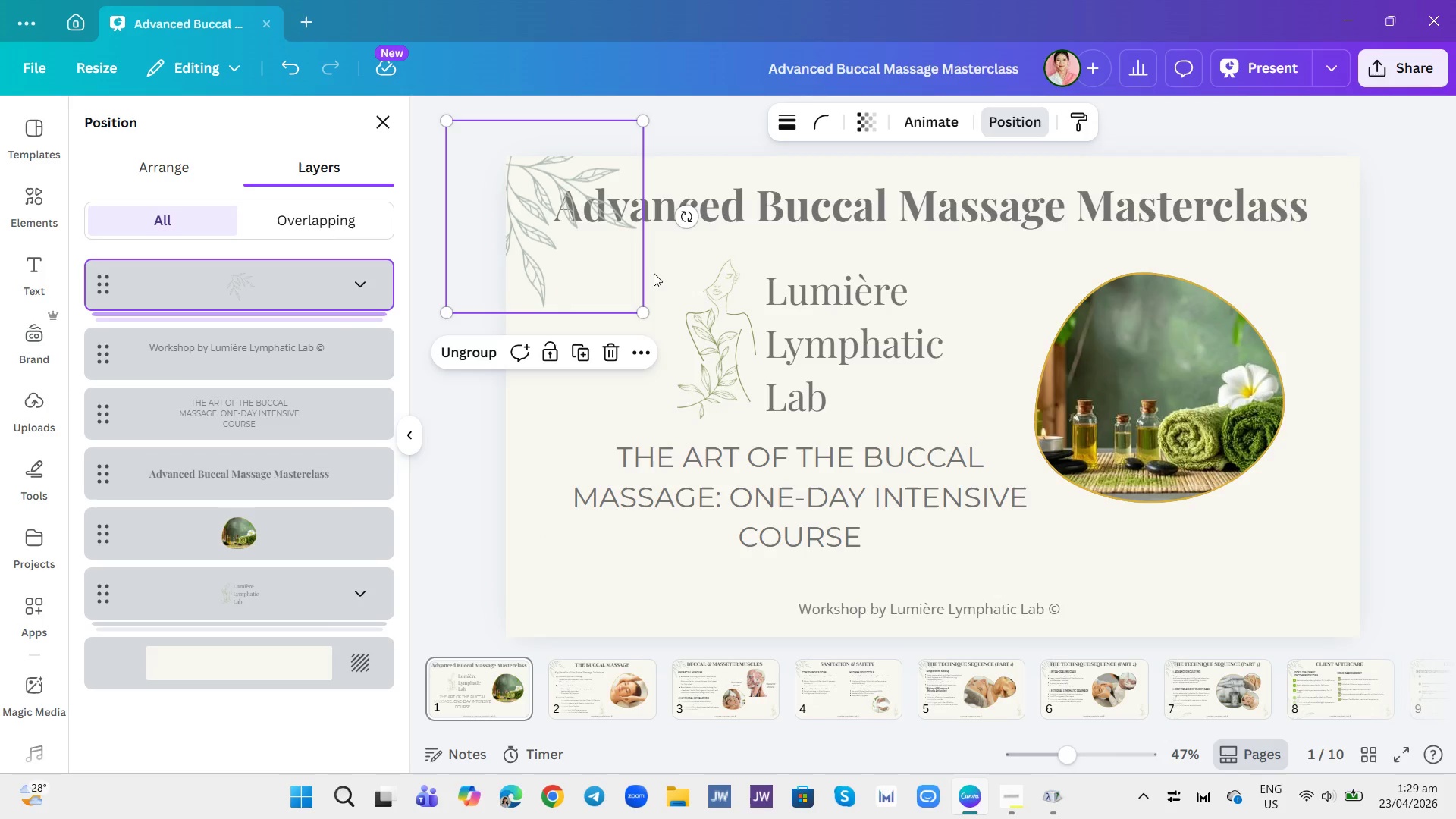 
left_click_drag(start_coordinate=[688, 216], to_coordinate=[534, 155])
 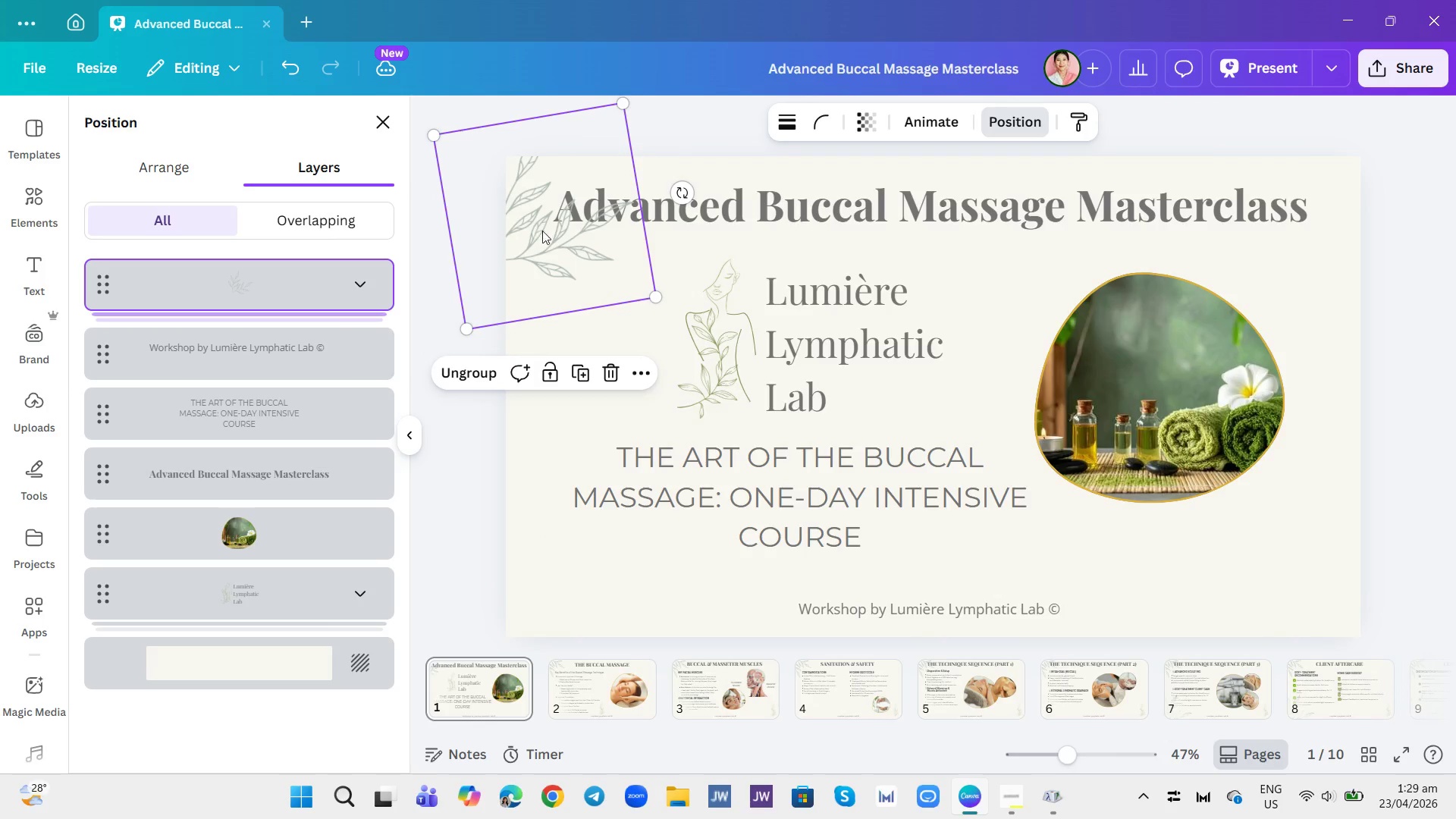 
left_click_drag(start_coordinate=[542, 231], to_coordinate=[556, 619])
 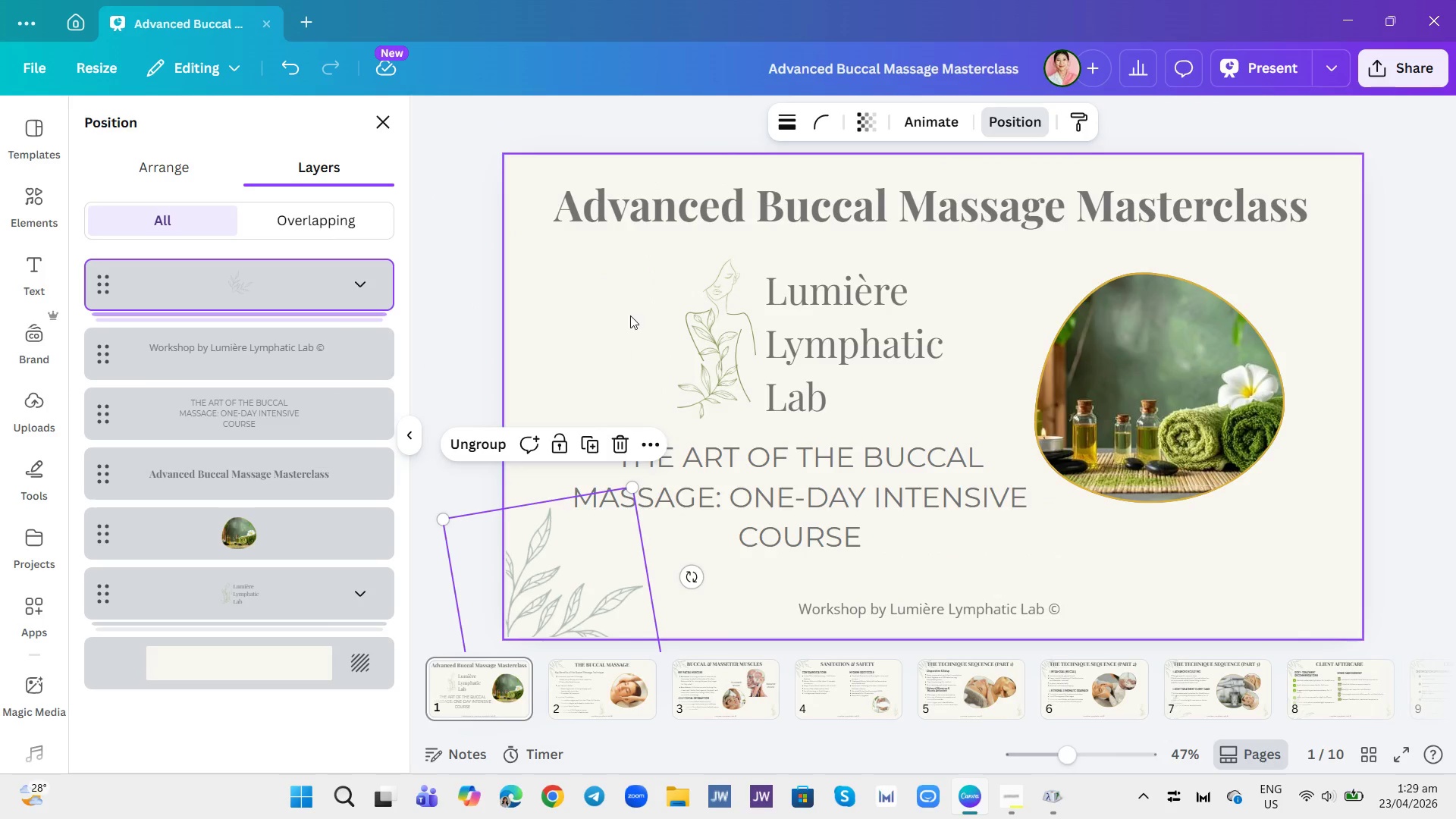 
left_click([632, 304])
 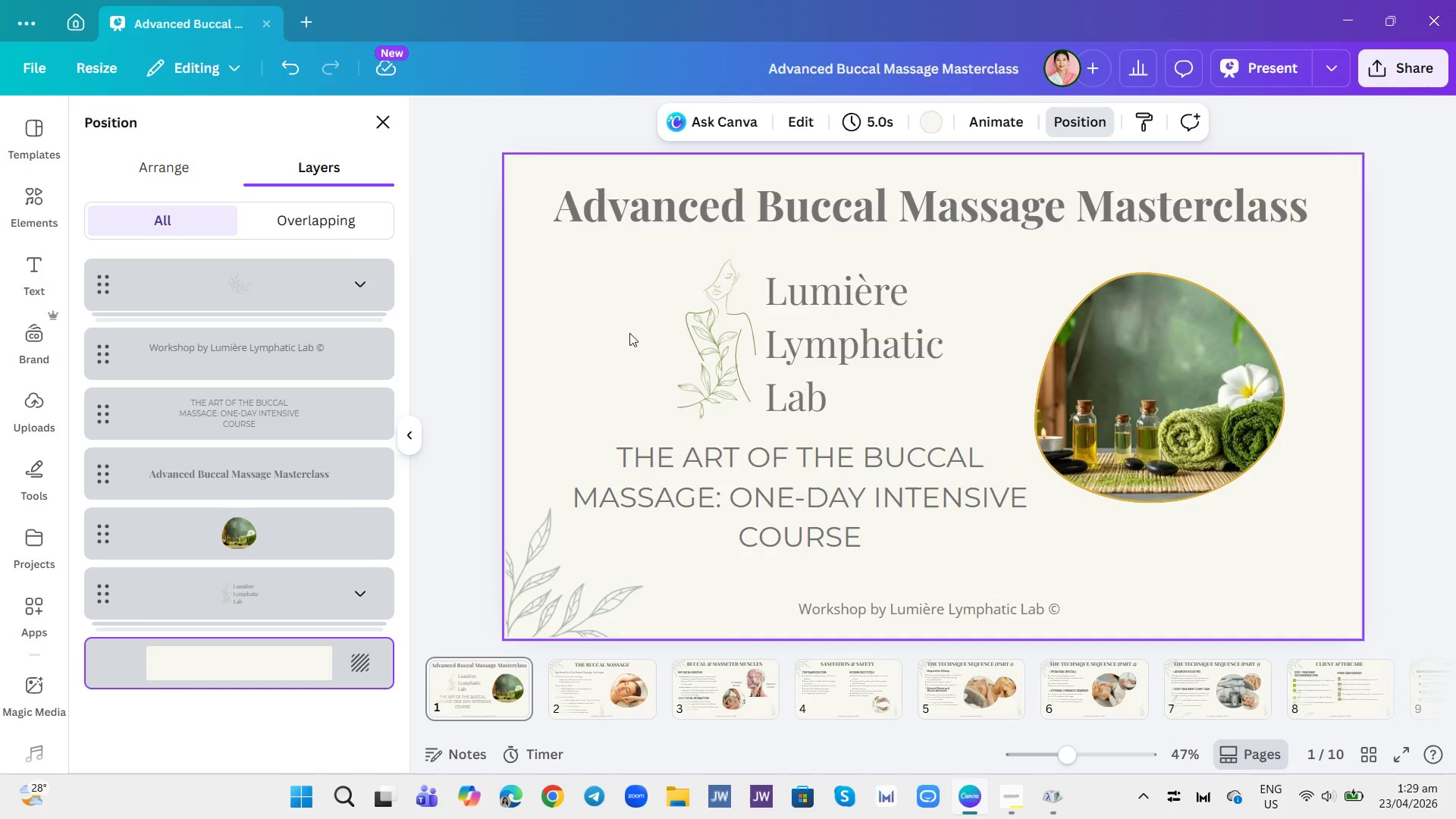 
mouse_move([614, 683])
 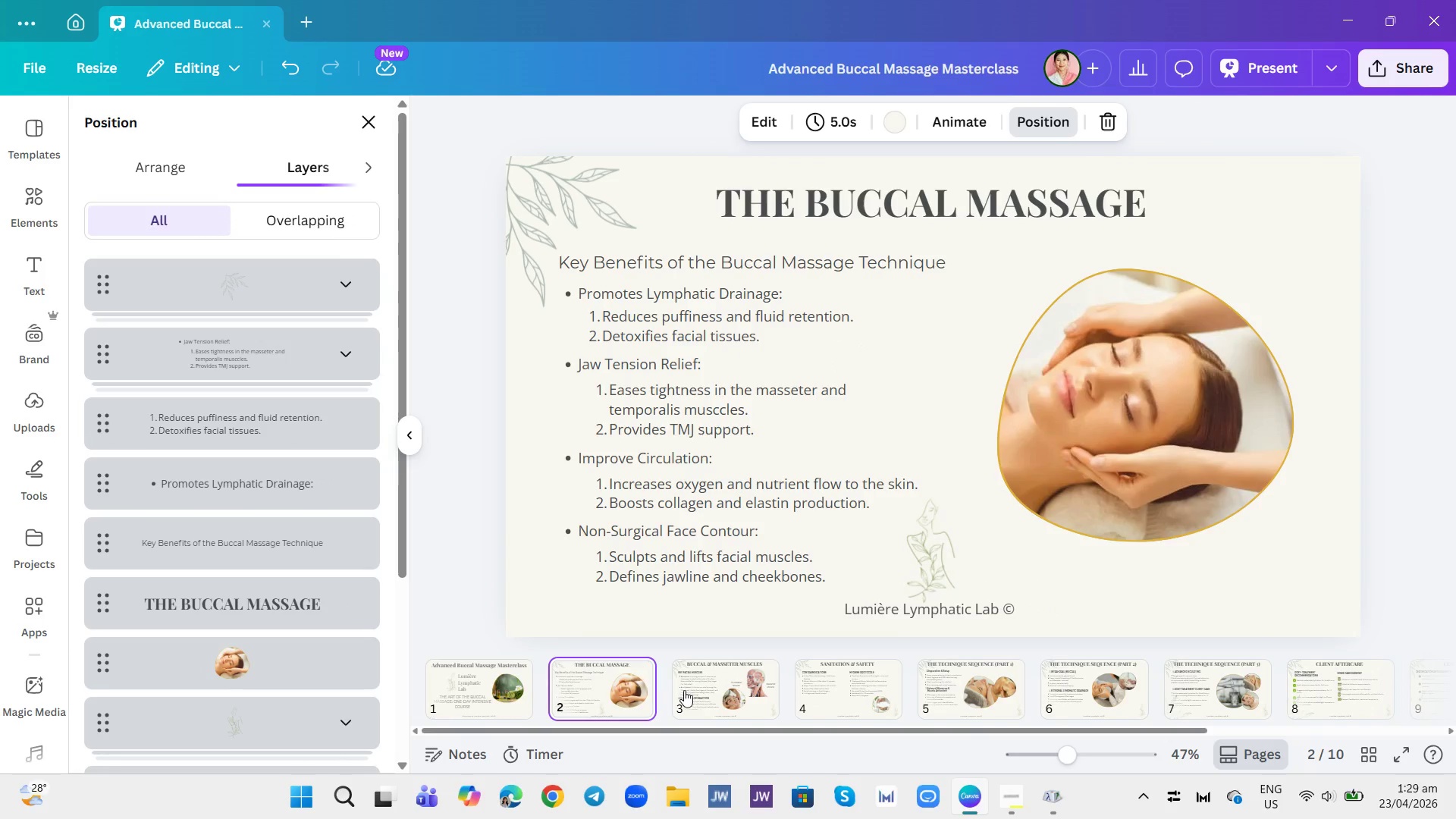 
left_click([694, 689])
 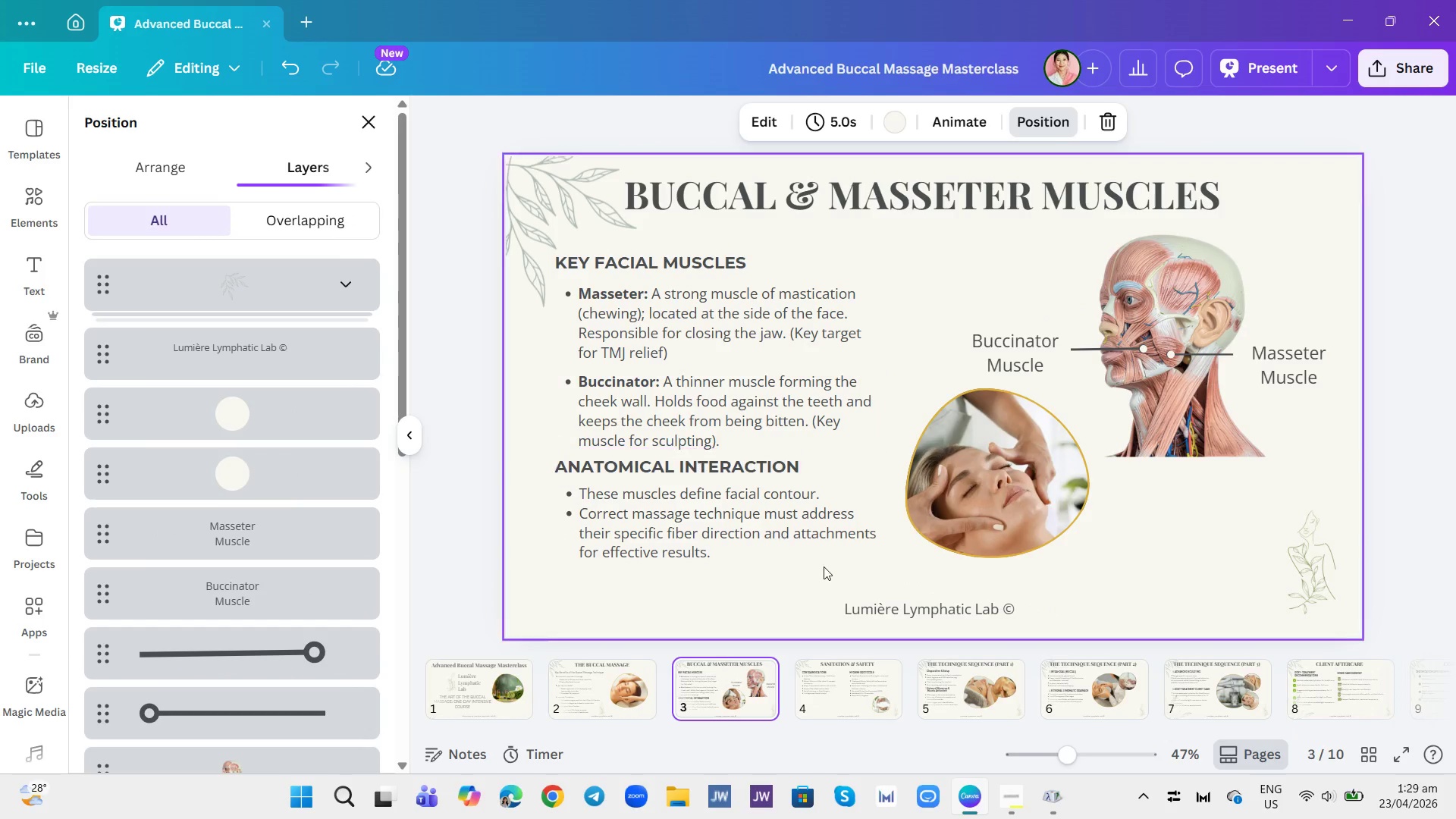 
left_click([837, 682])
 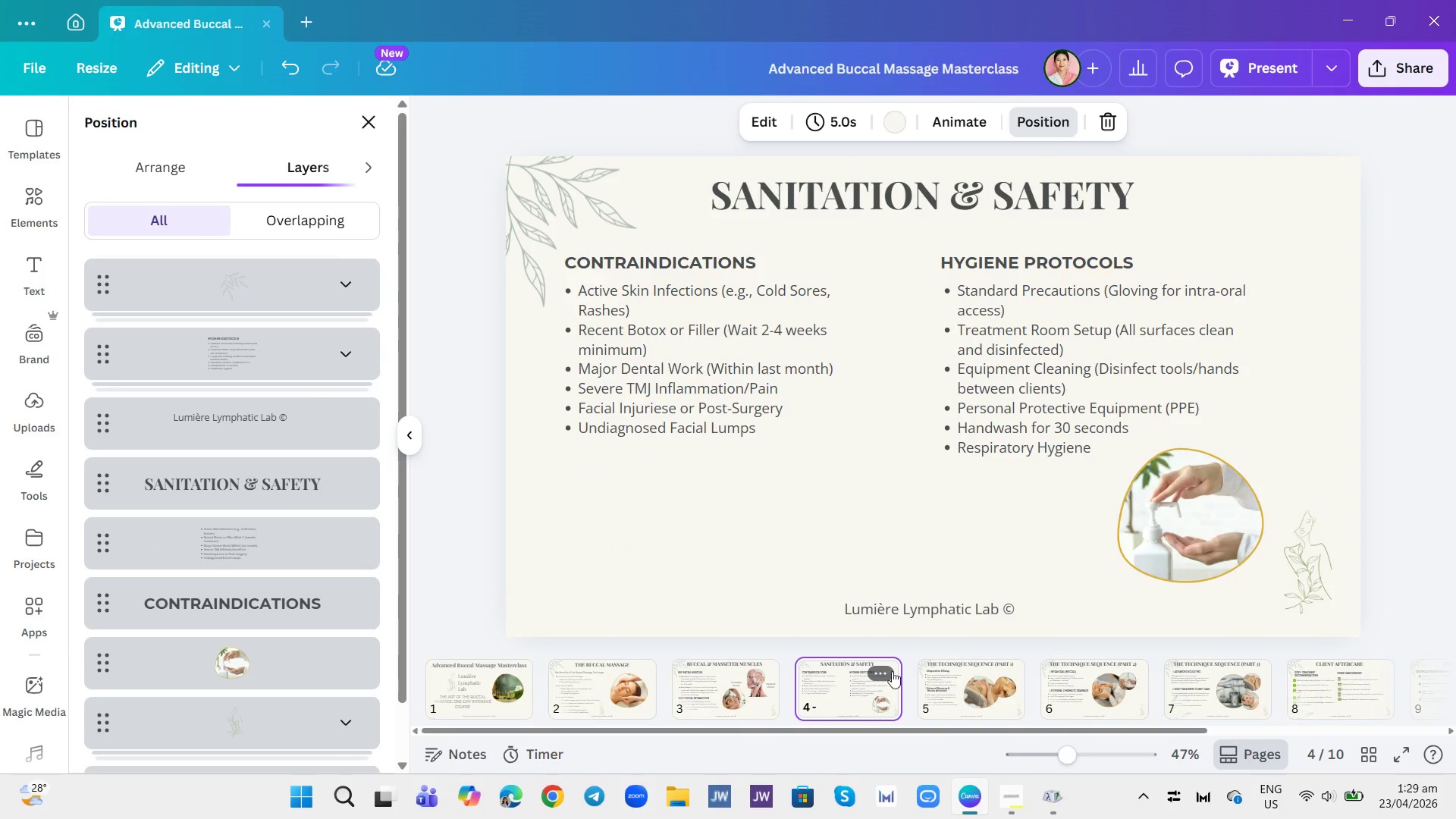 
left_click([937, 683])
 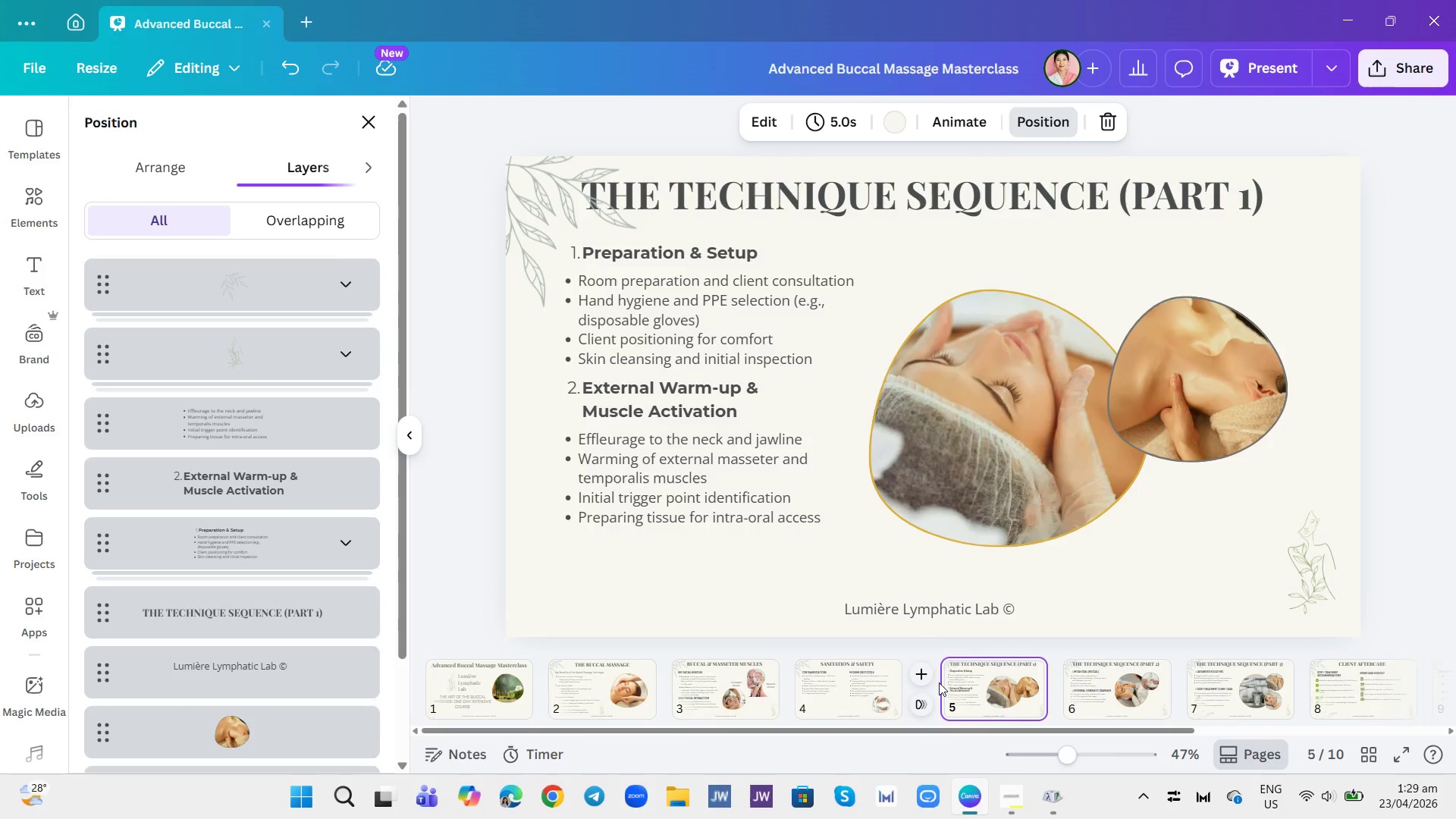 
left_click([1098, 676])
 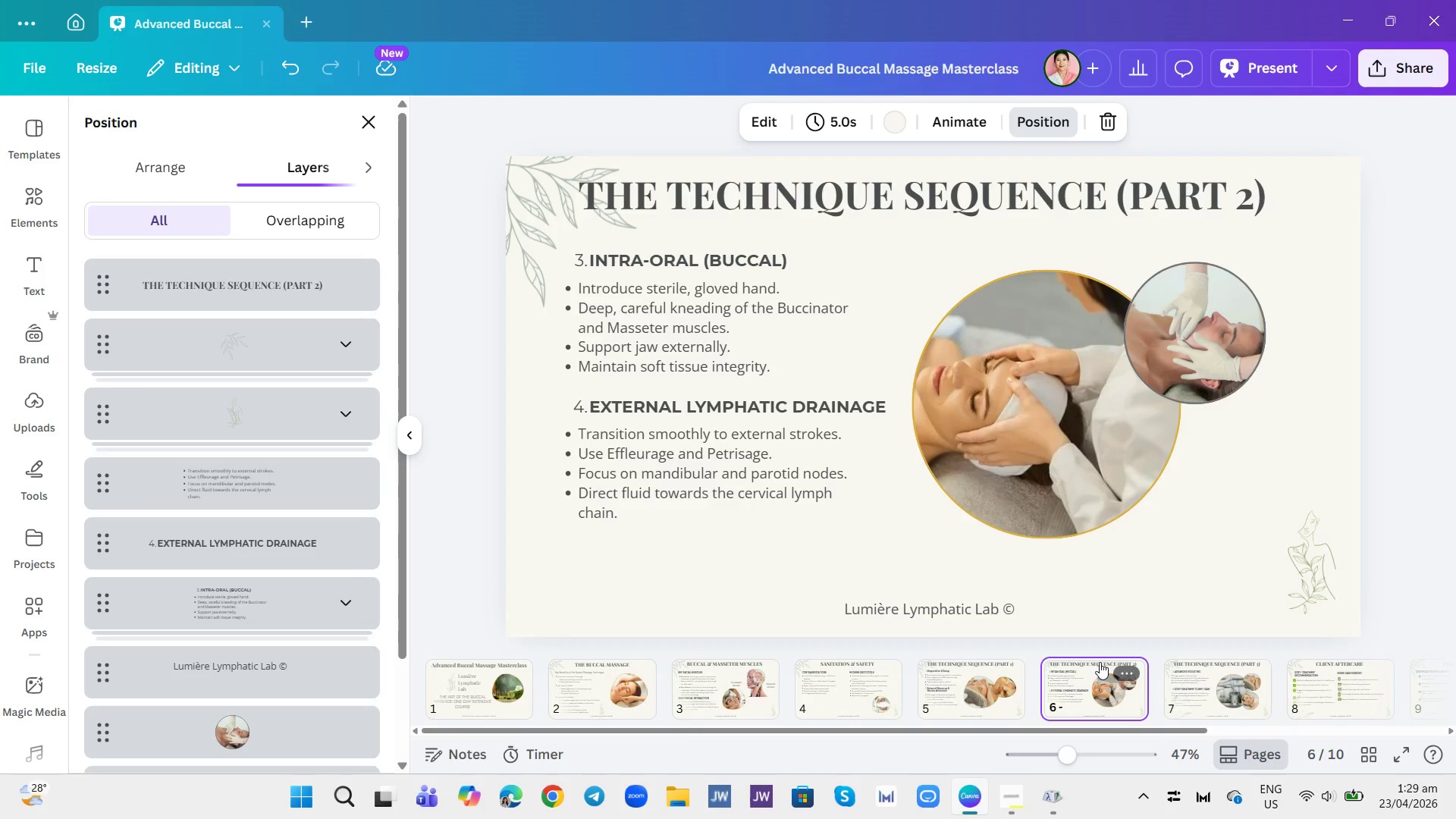 
left_click([1173, 682])
 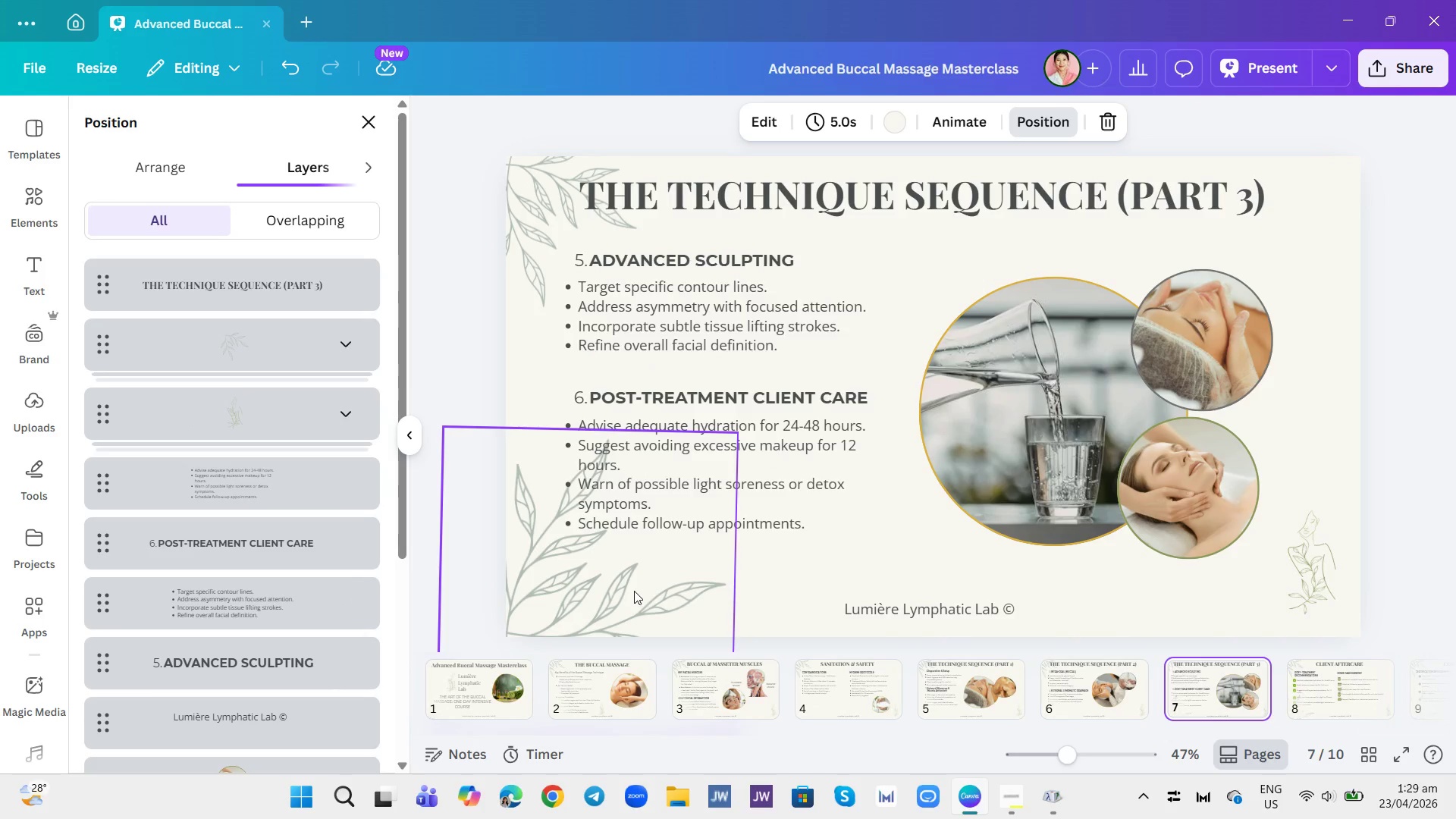 
left_click([634, 591])
 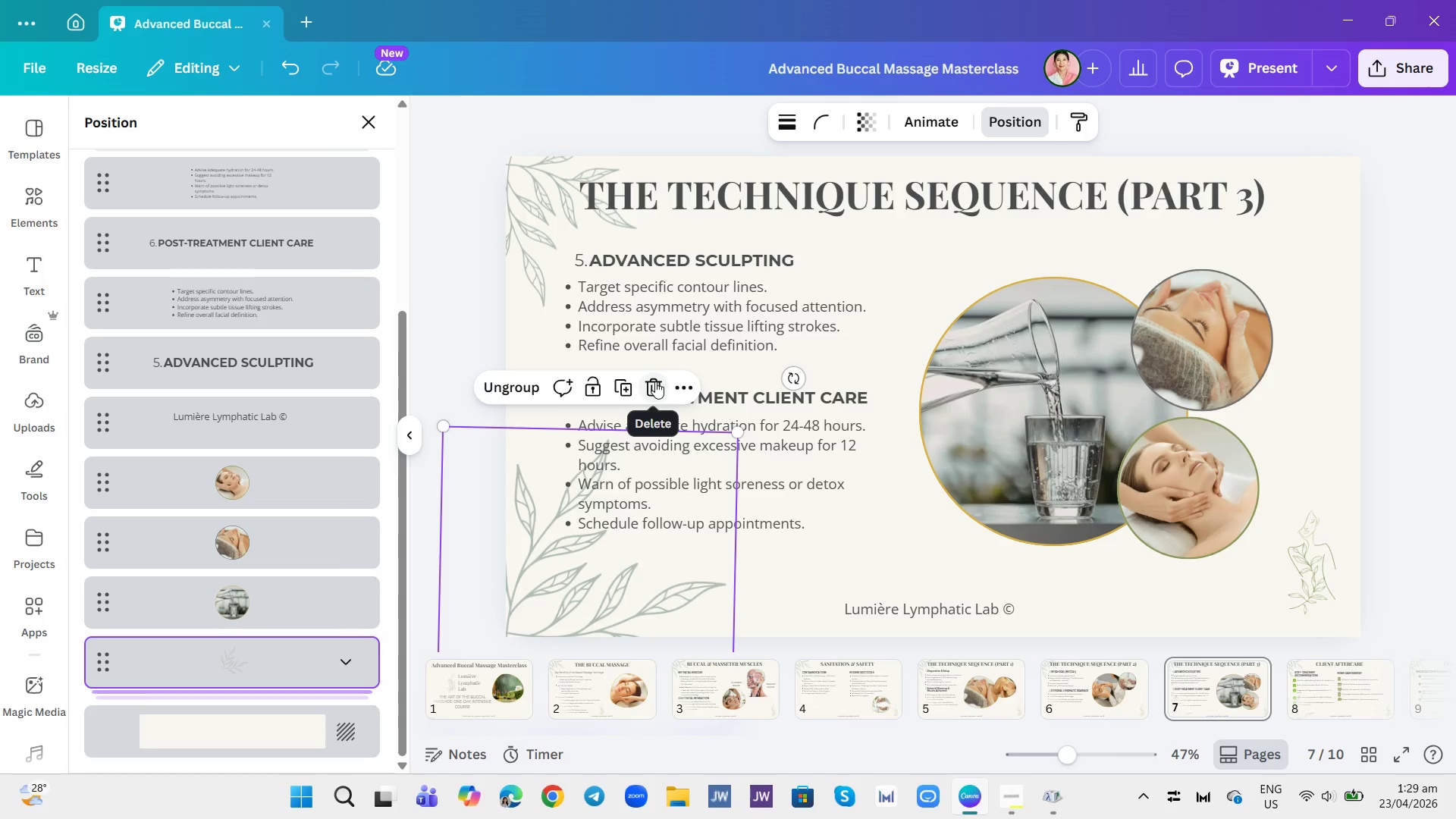 
wait(8.14)
 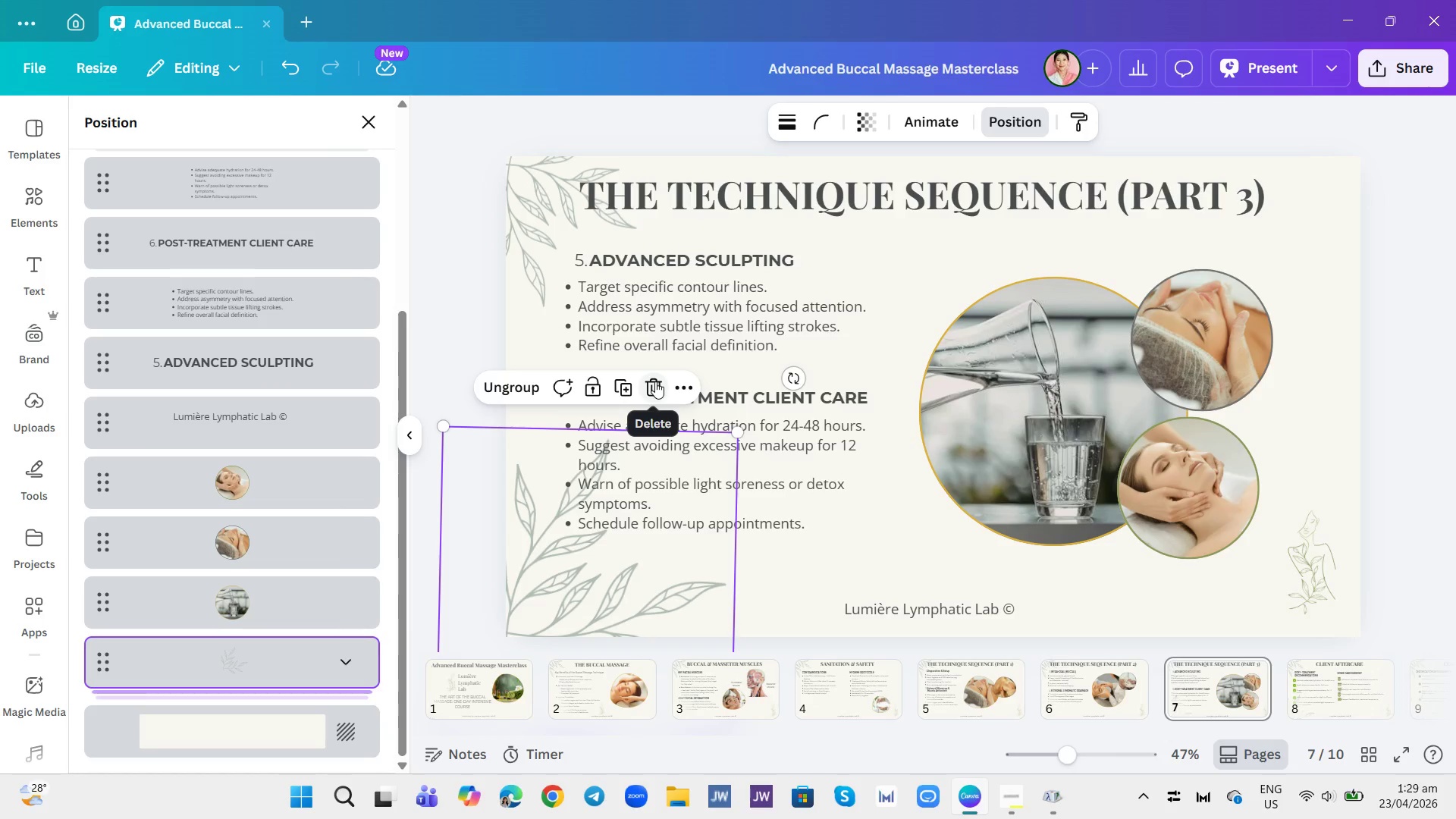 
left_click([655, 381])
 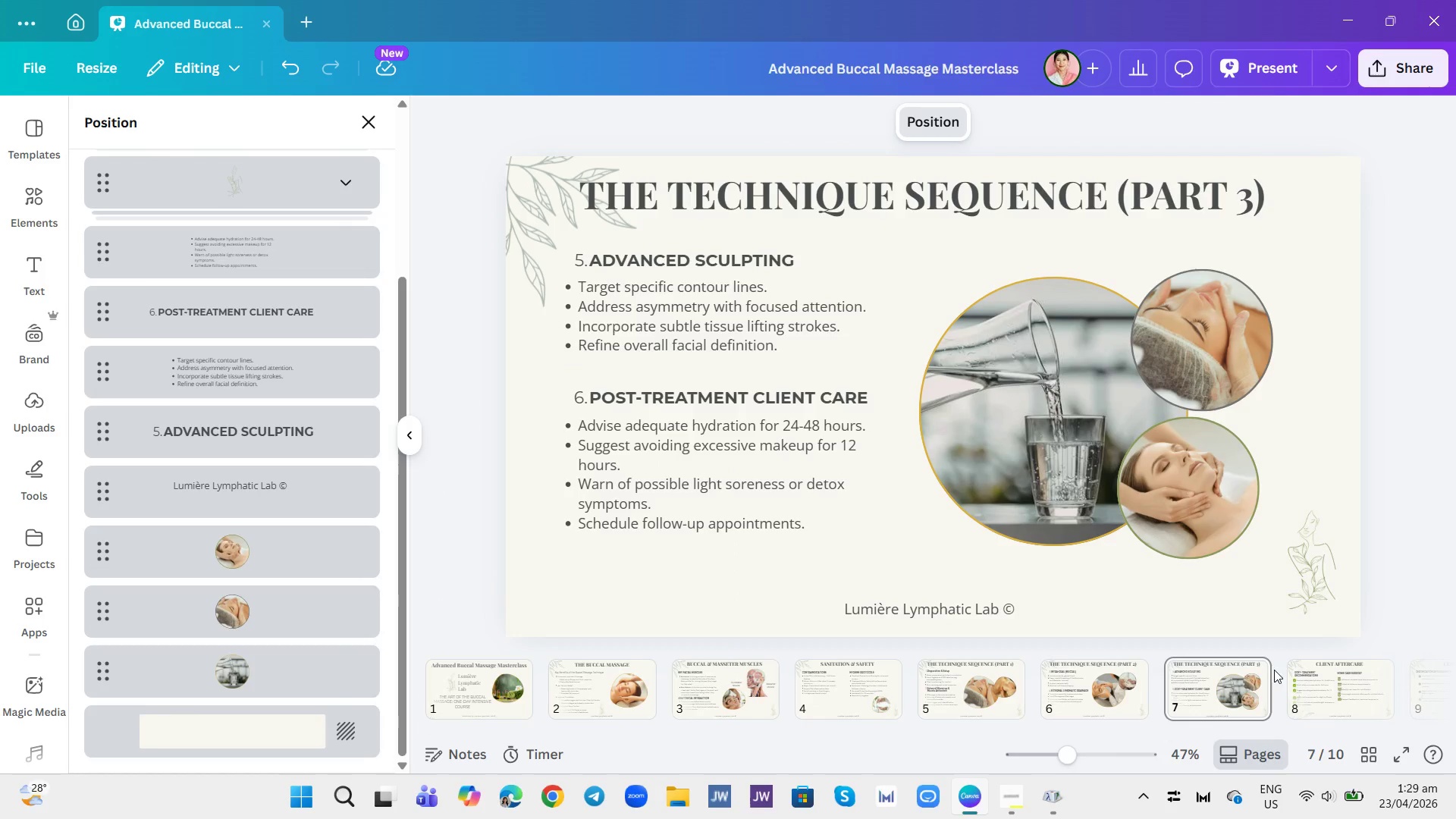 
left_click([1311, 692])
 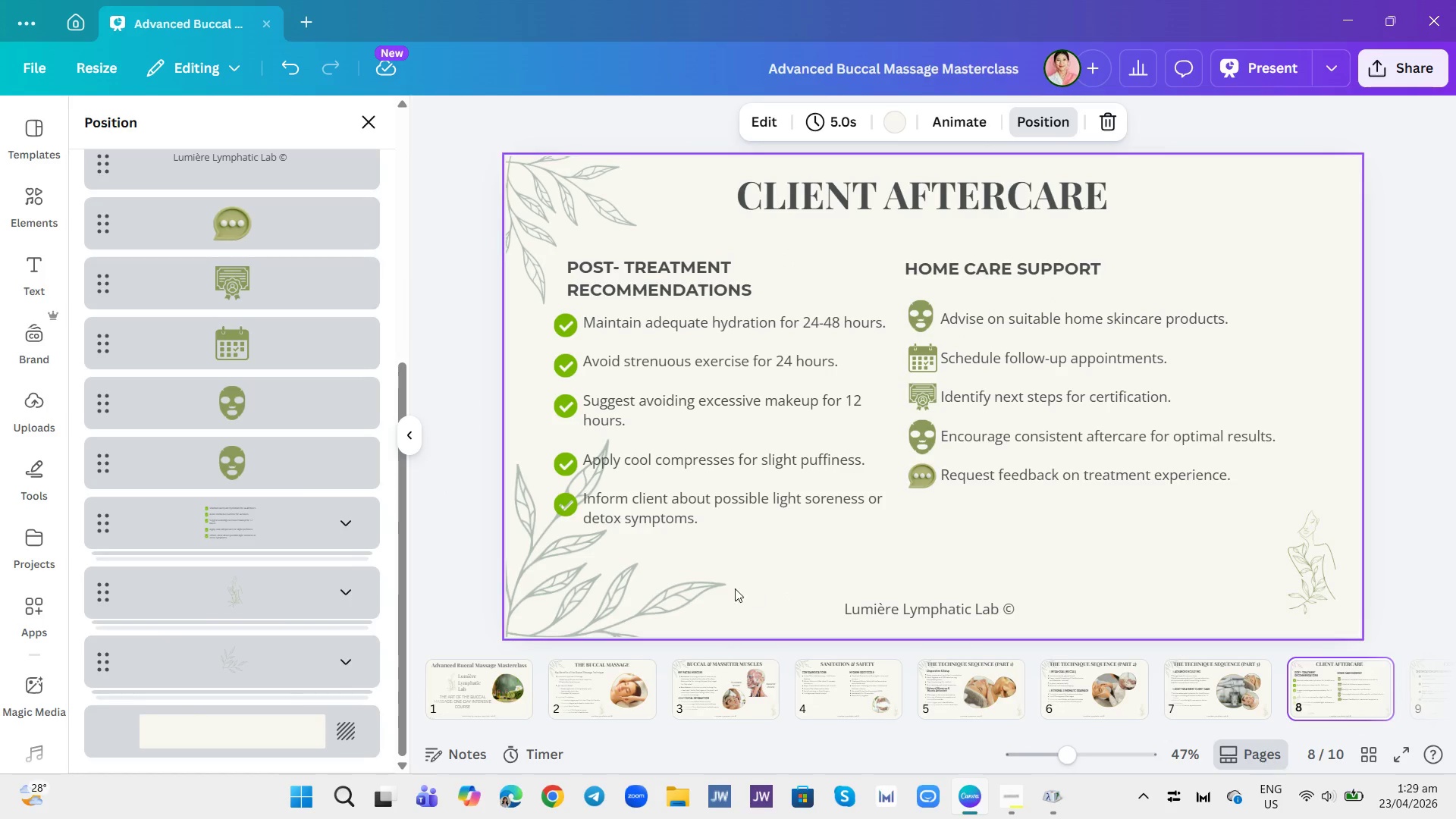 
left_click([694, 584])
 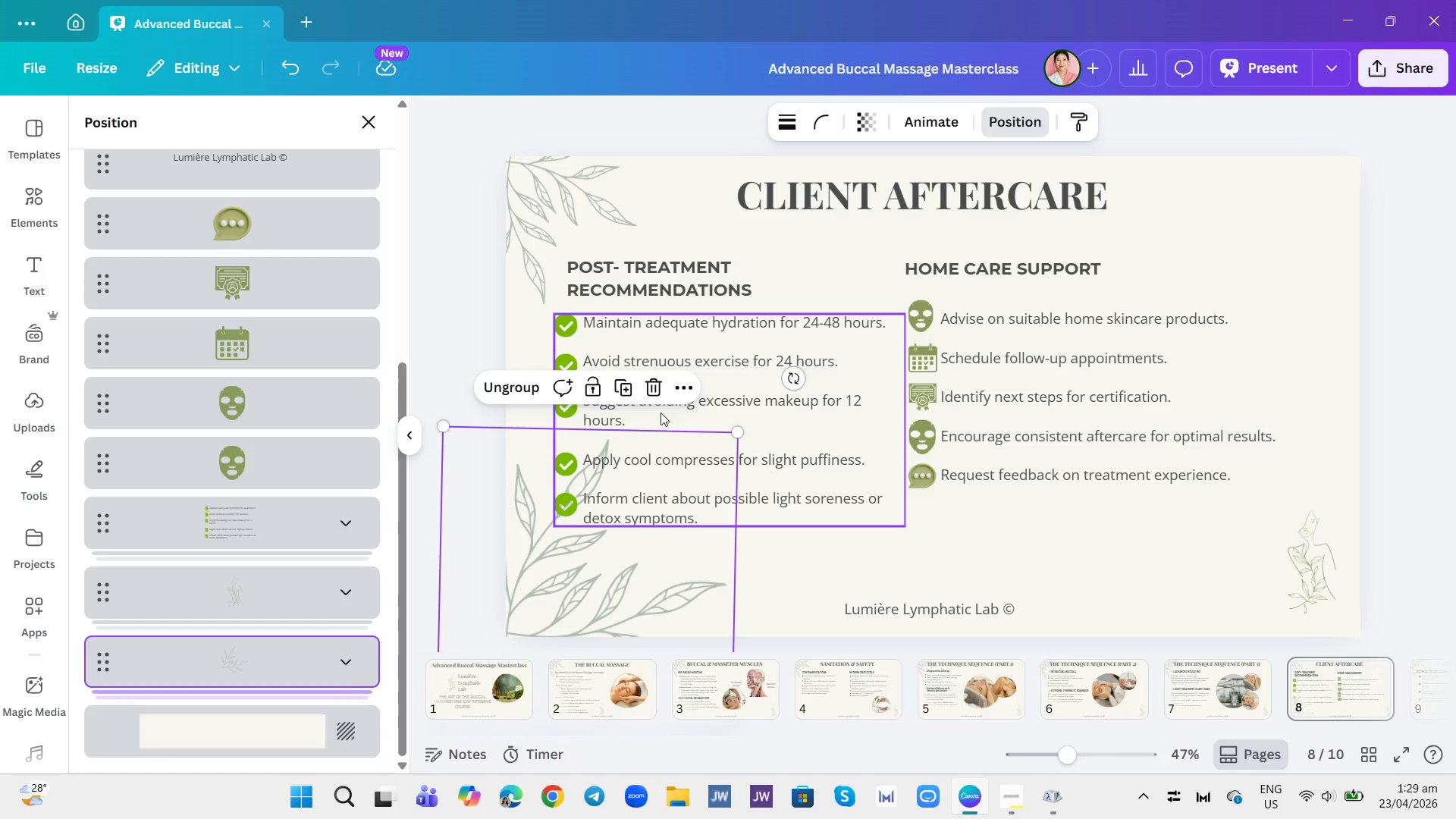 
left_click([654, 391])
 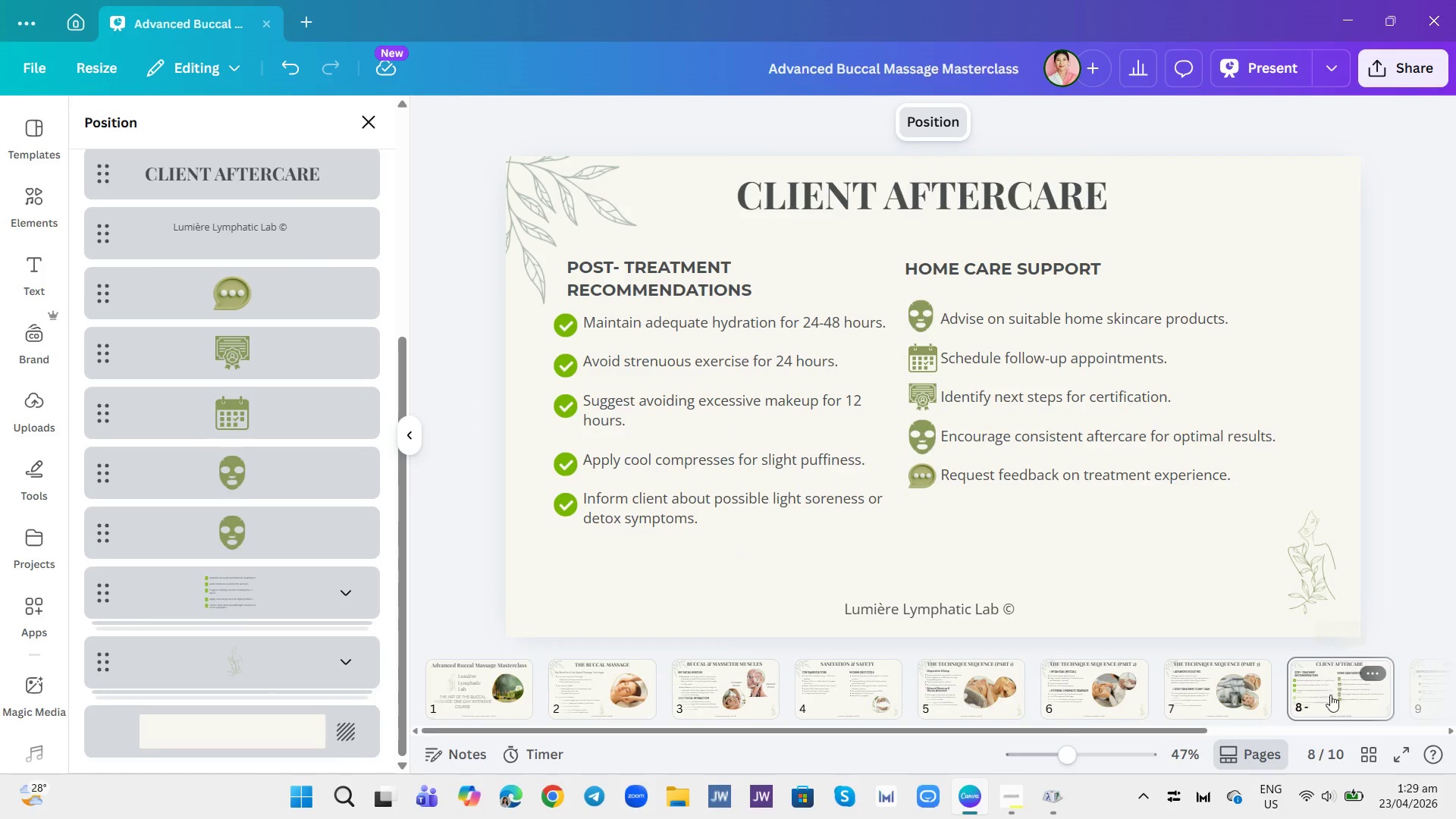 
left_click([1430, 697])
 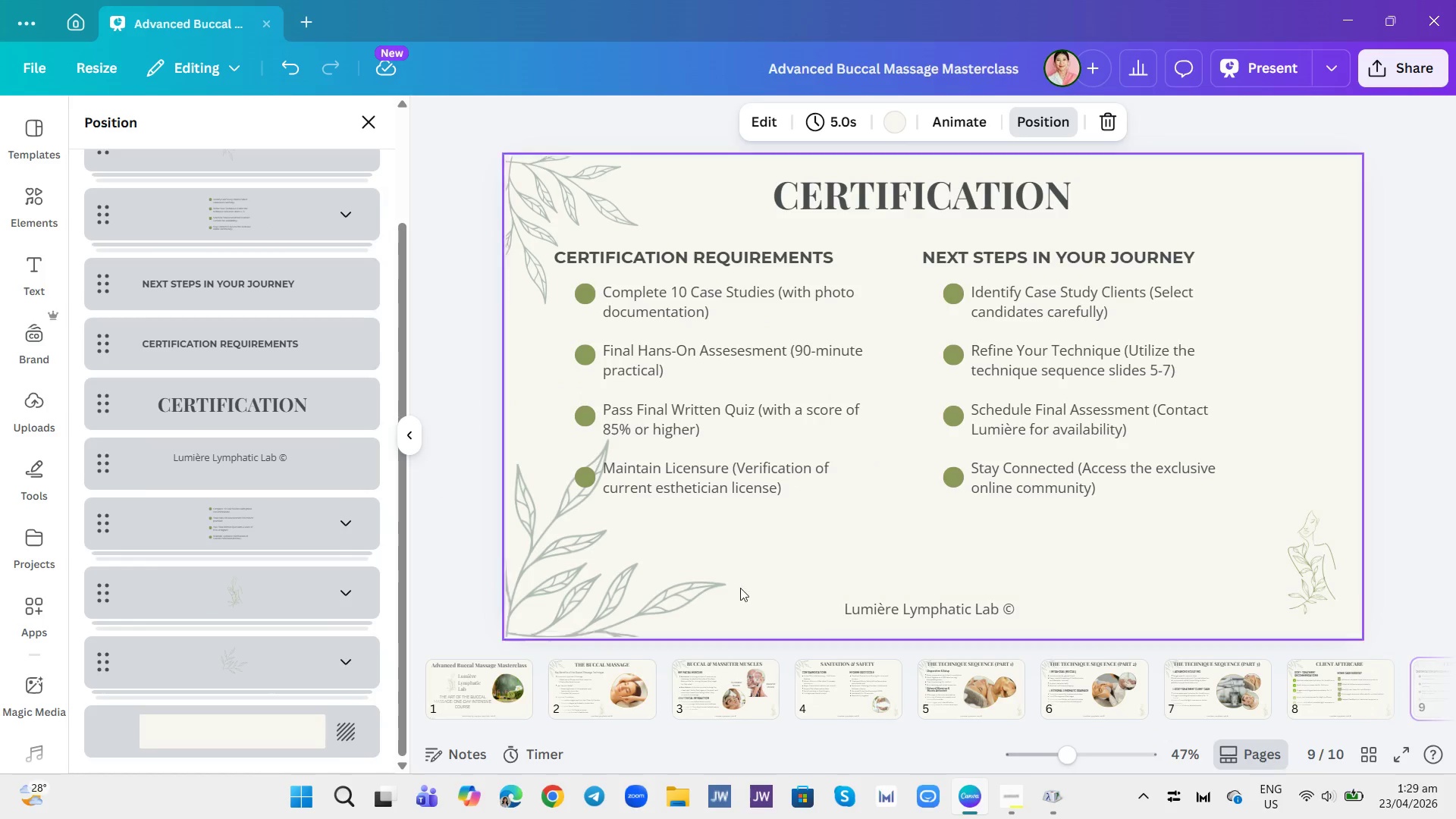 
left_click([605, 557])
 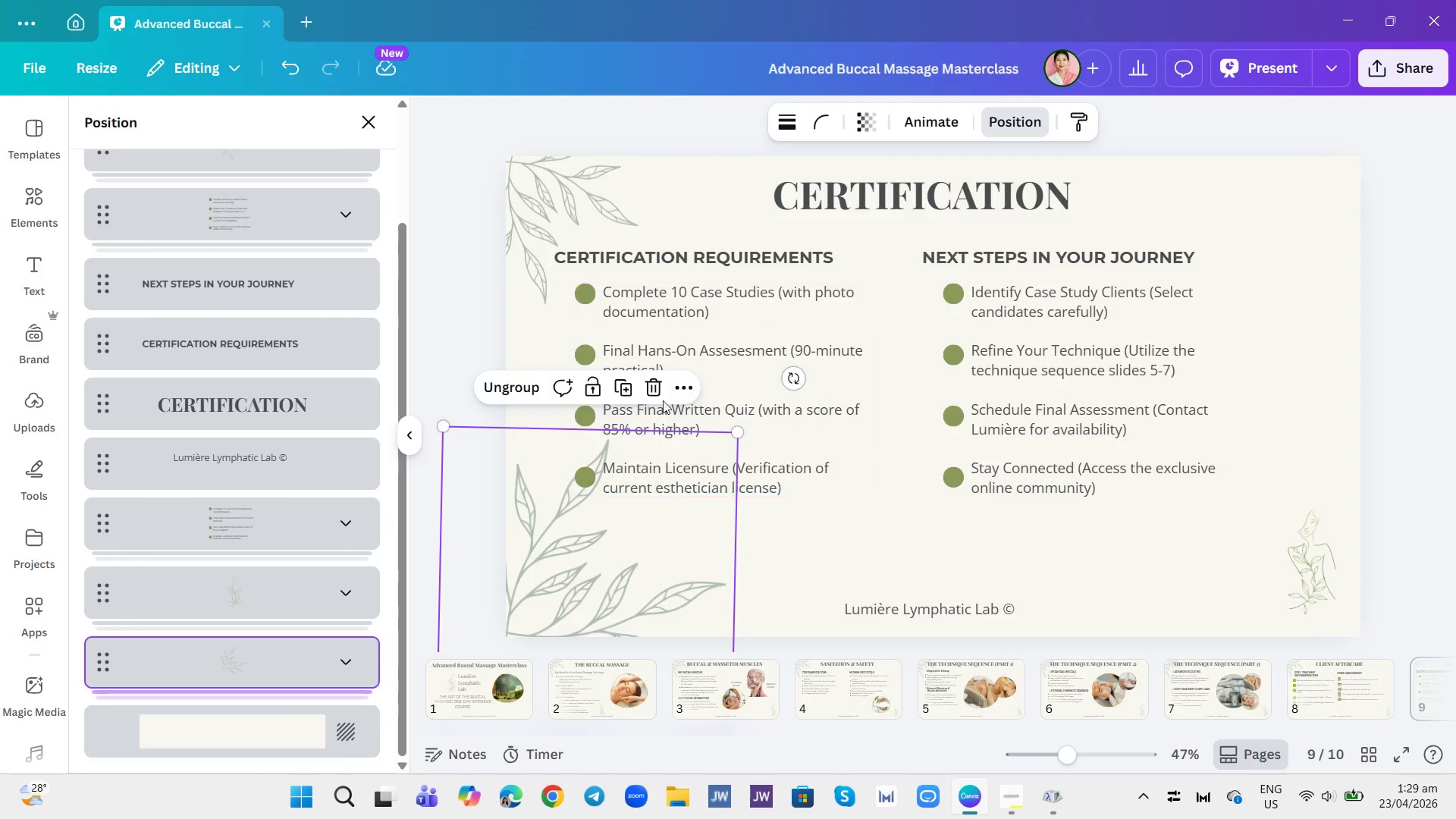 
left_click([657, 391])
 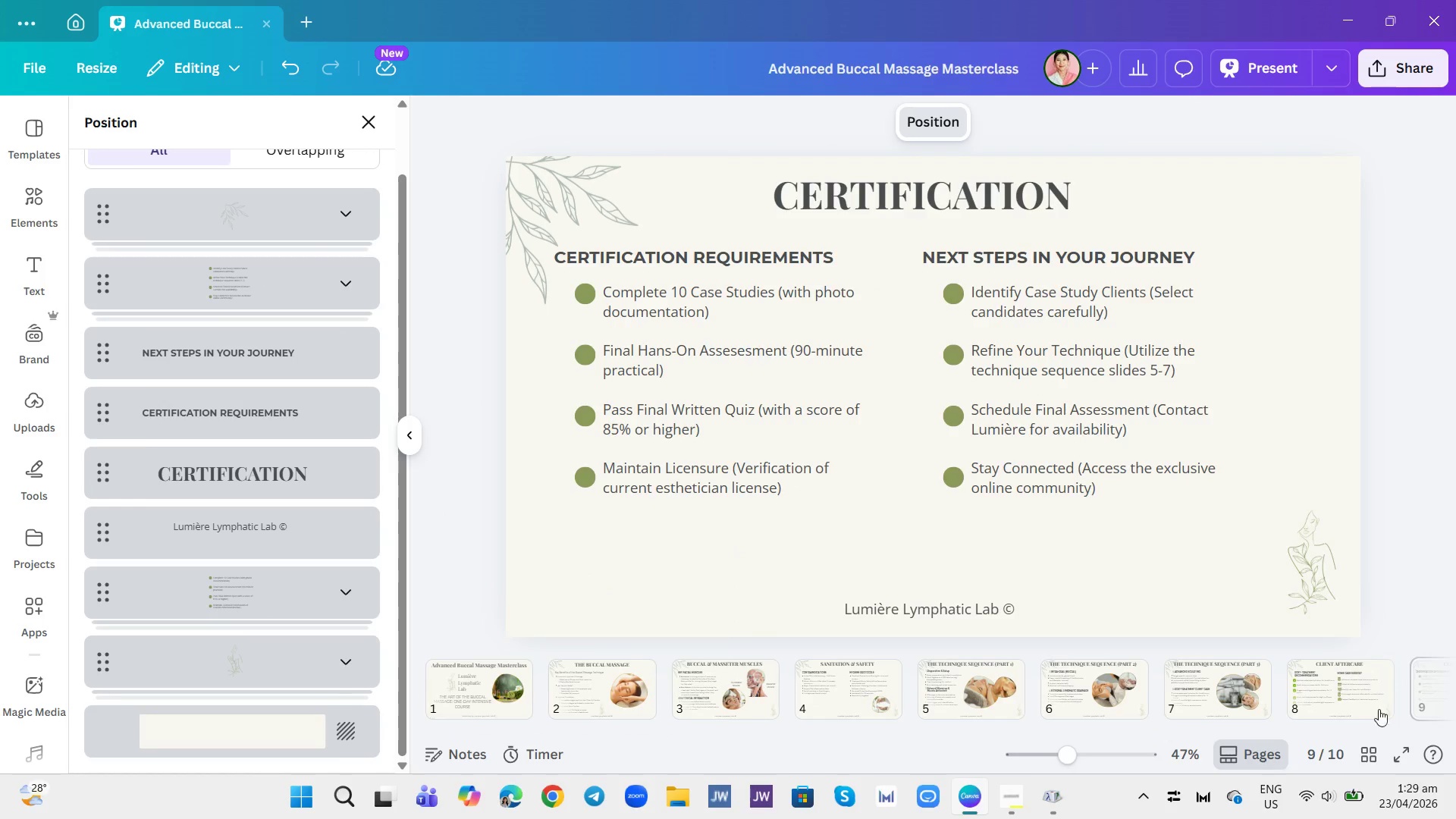 
left_click_drag(start_coordinate=[1086, 729], to_coordinate=[1404, 740])
 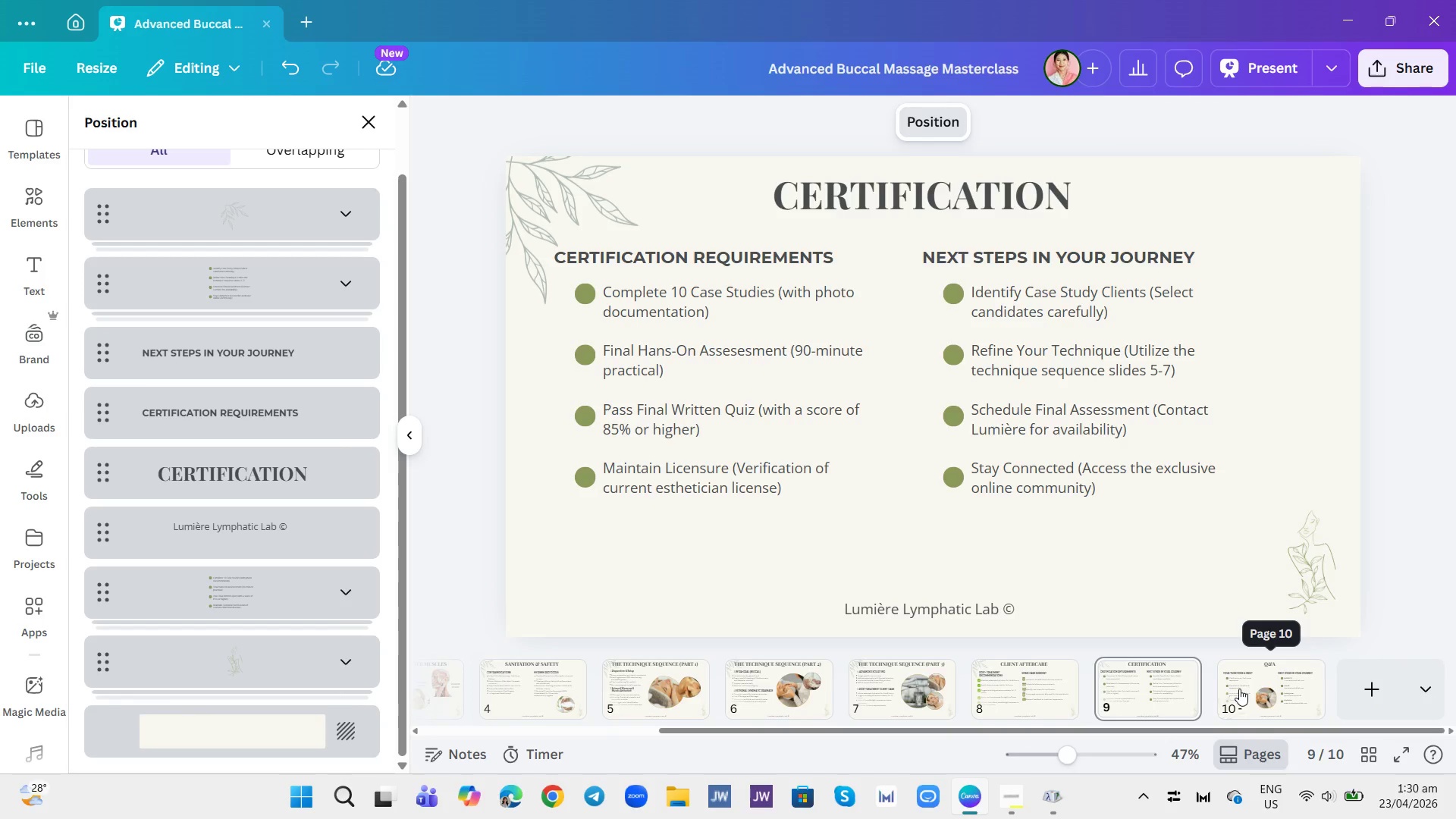 
left_click([1239, 689])
 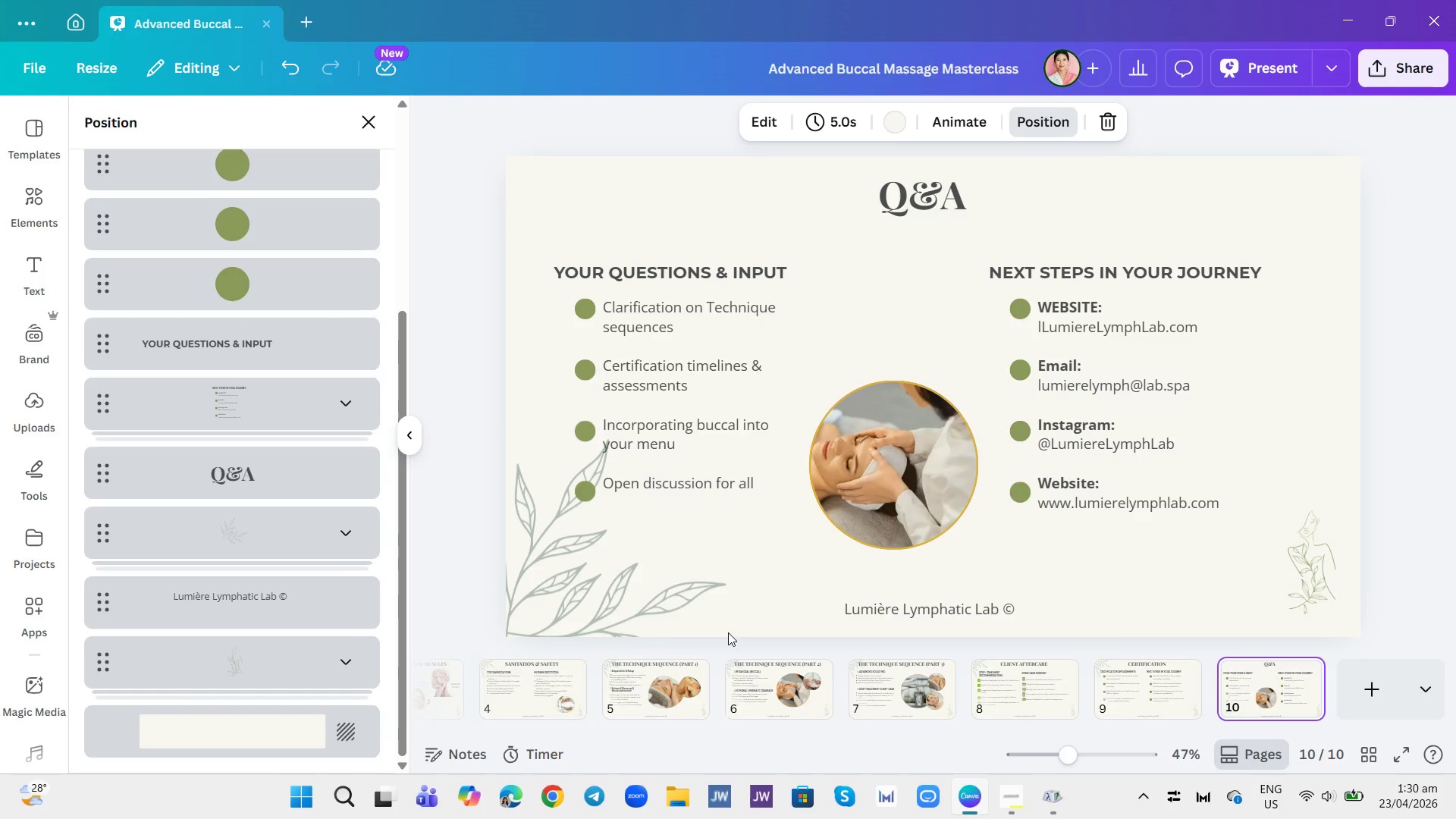 
left_click([593, 592])
 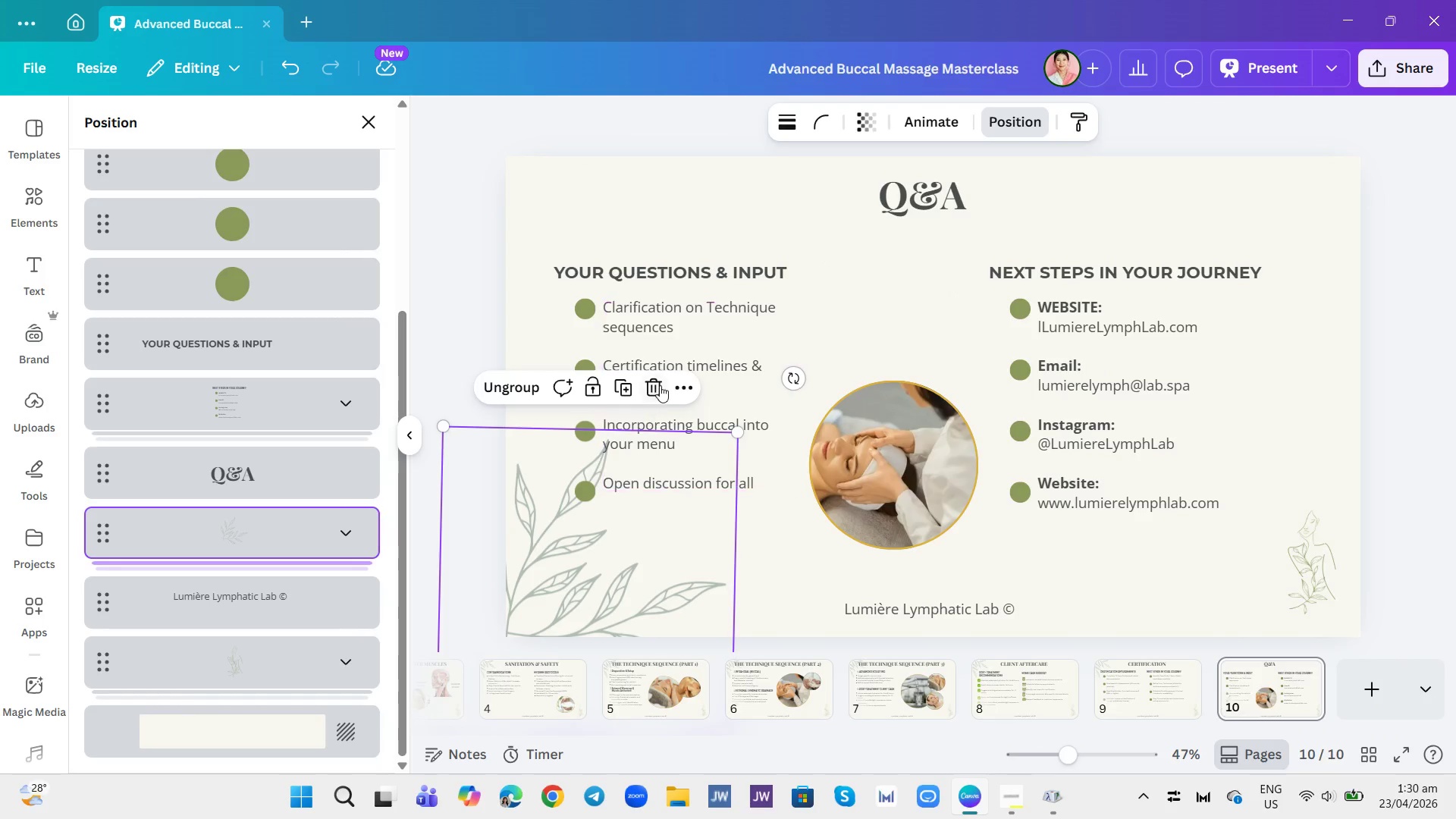 
left_click([660, 385])
 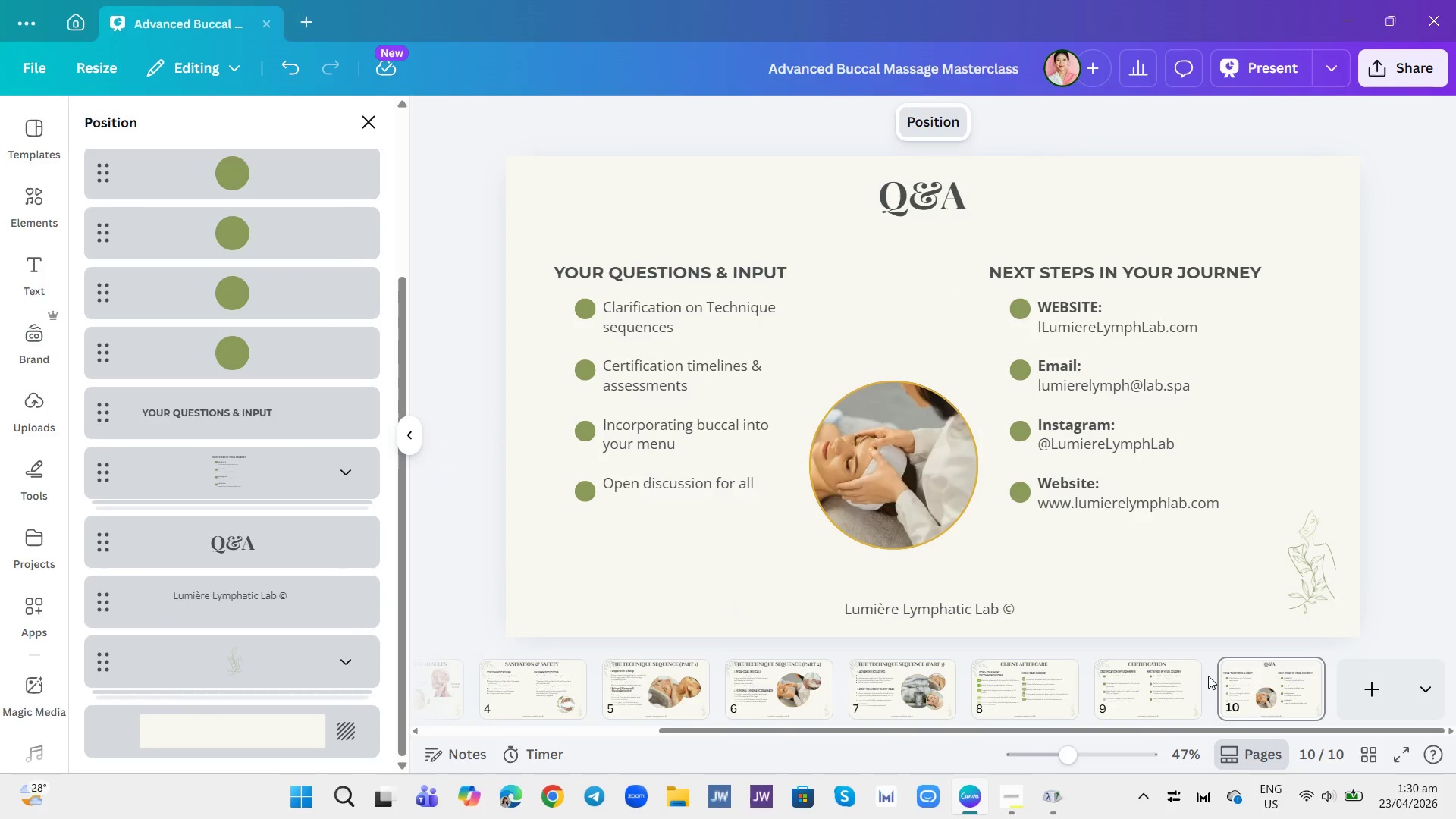 
left_click([1167, 692])
 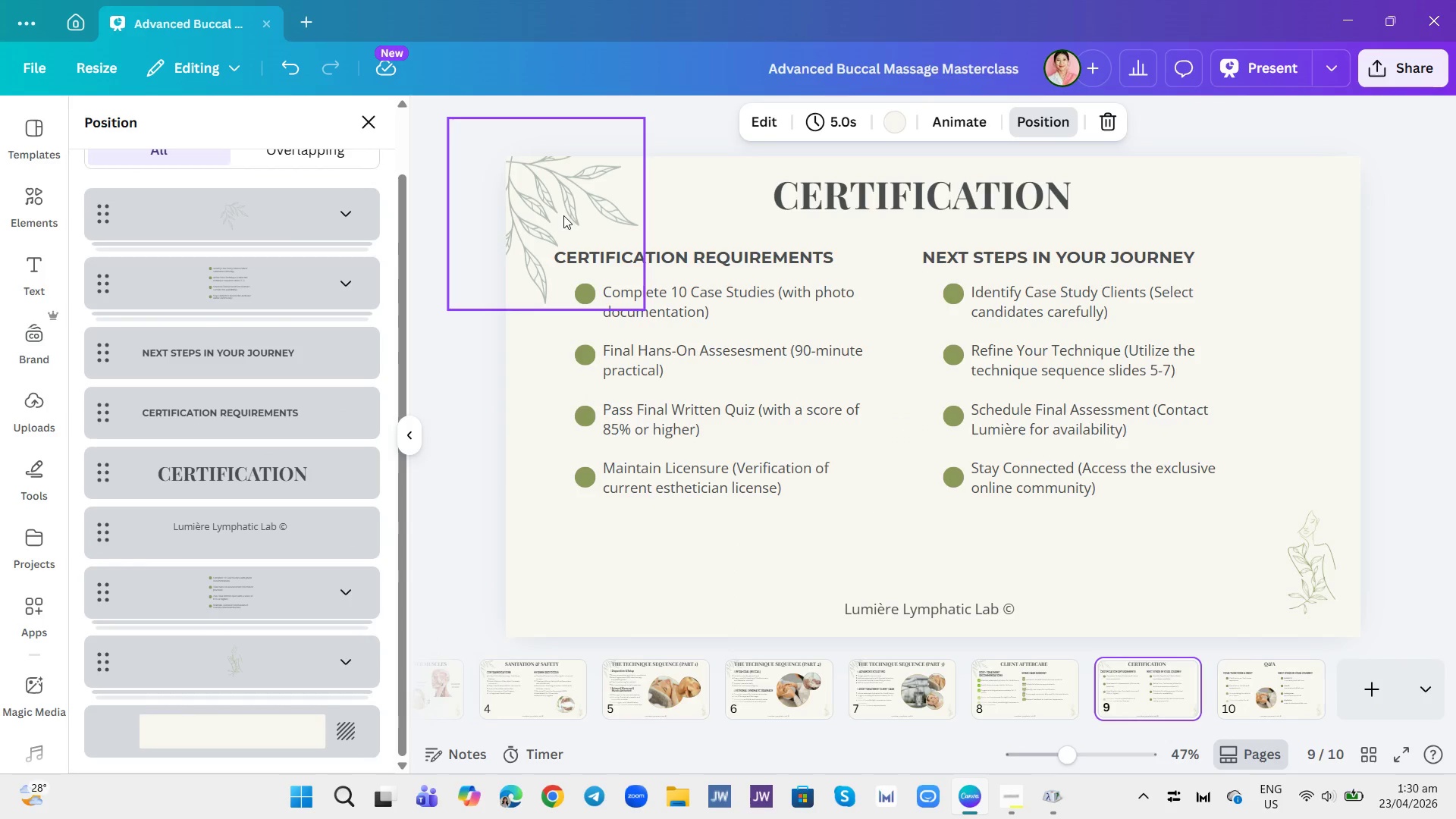 
left_click([519, 199])
 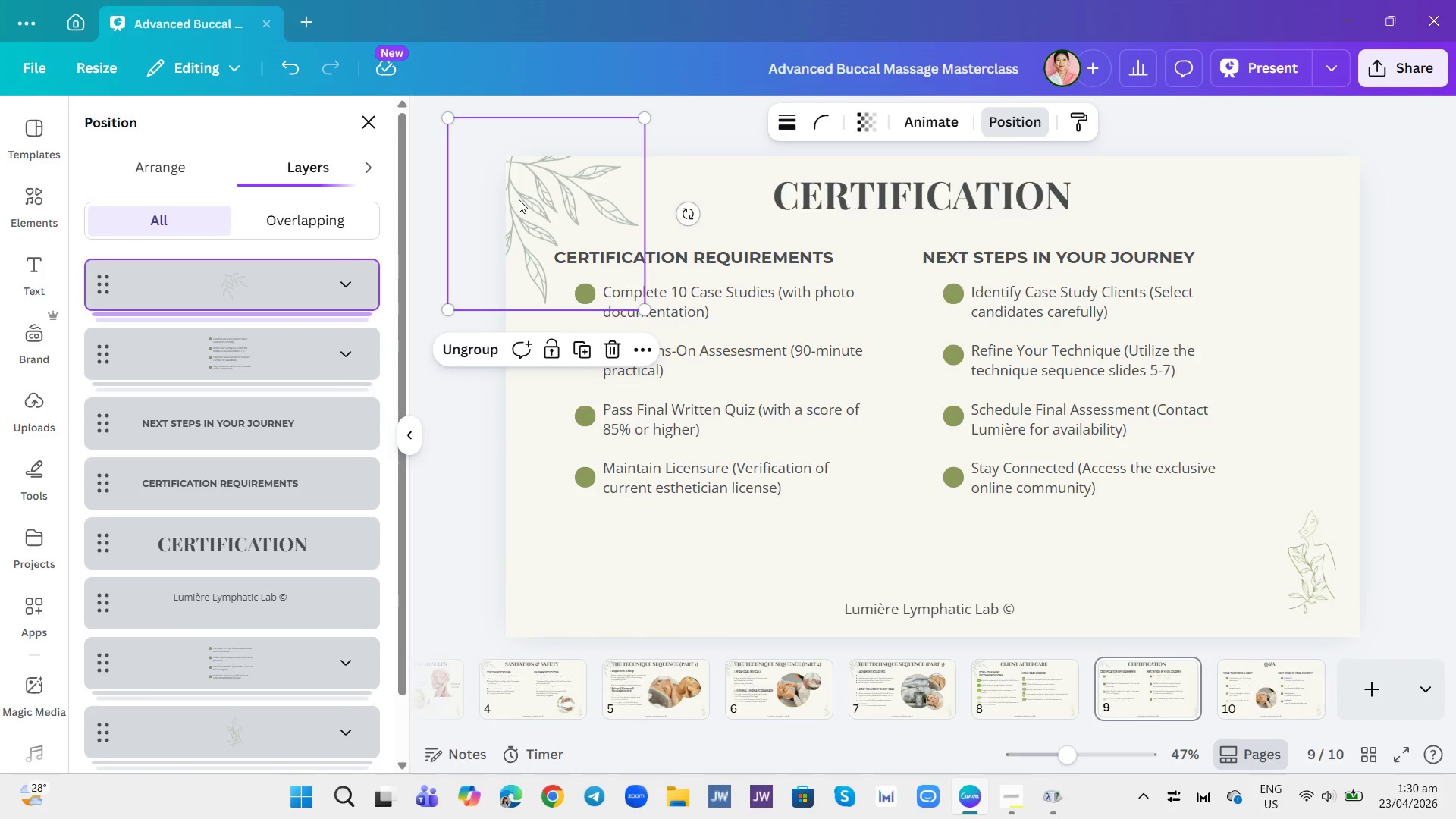 
key(Control+C)
 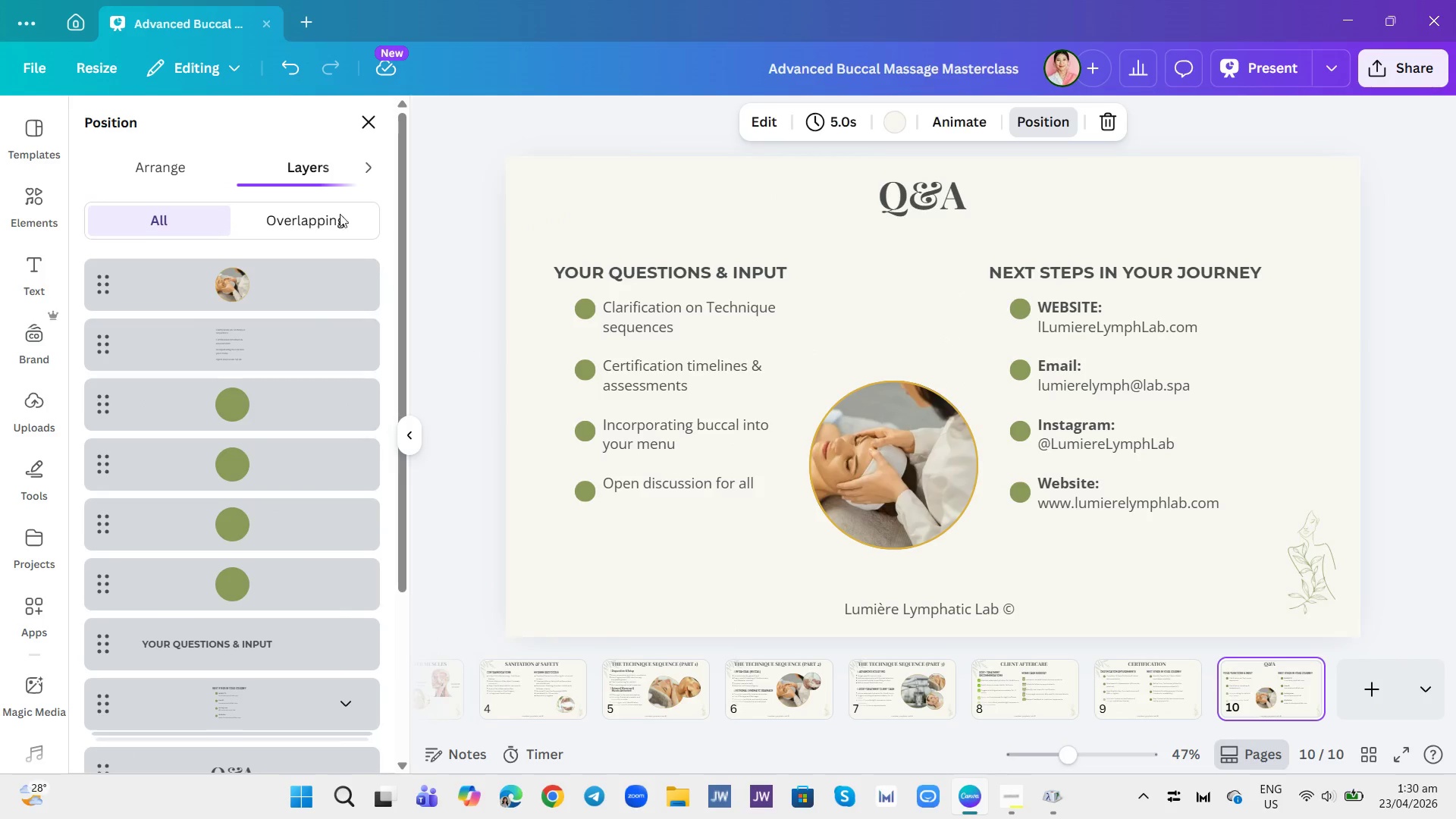 
left_click([537, 223])
 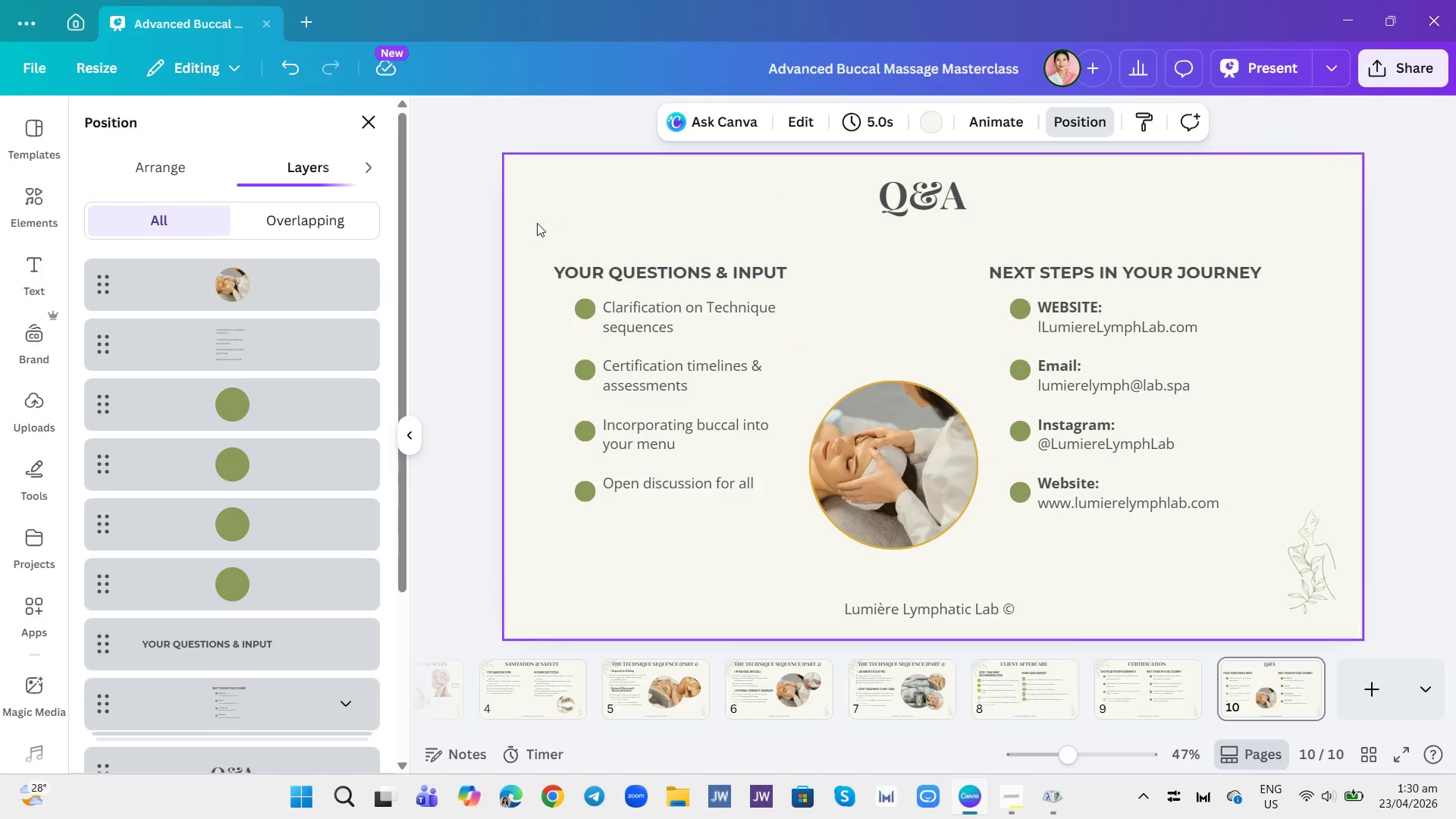 
key(Control+V)
 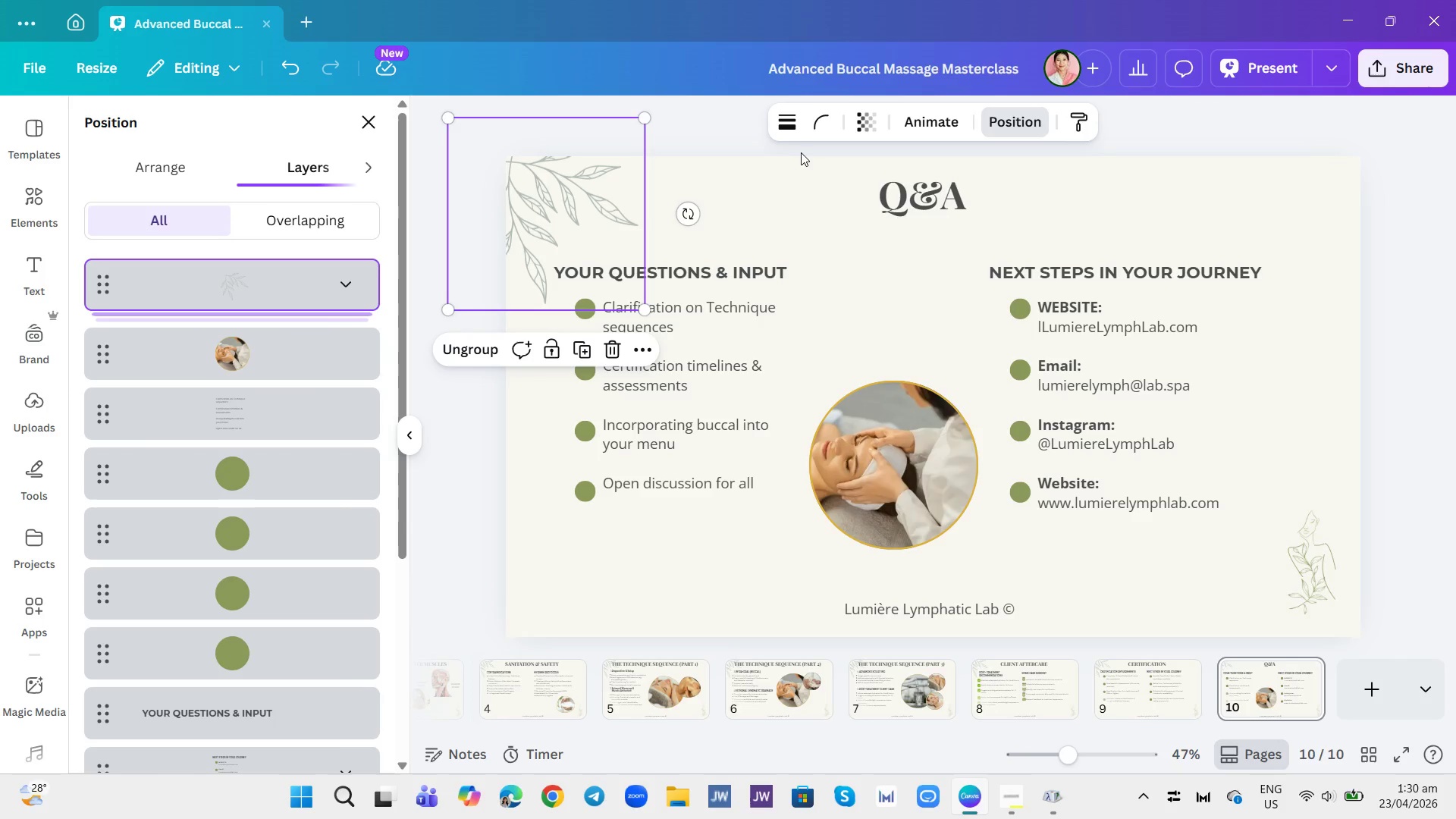 
left_click([764, 180])
 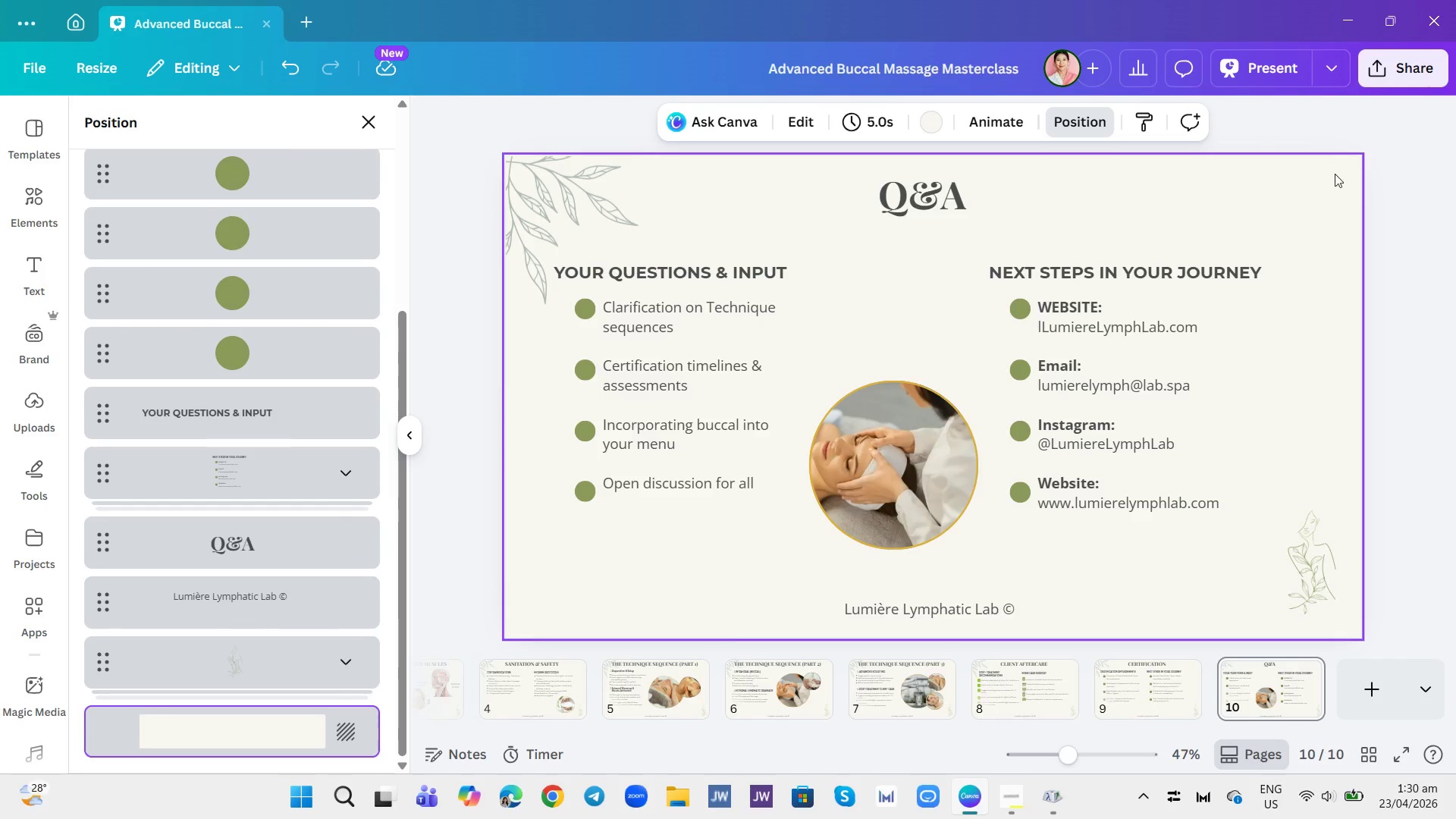 
left_click([1447, 193])
 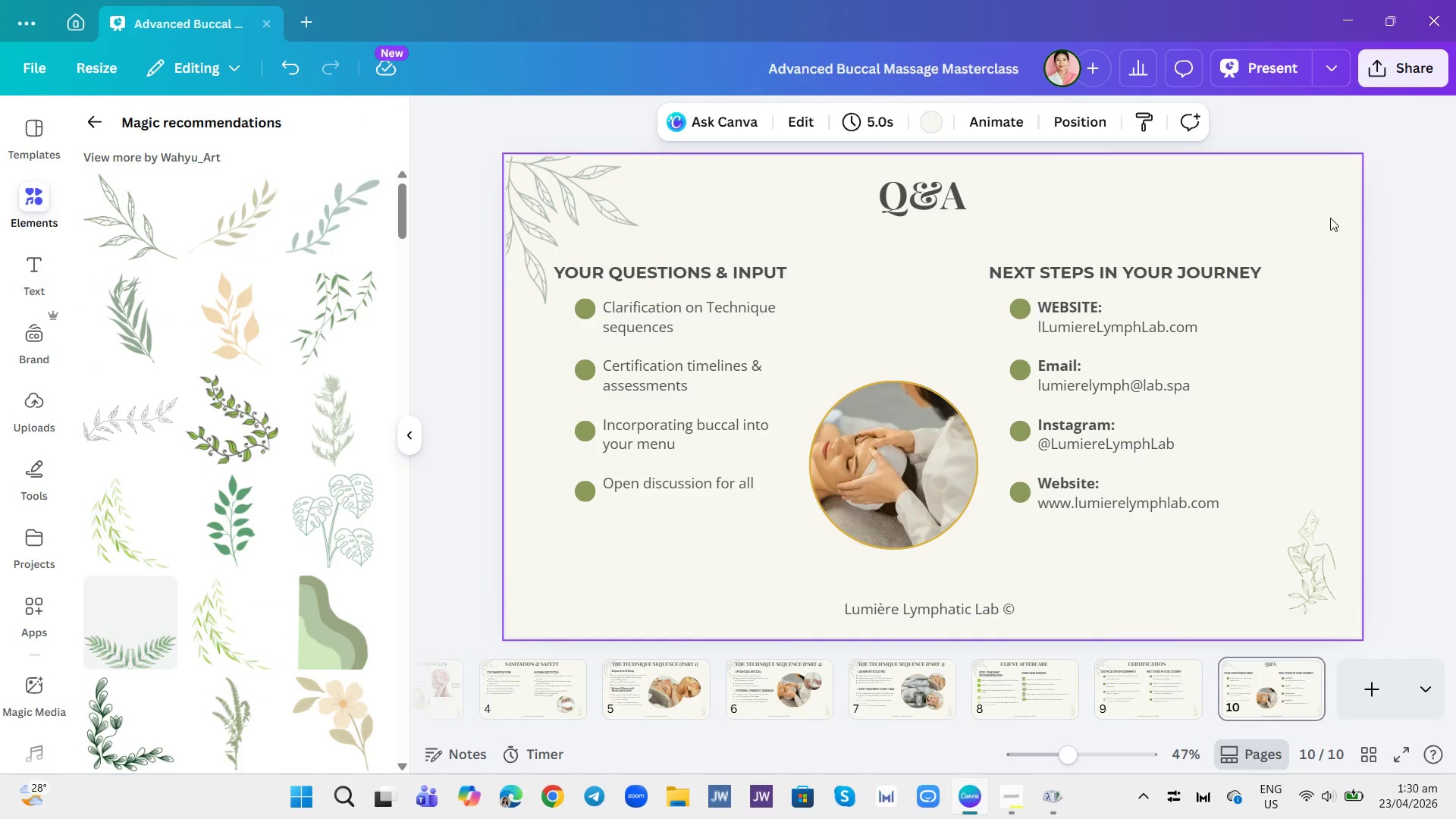 
left_click([1266, 66])
 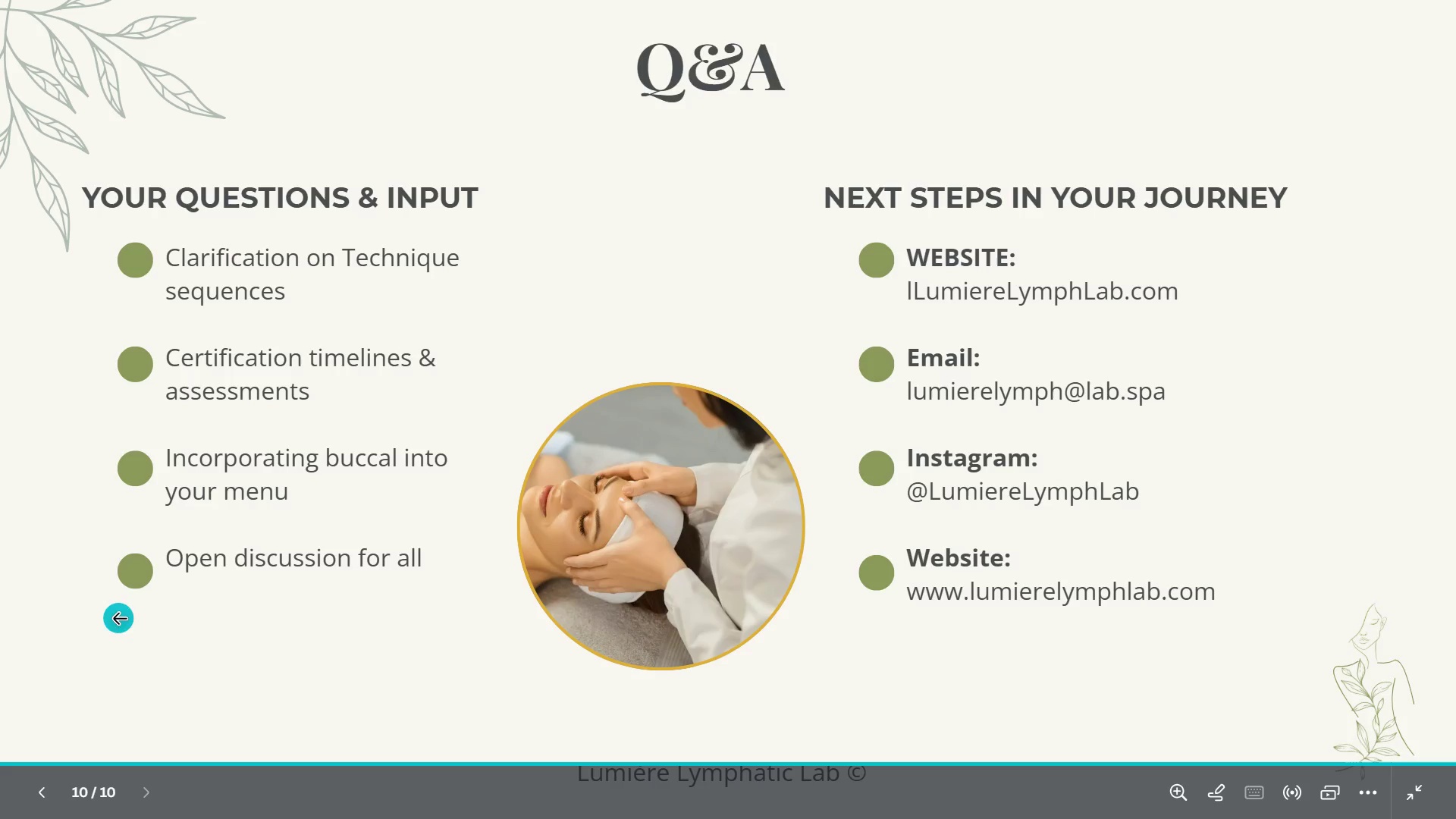 
double_click([107, 668])
 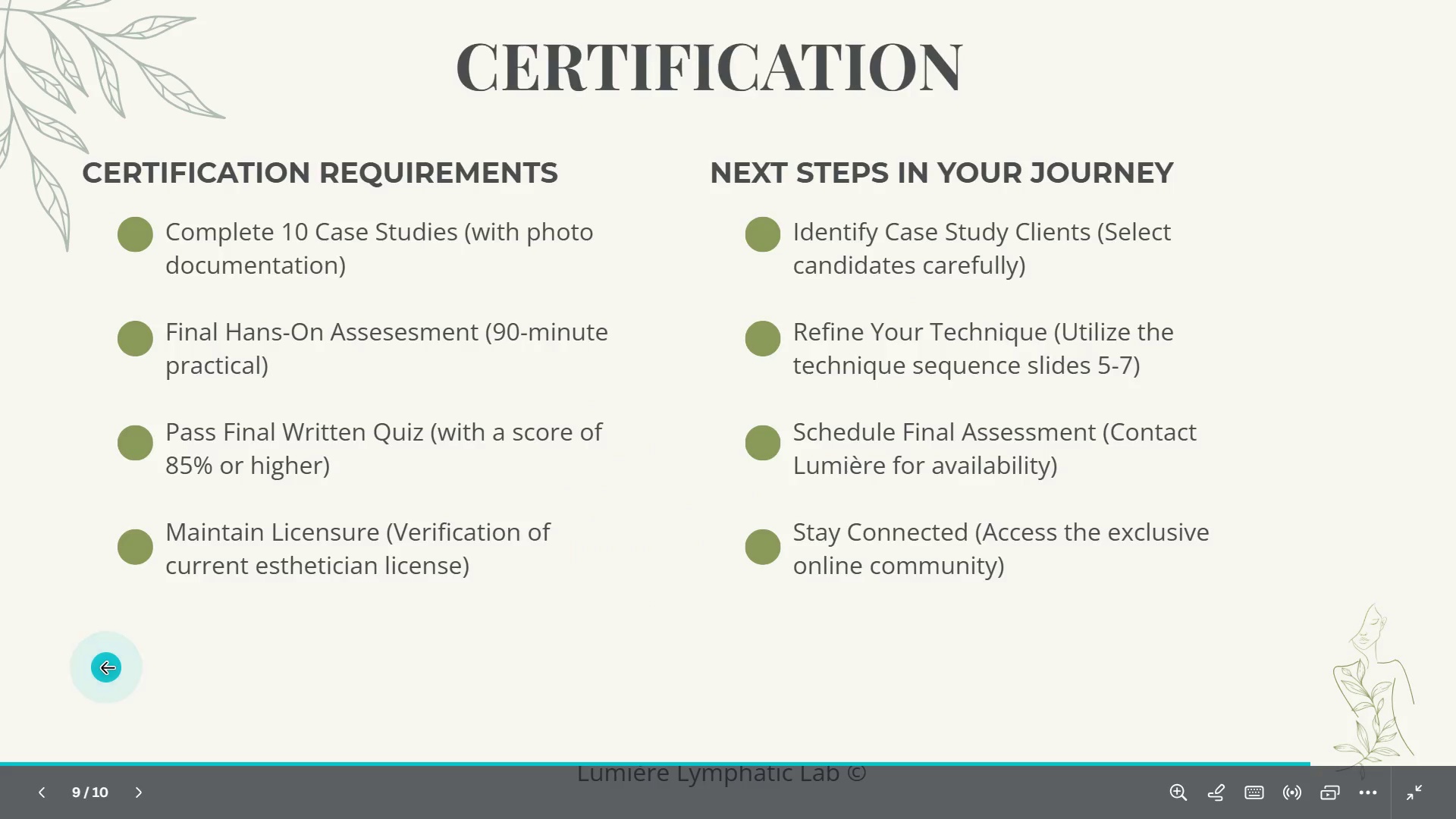 
triple_click([107, 668])
 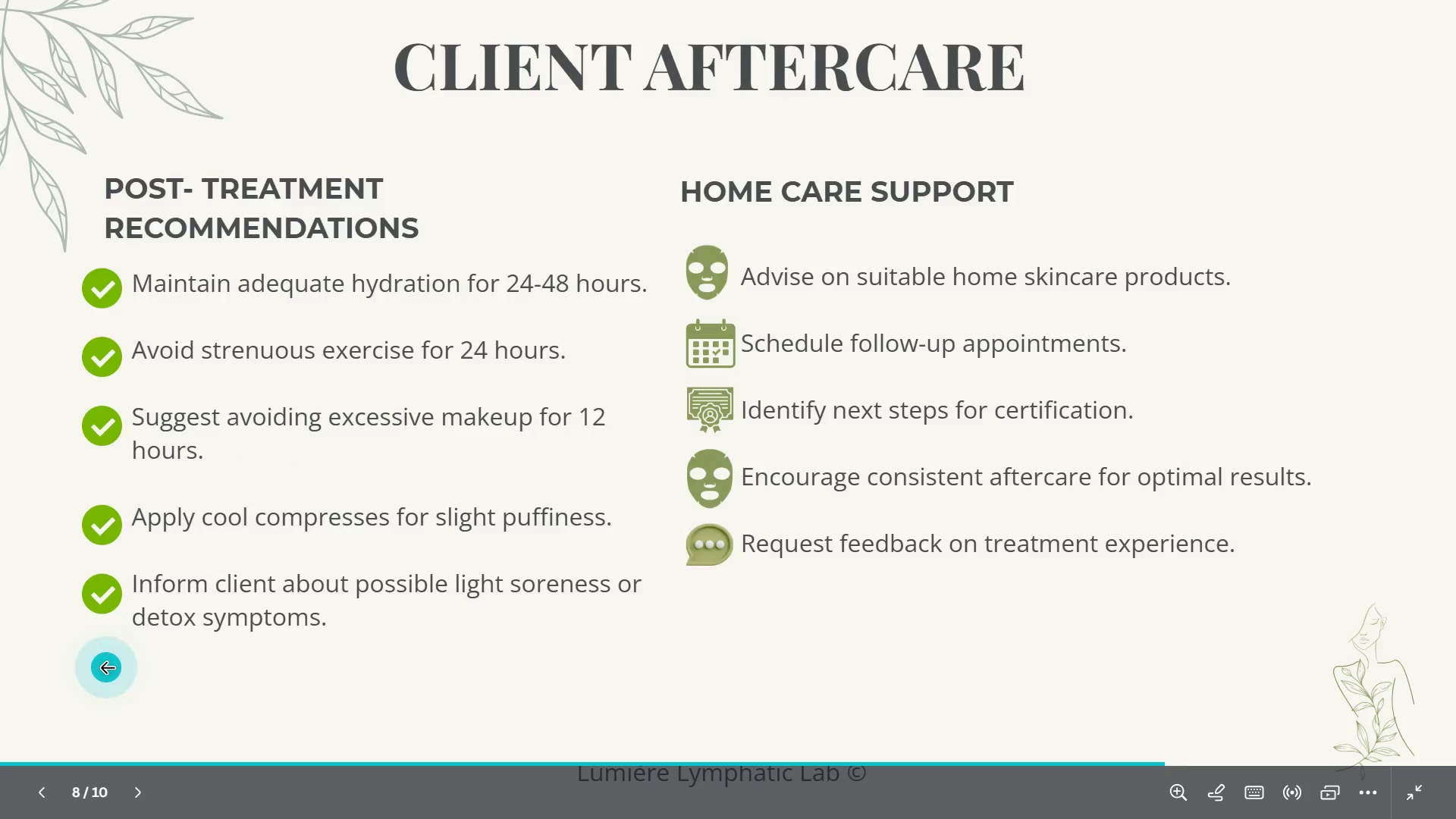 
triple_click([107, 668])
 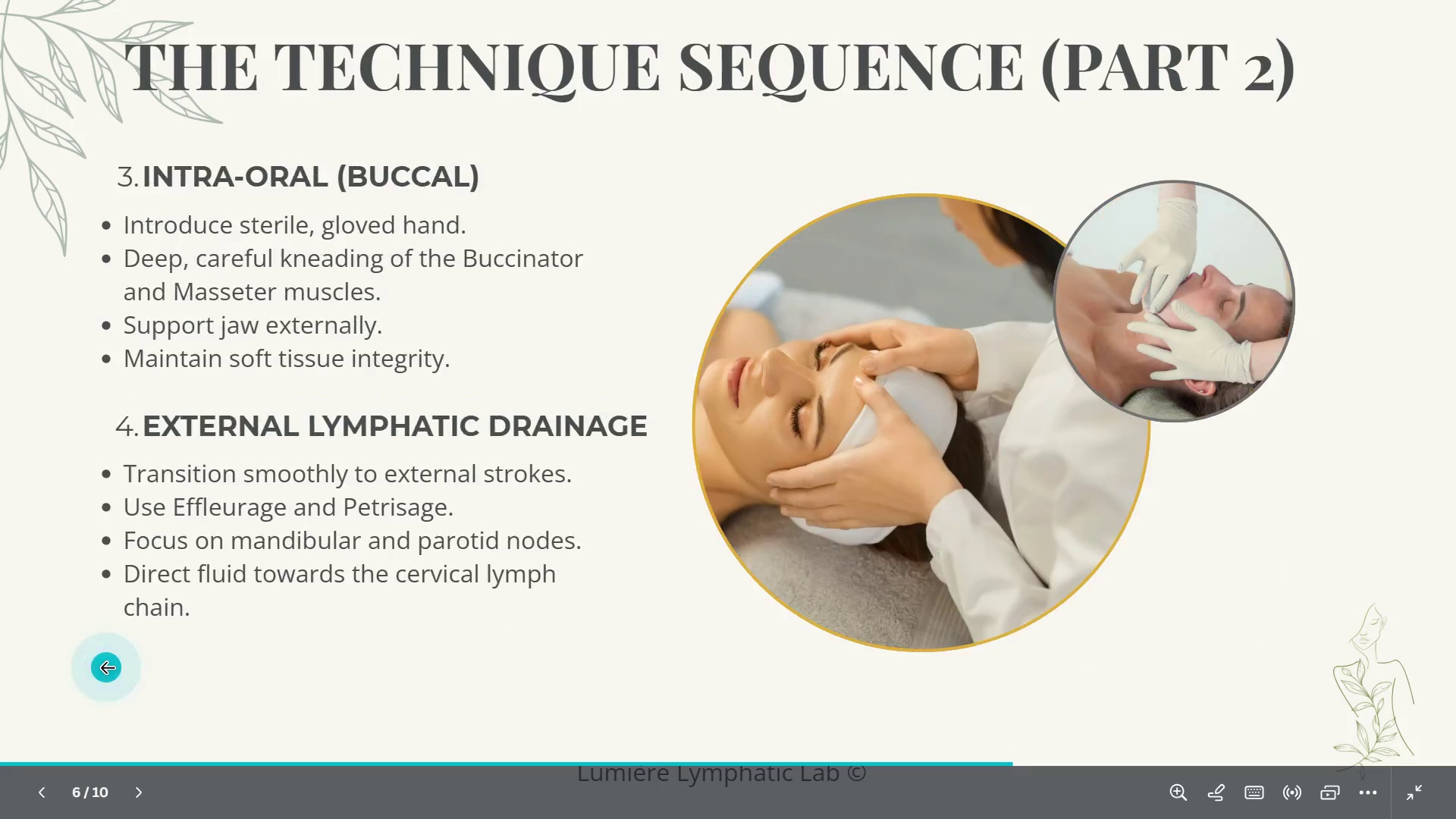 
triple_click([107, 668])
 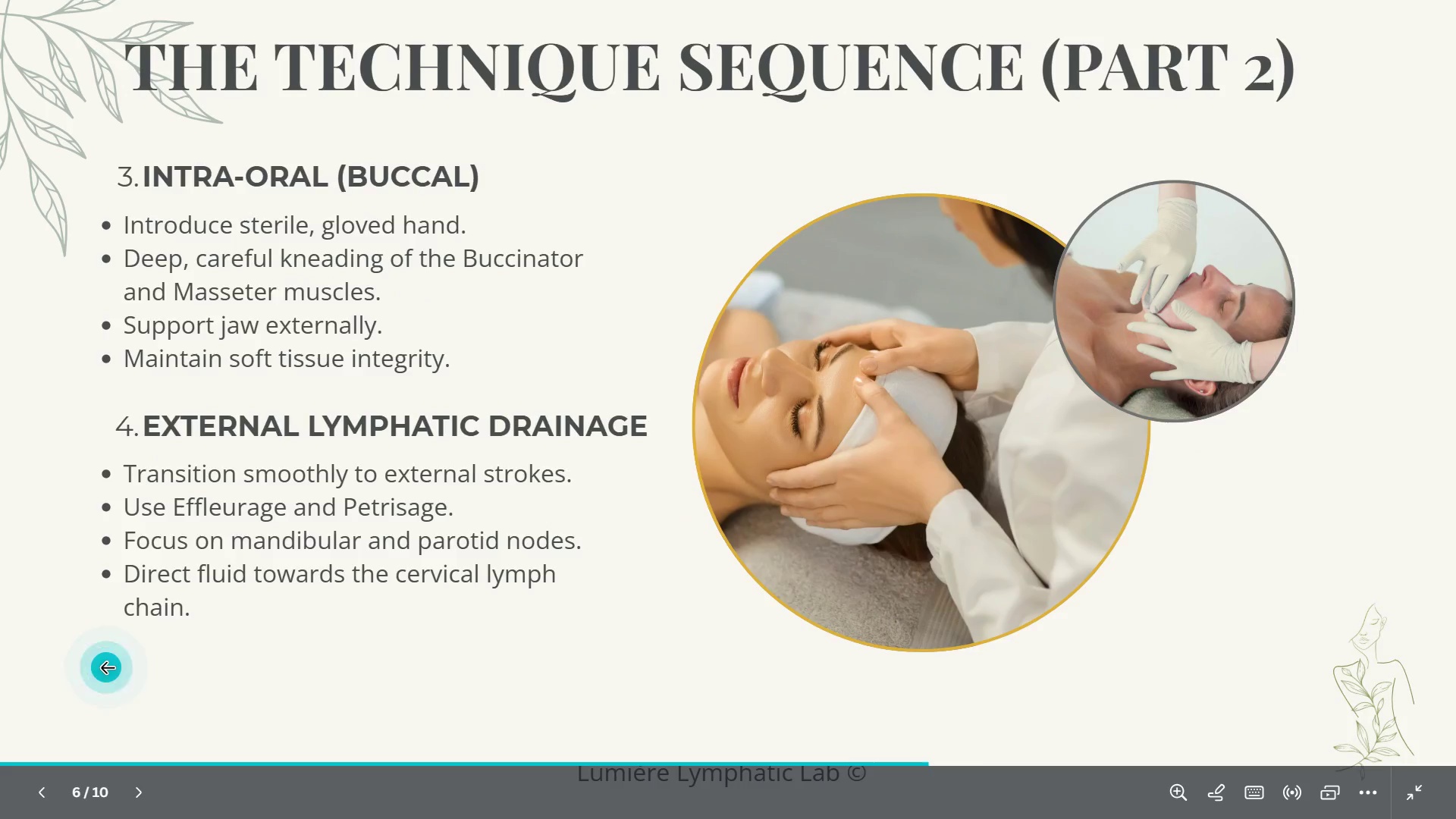 
triple_click([107, 668])
 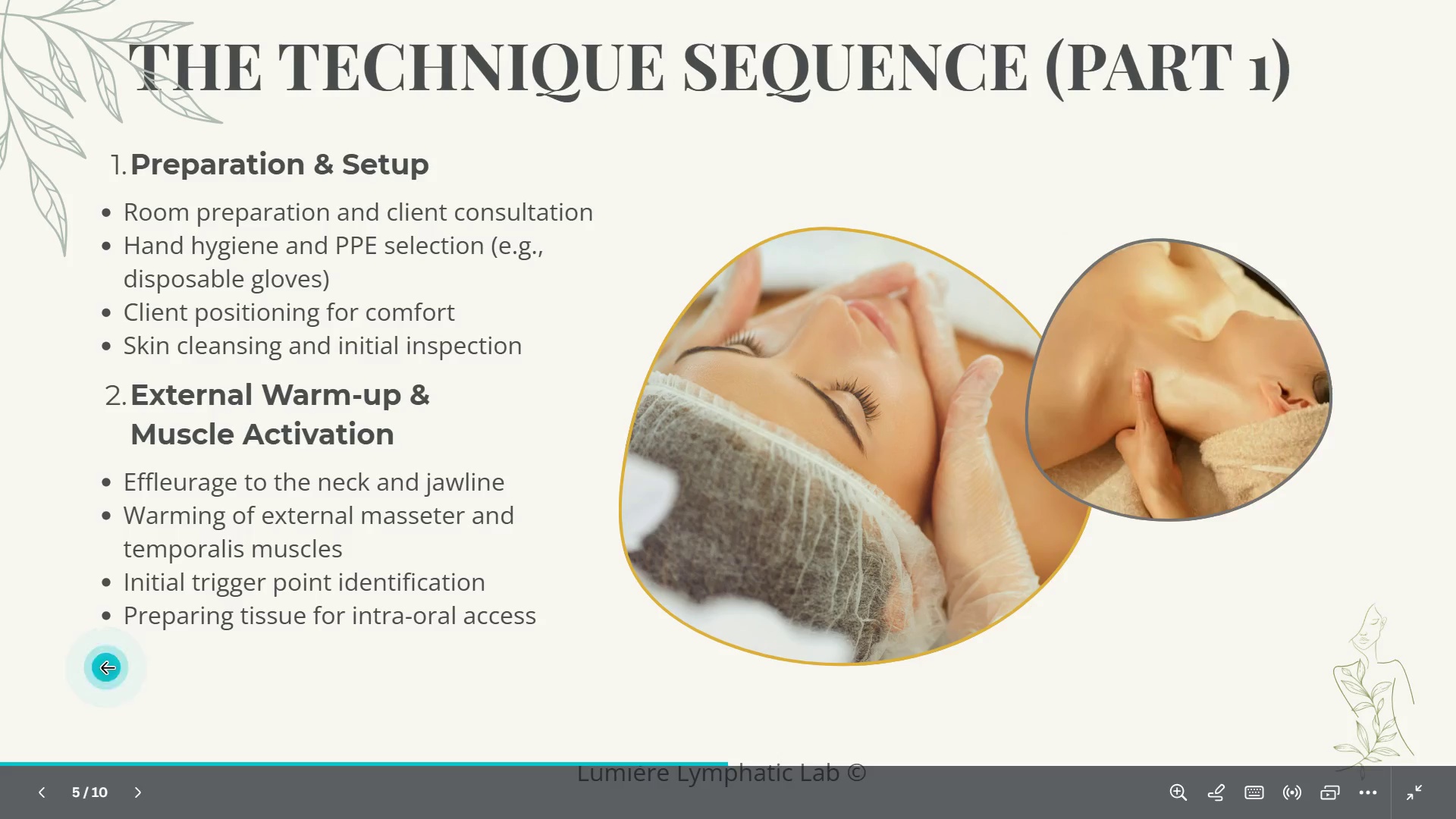 
triple_click([107, 668])
 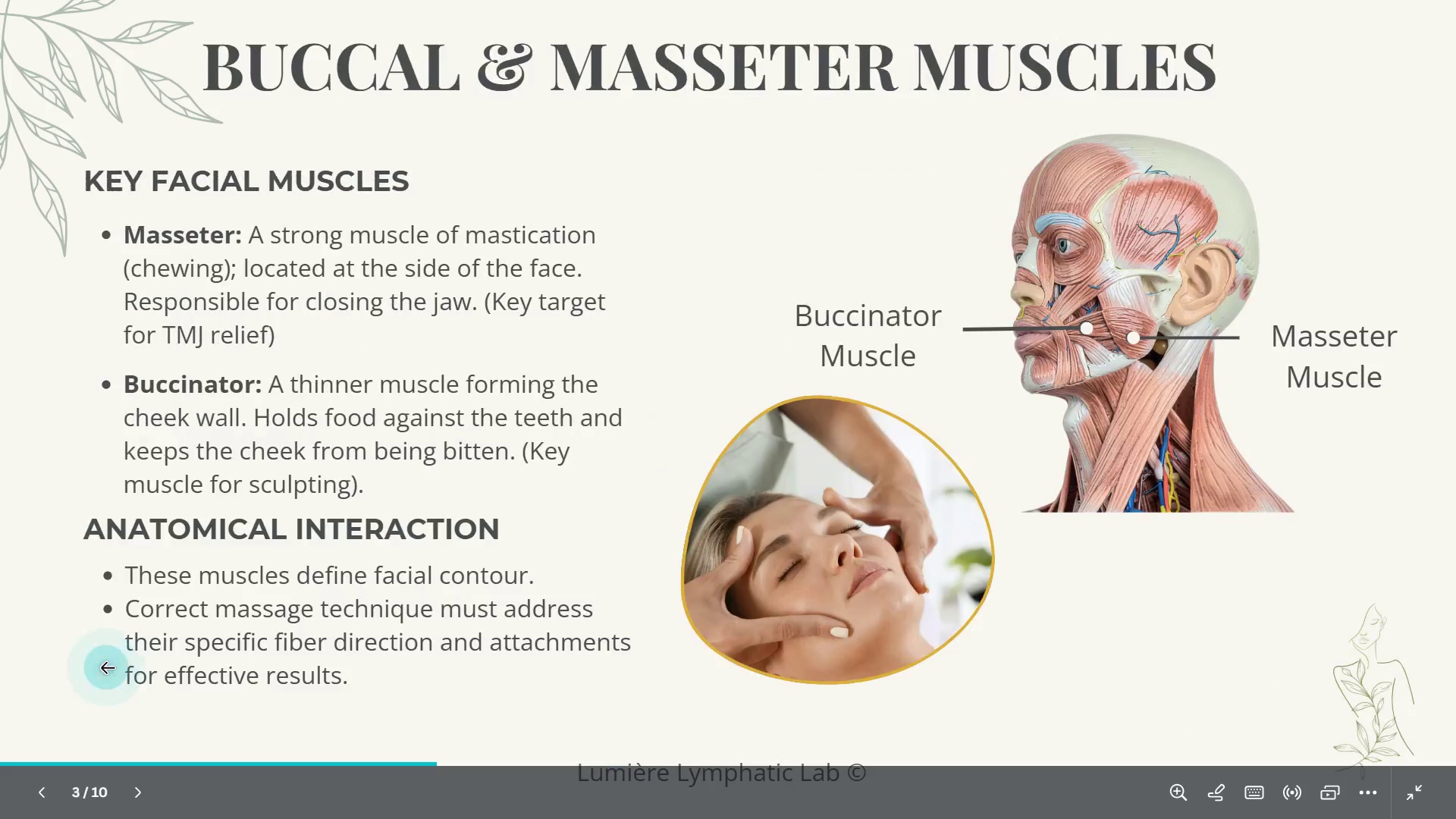 
left_click([107, 668])
 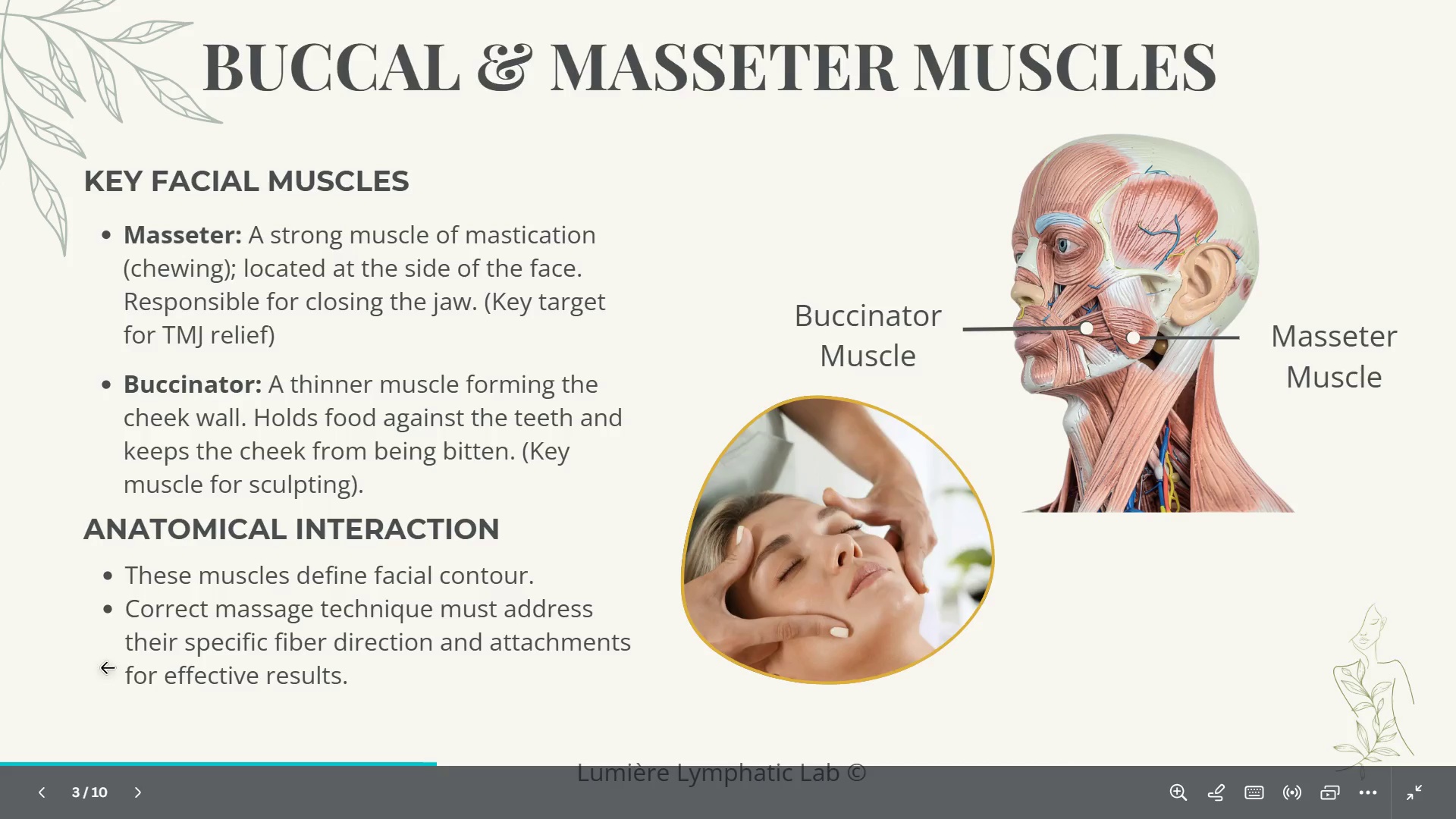 
left_click([107, 668])
 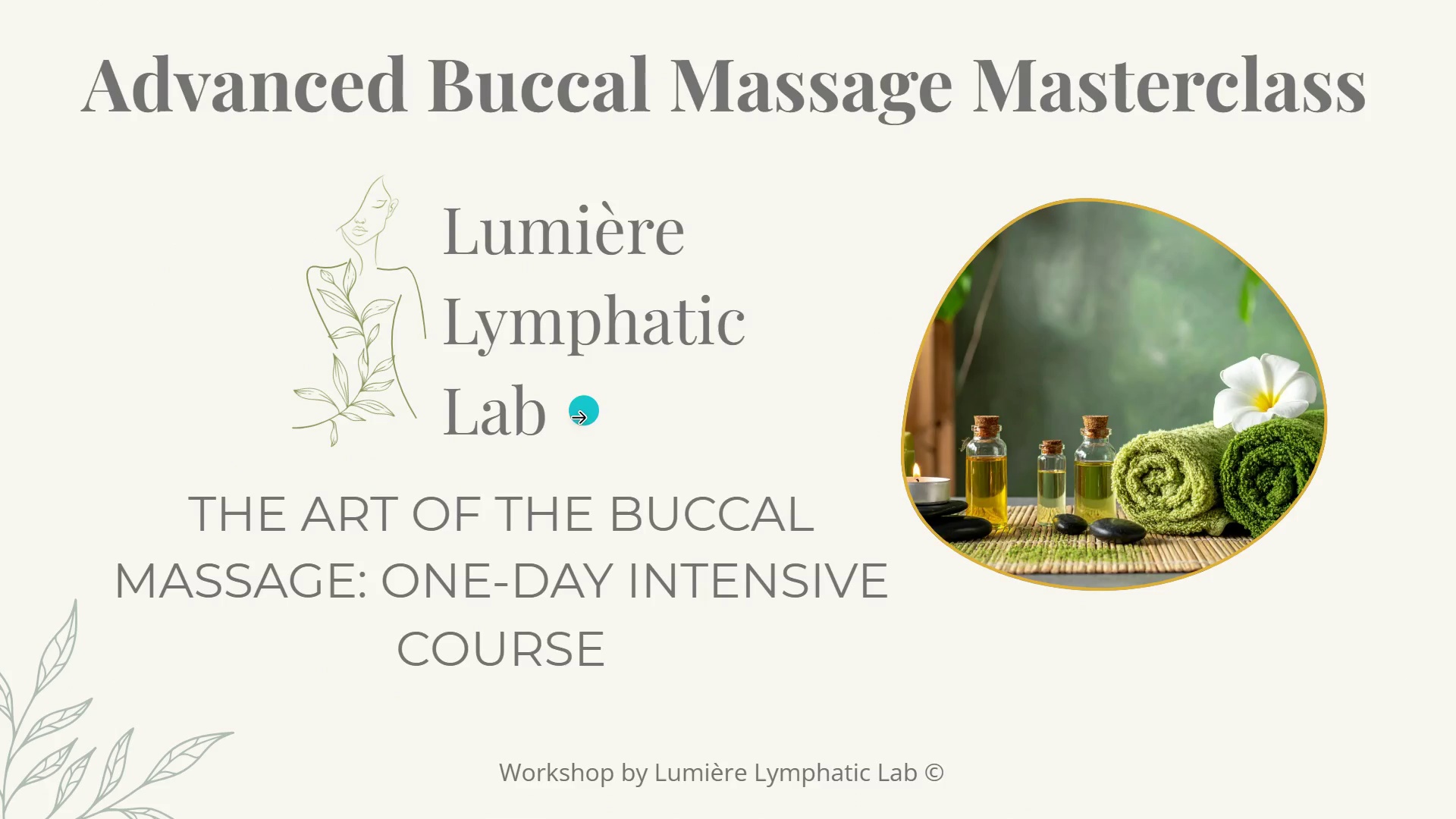 
wait(11.78)
 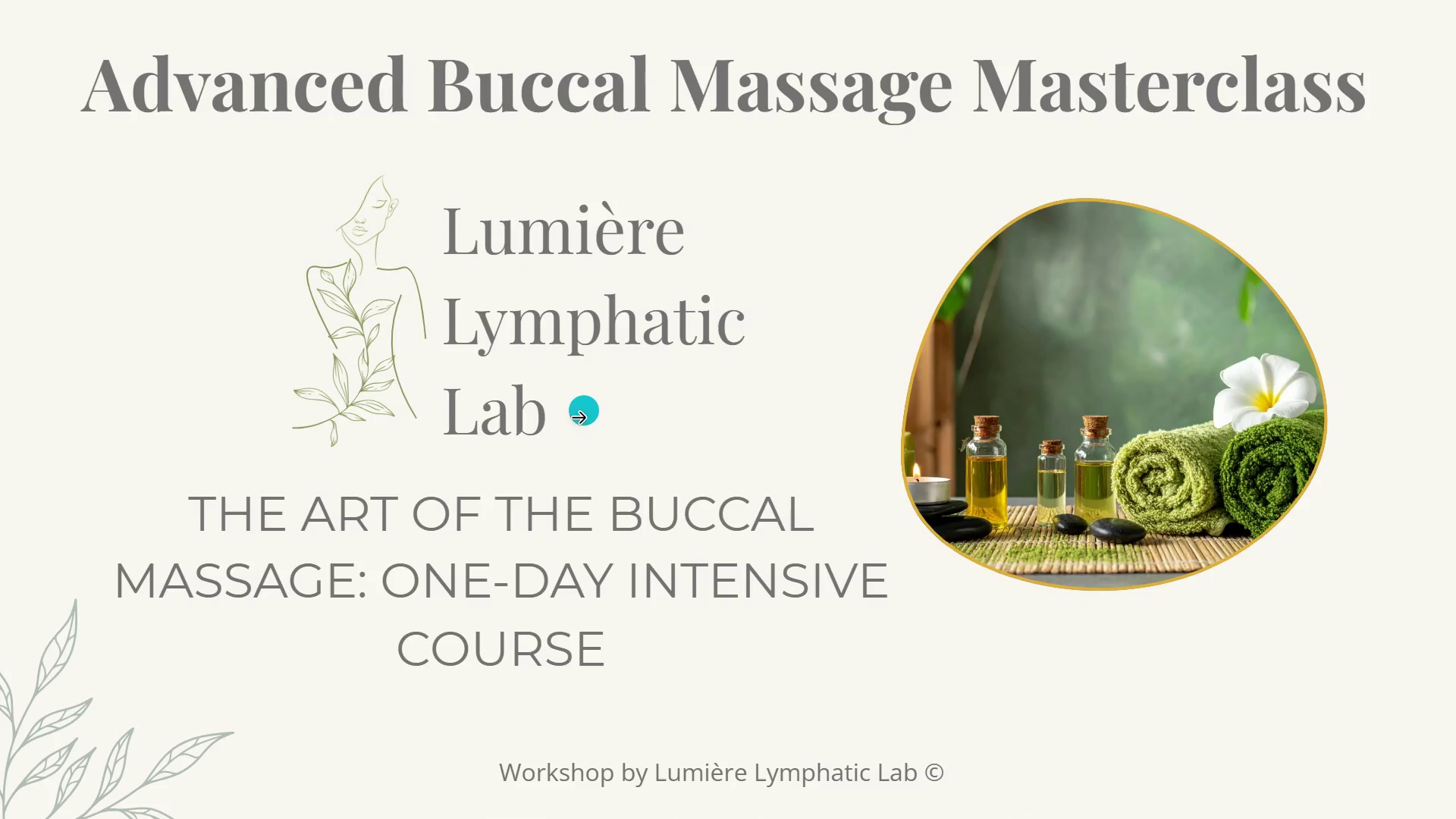 
left_click([917, 654])
 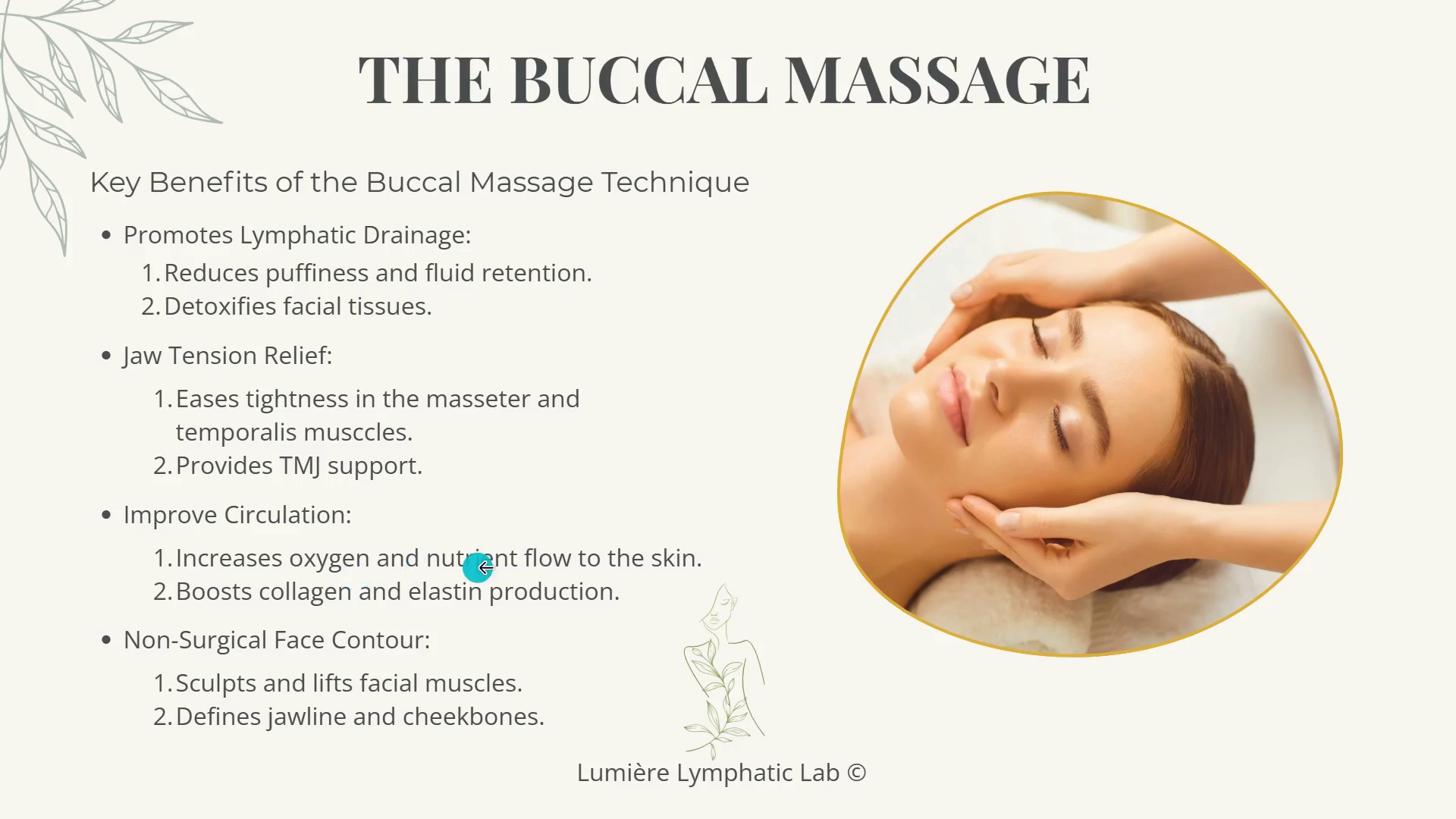 
wait(16.17)
 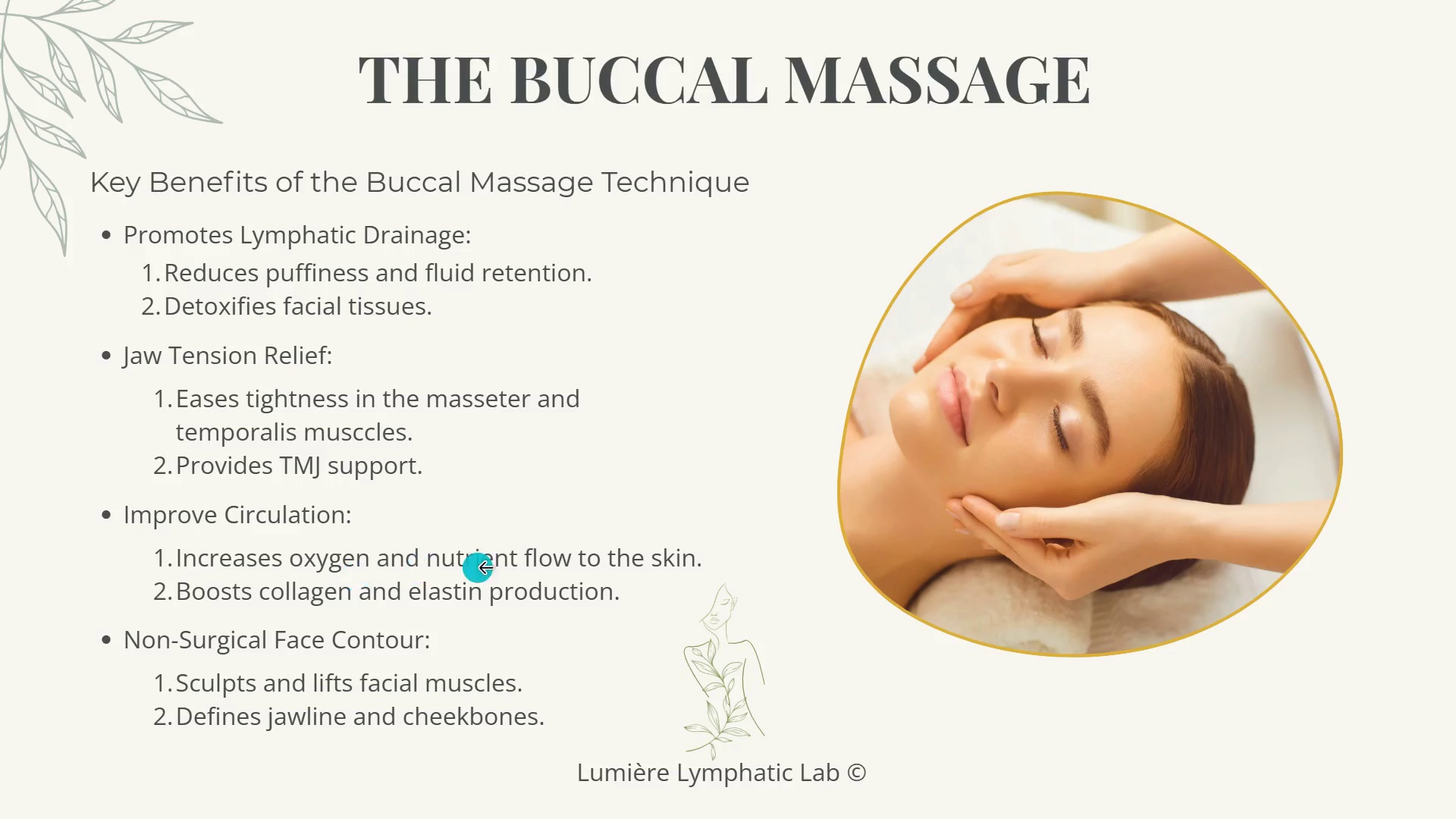 
left_click([1009, 696])
 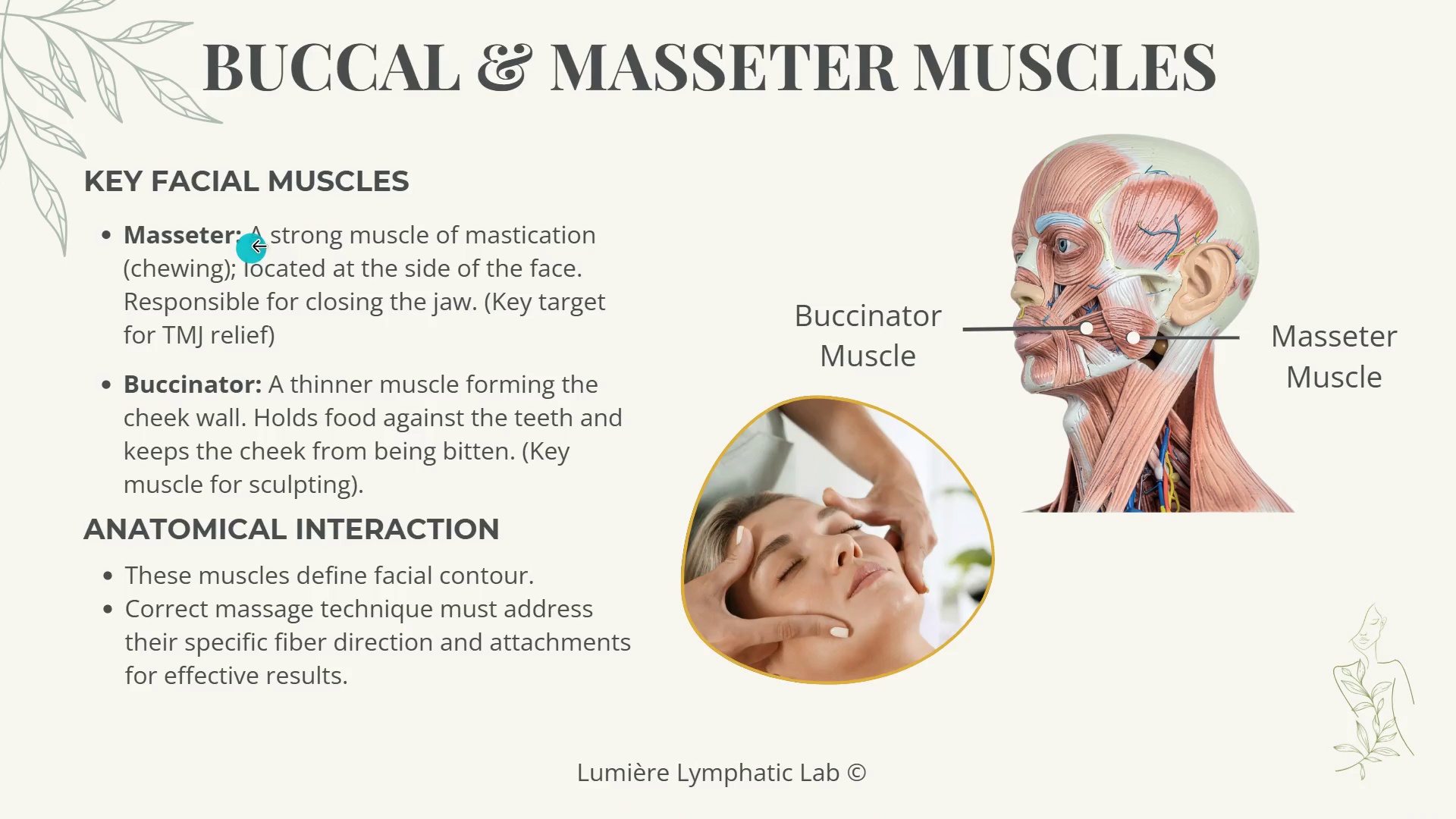 
wait(15.81)
 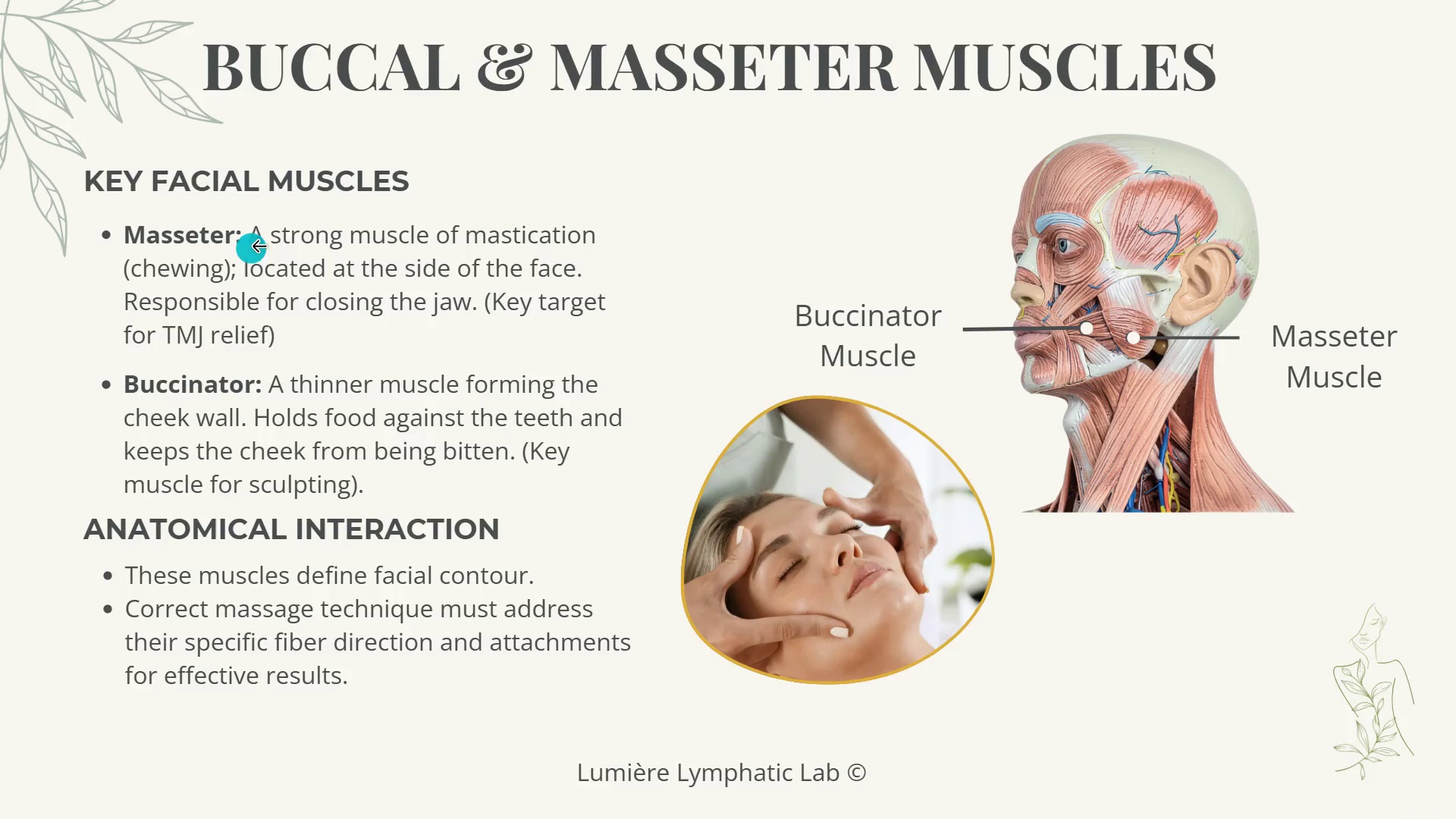 
left_click([1046, 585])
 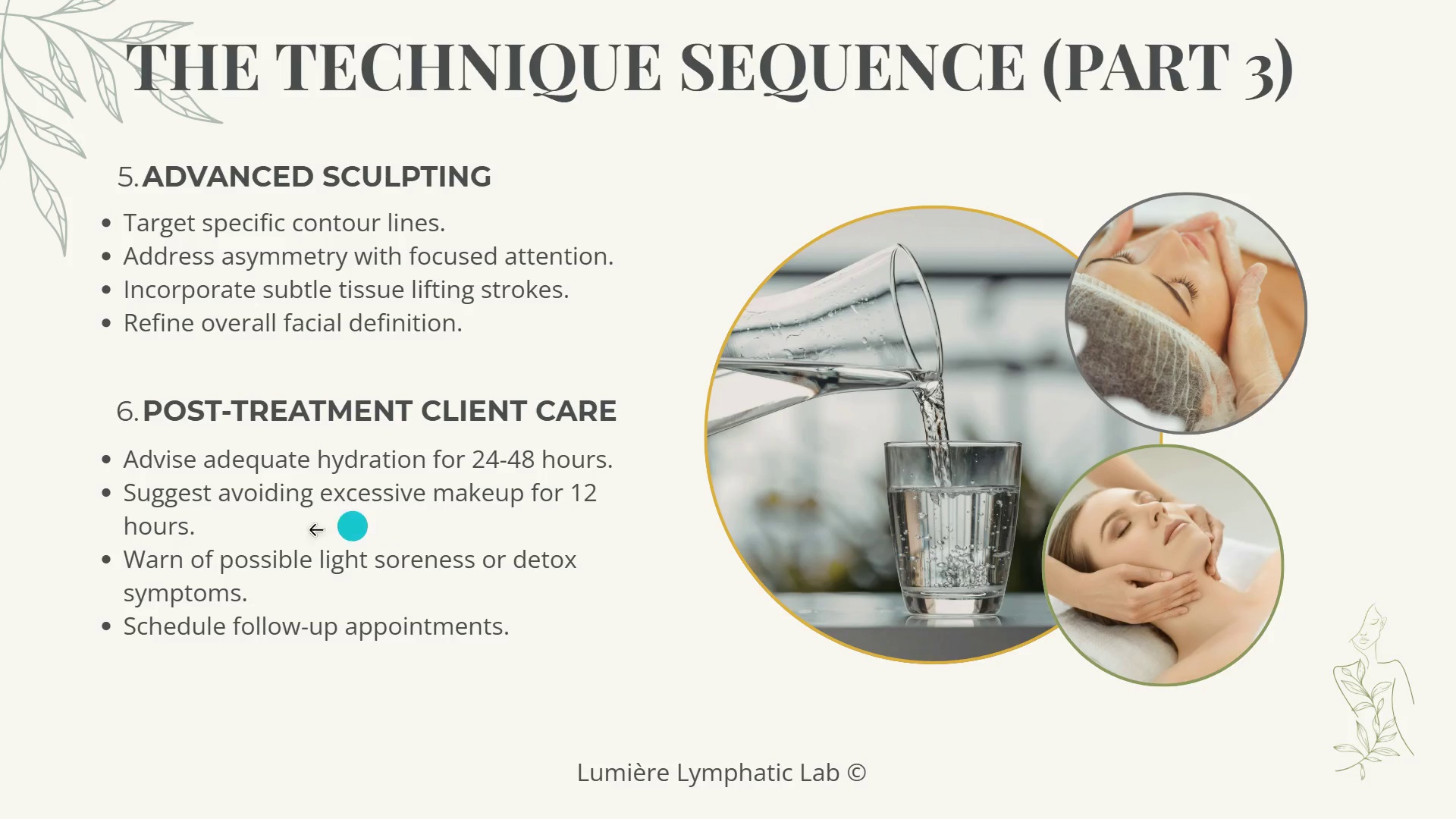 
wait(49.48)
 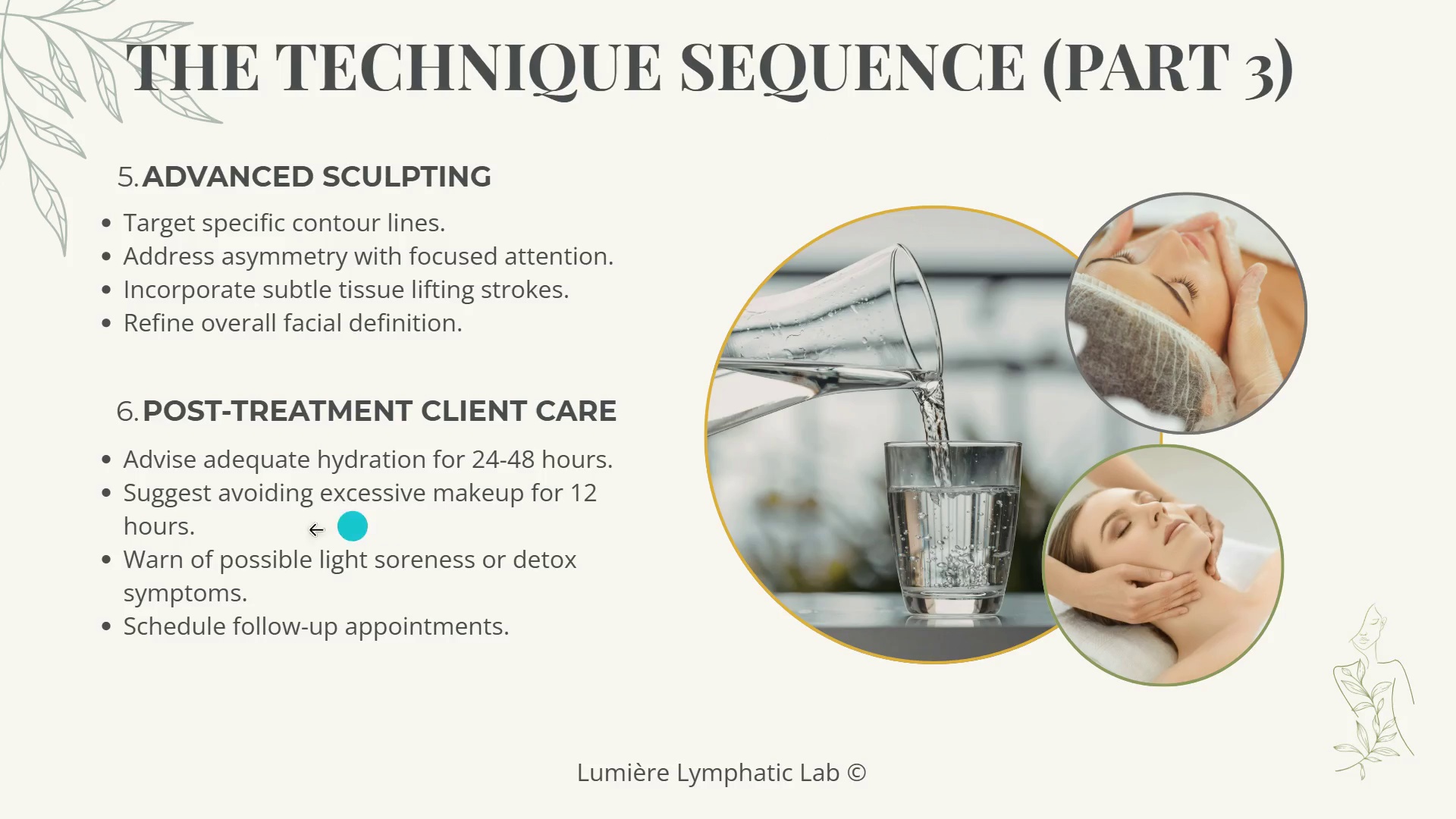 
left_click([931, 692])
 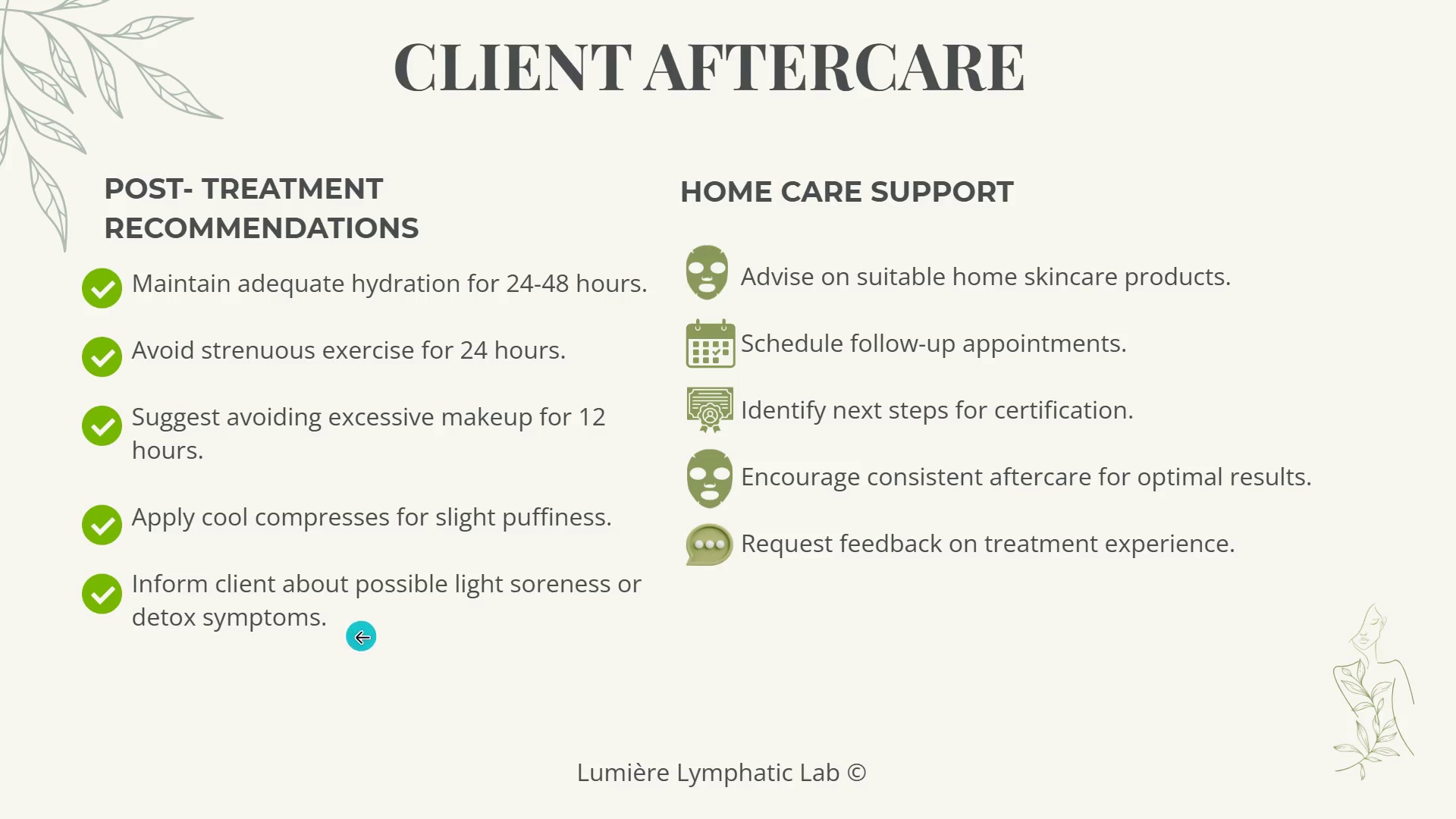 
wait(19.66)
 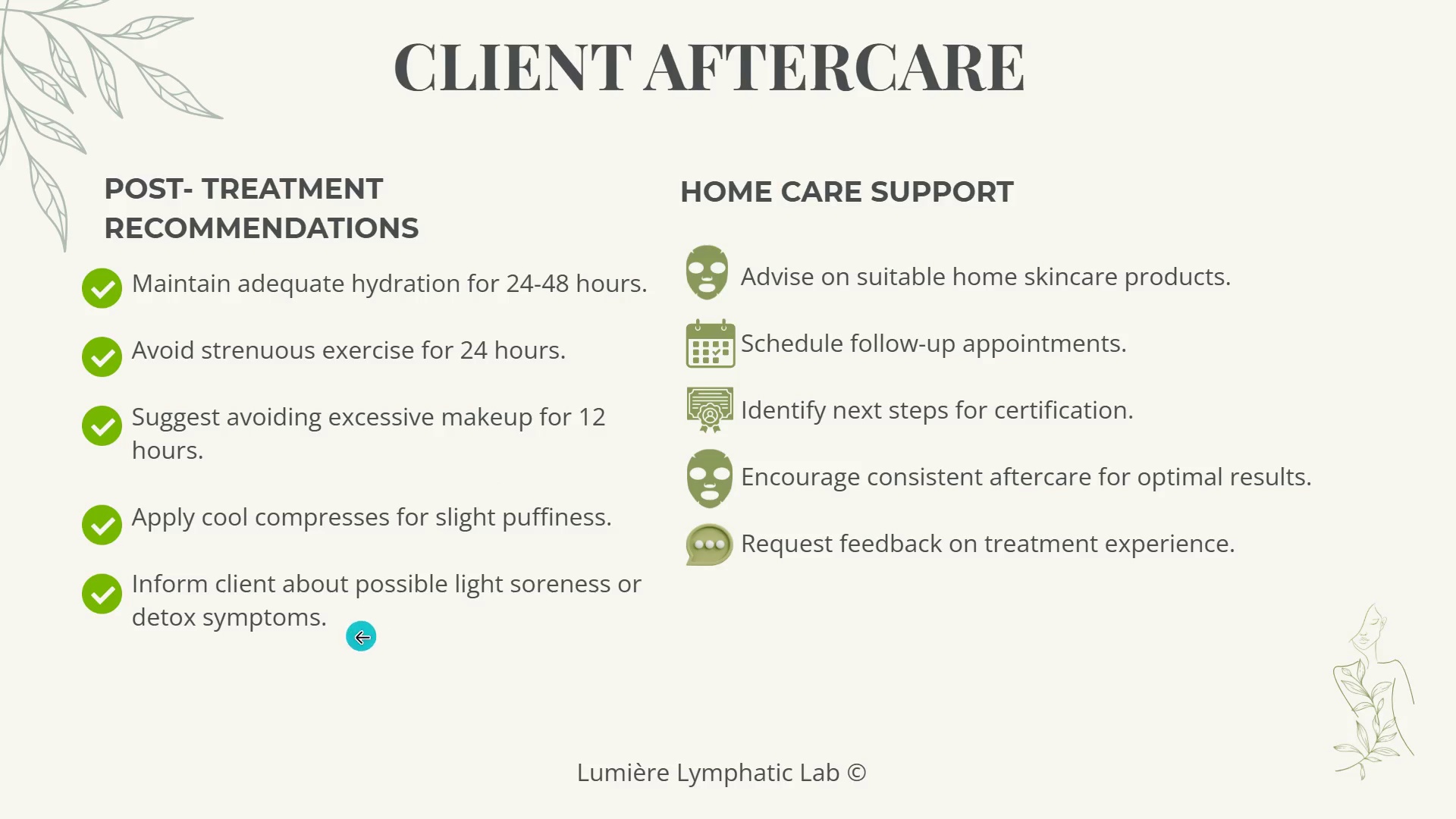 
left_click([1059, 599])
 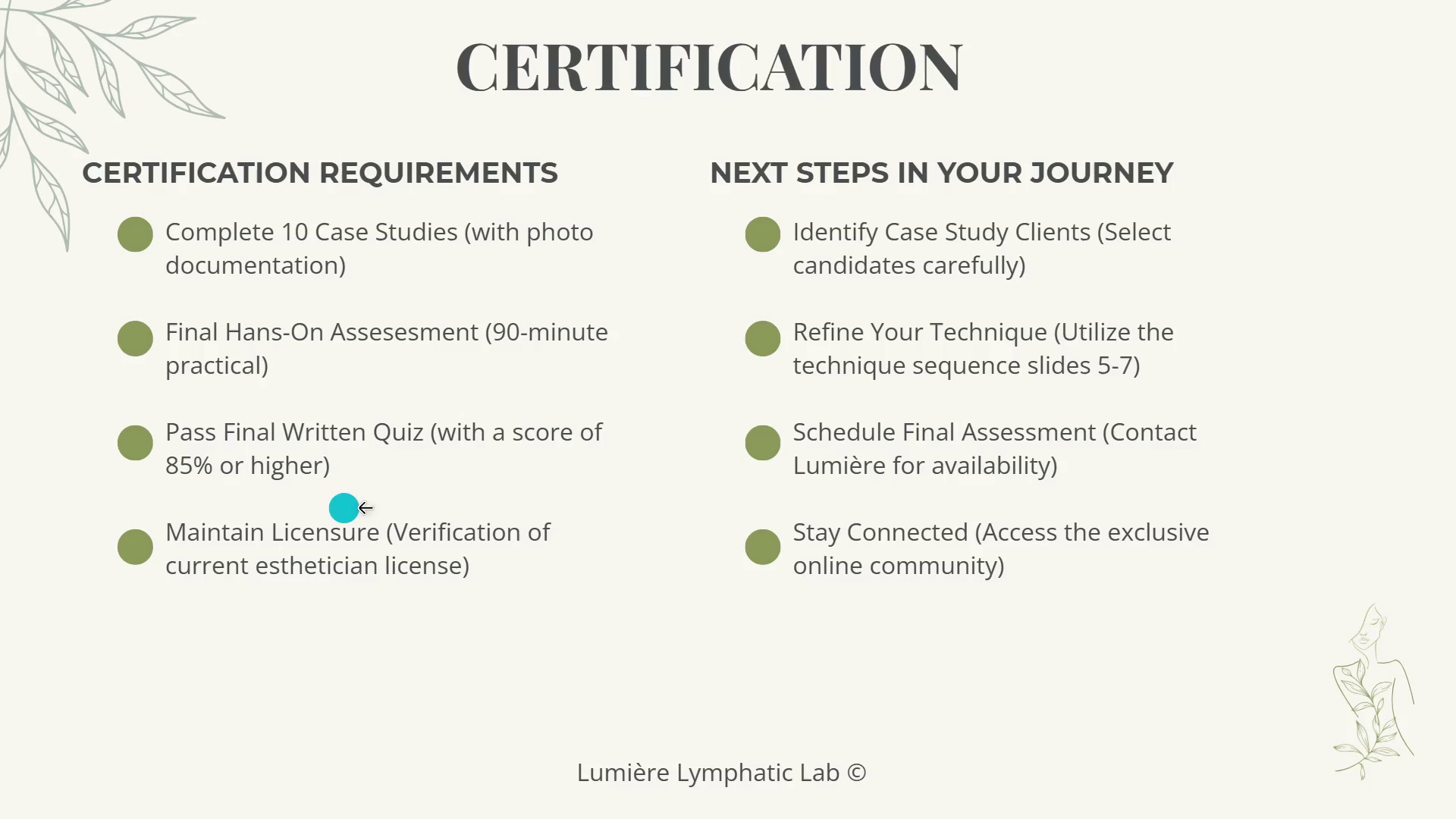 
wait(16.89)
 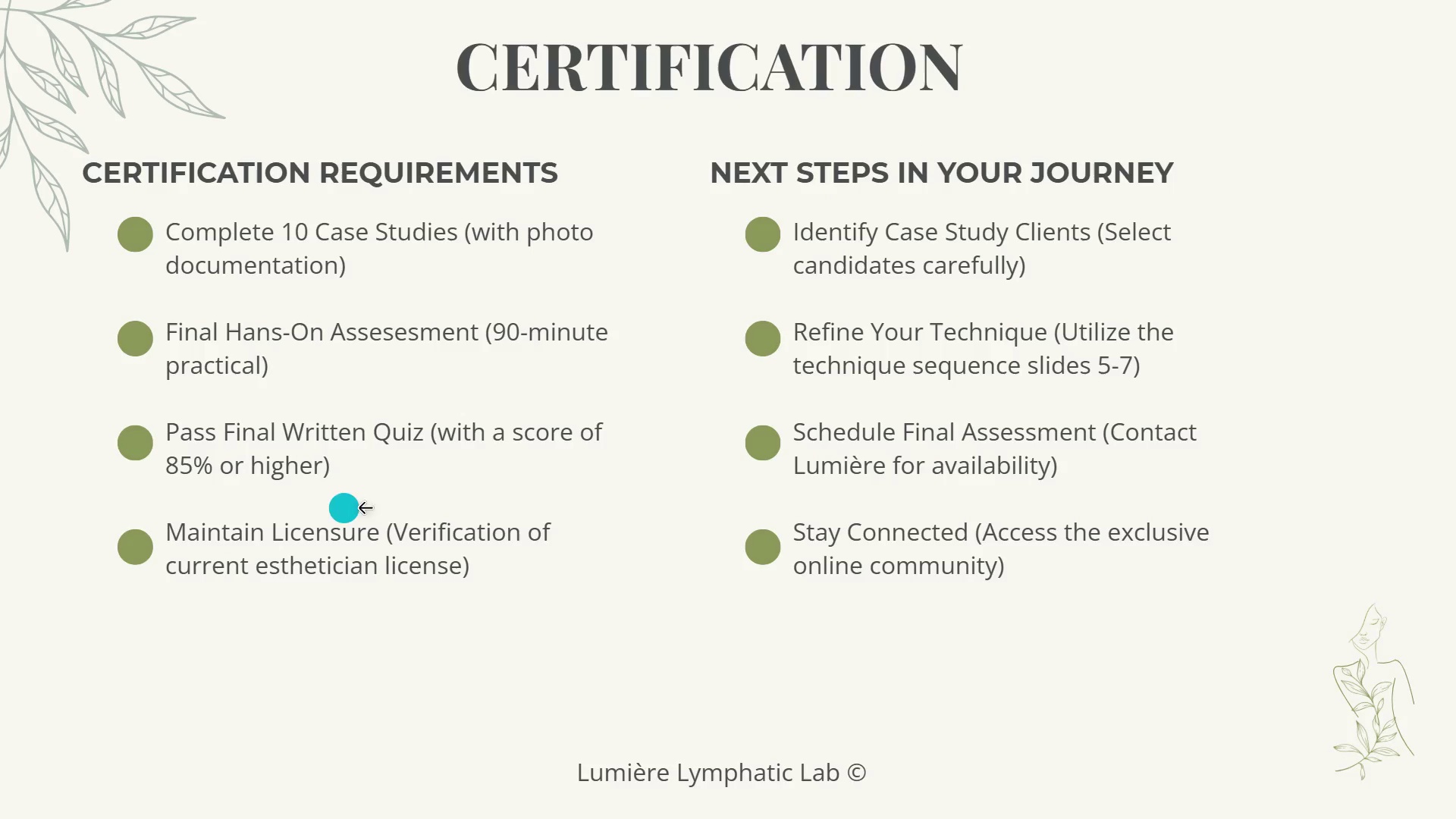 
left_click([1306, 717])
 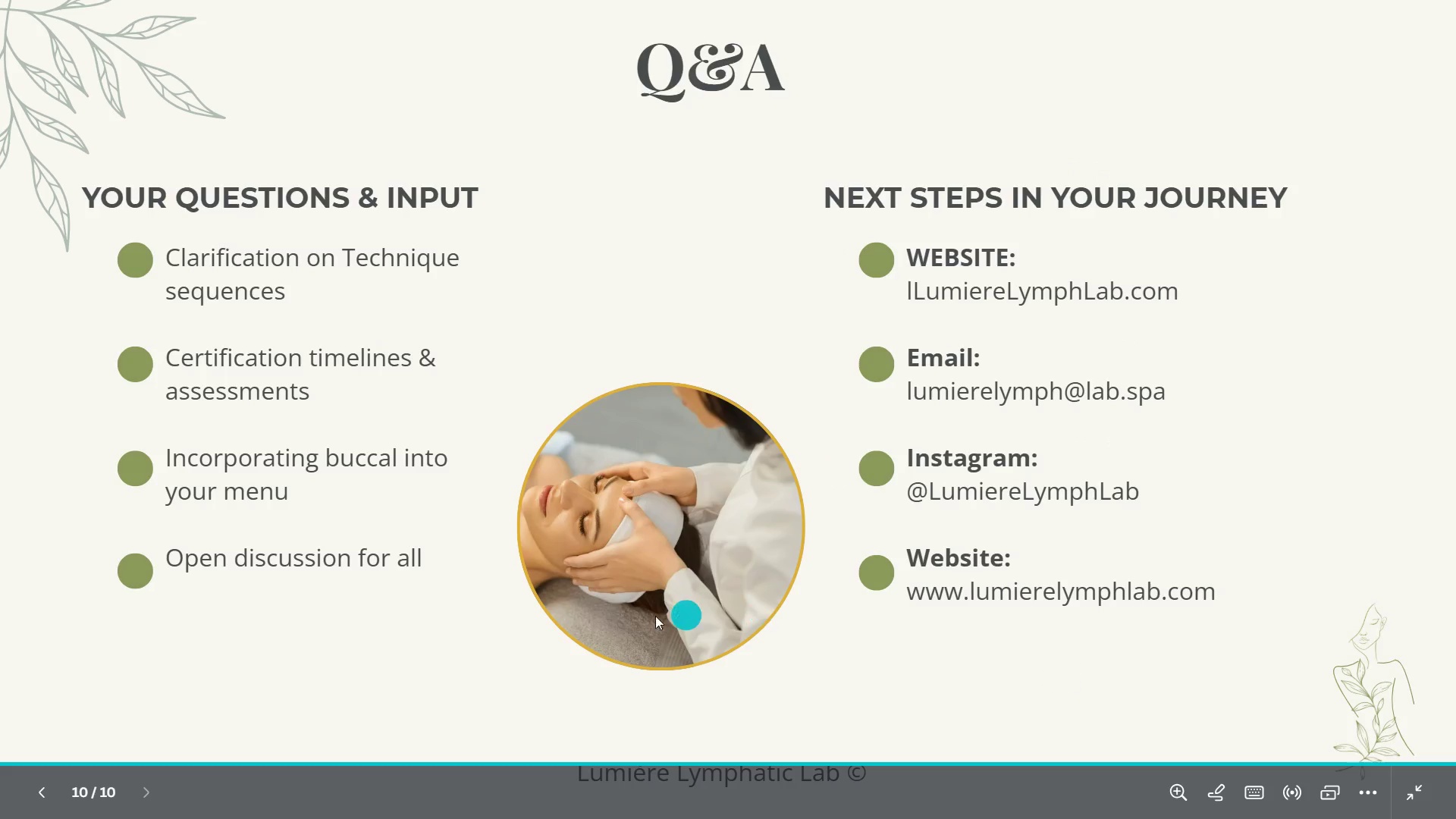 
left_click([156, 682])
 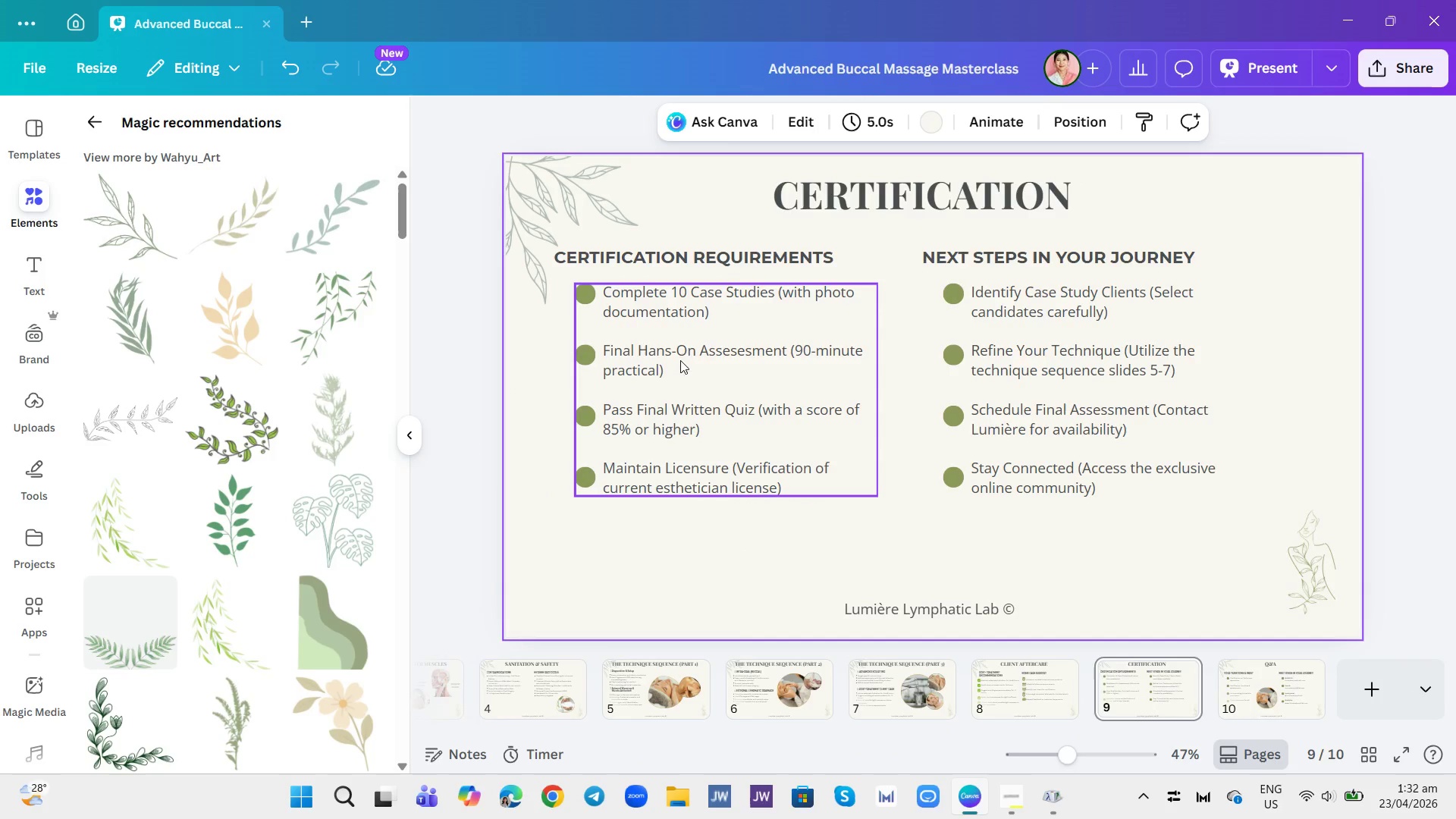 
double_click([742, 355])
 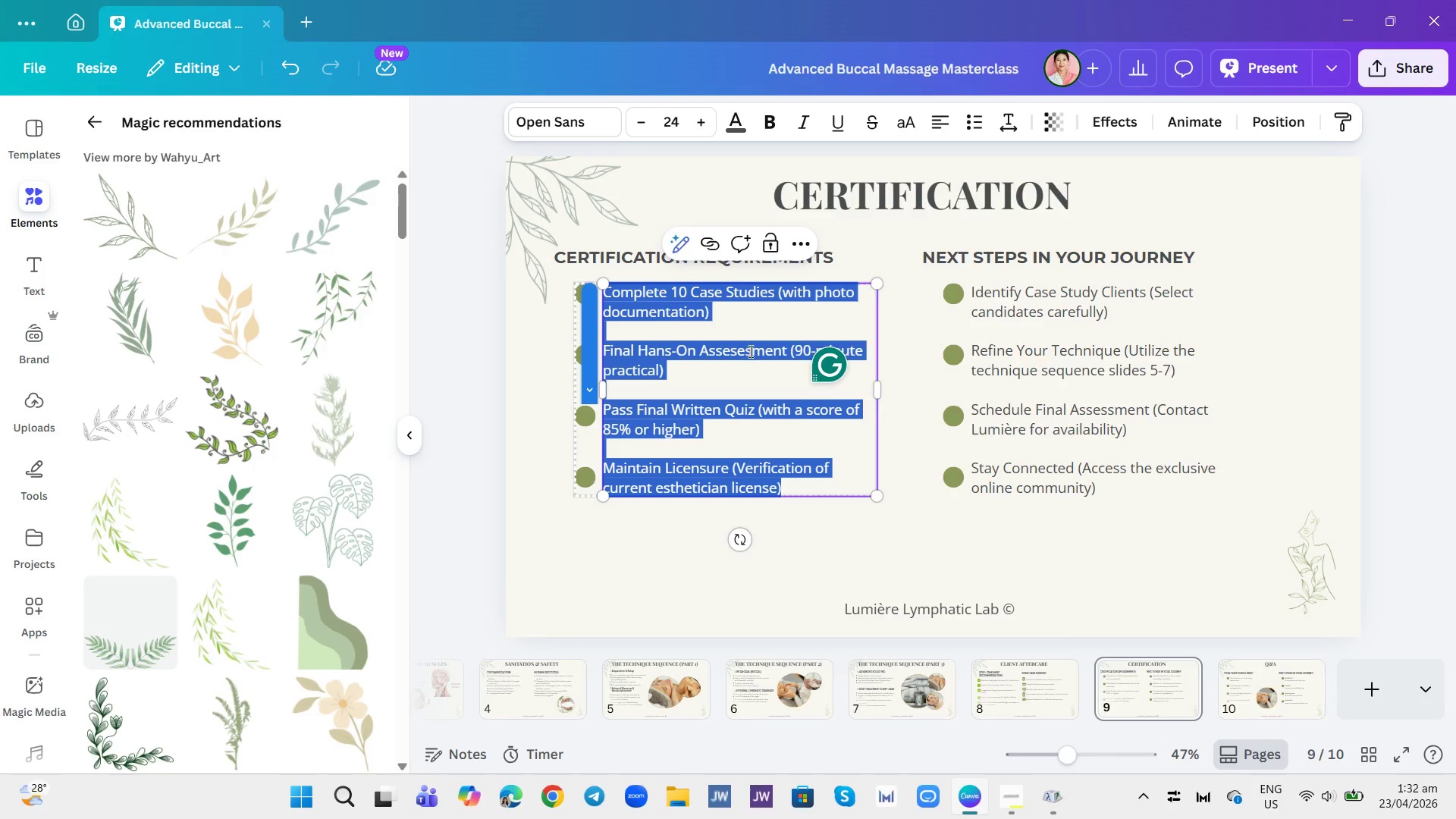 
left_click([752, 352])
 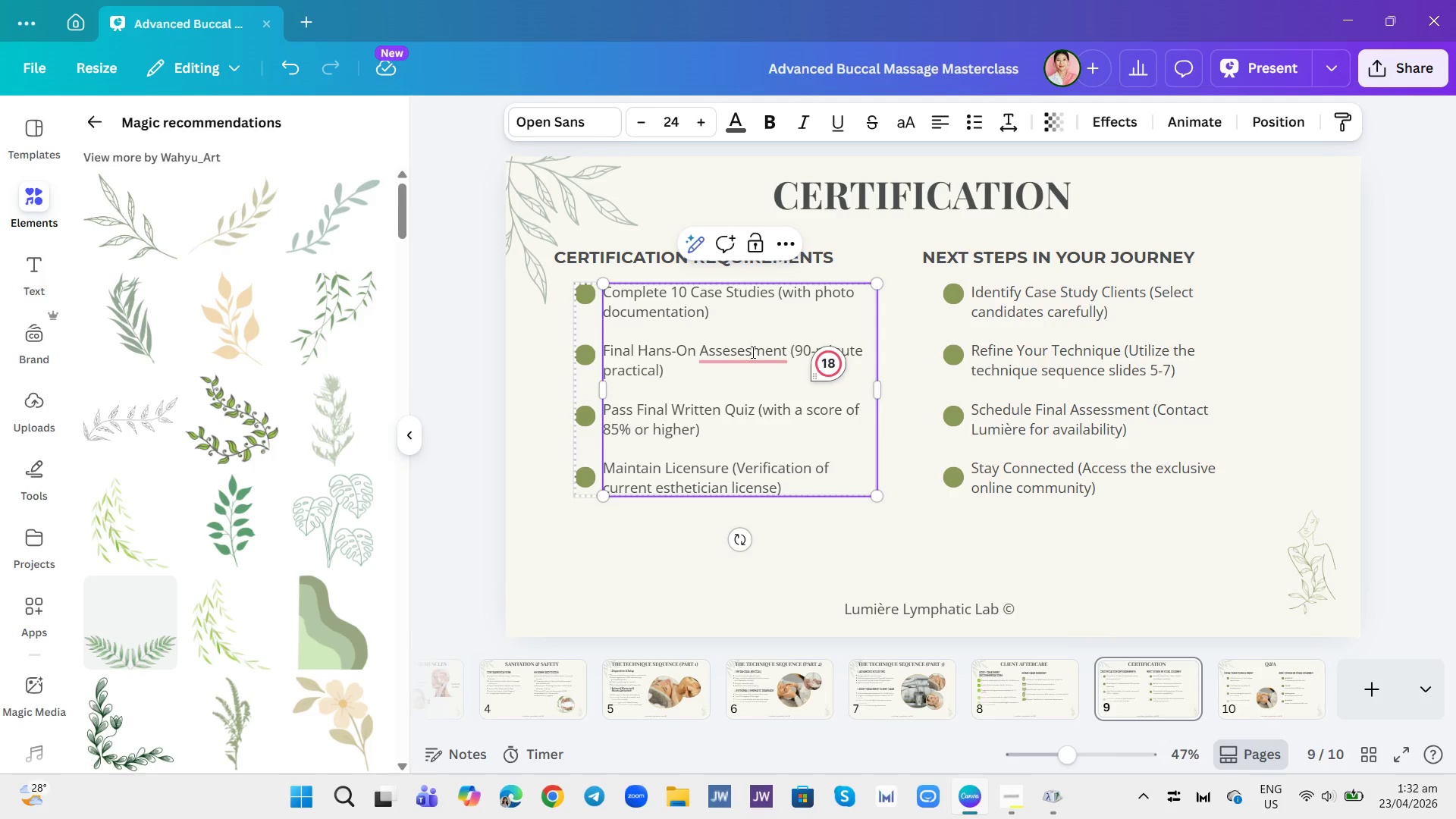 
key(Backspace)
 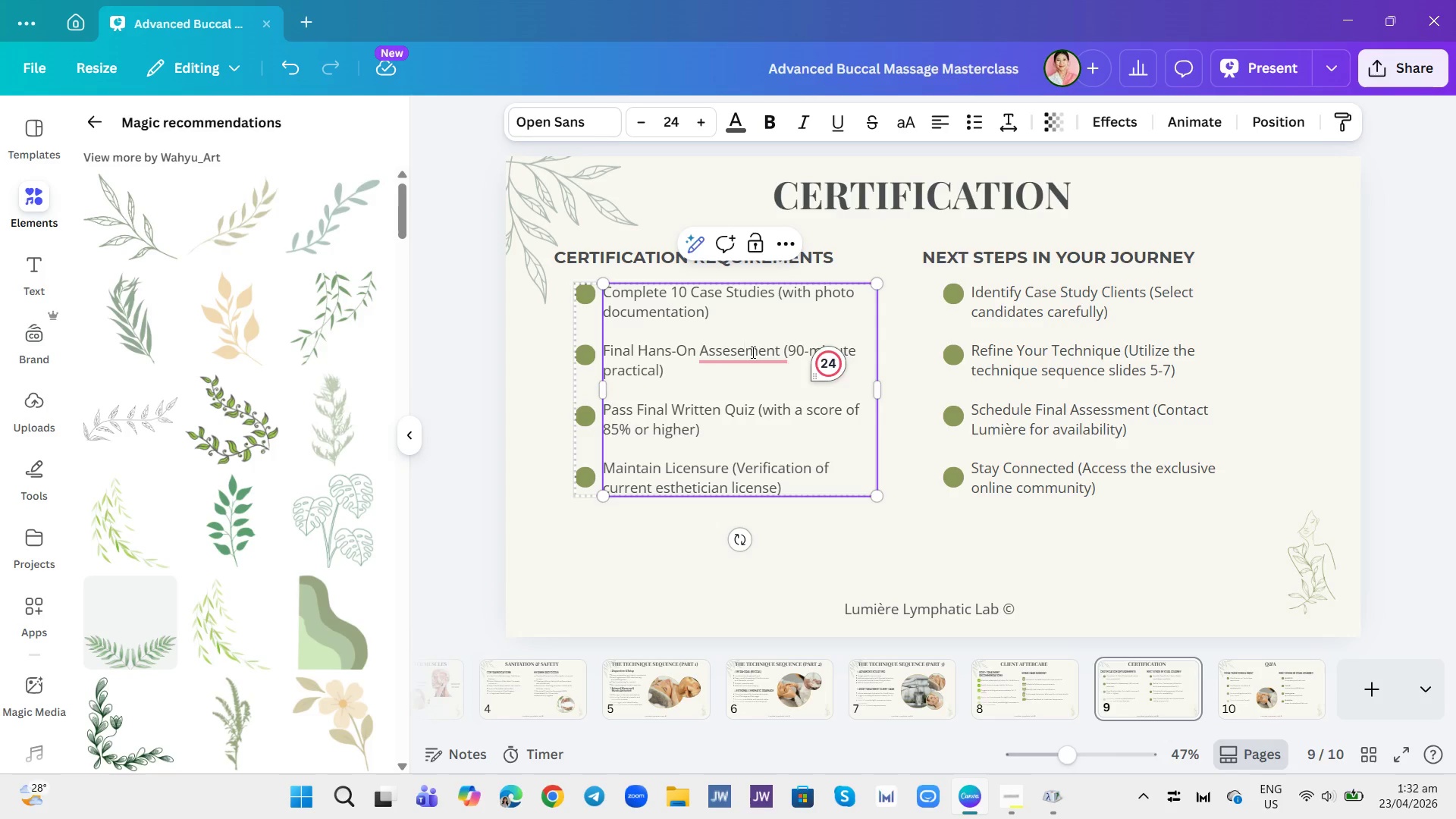 
key(Backspace)
 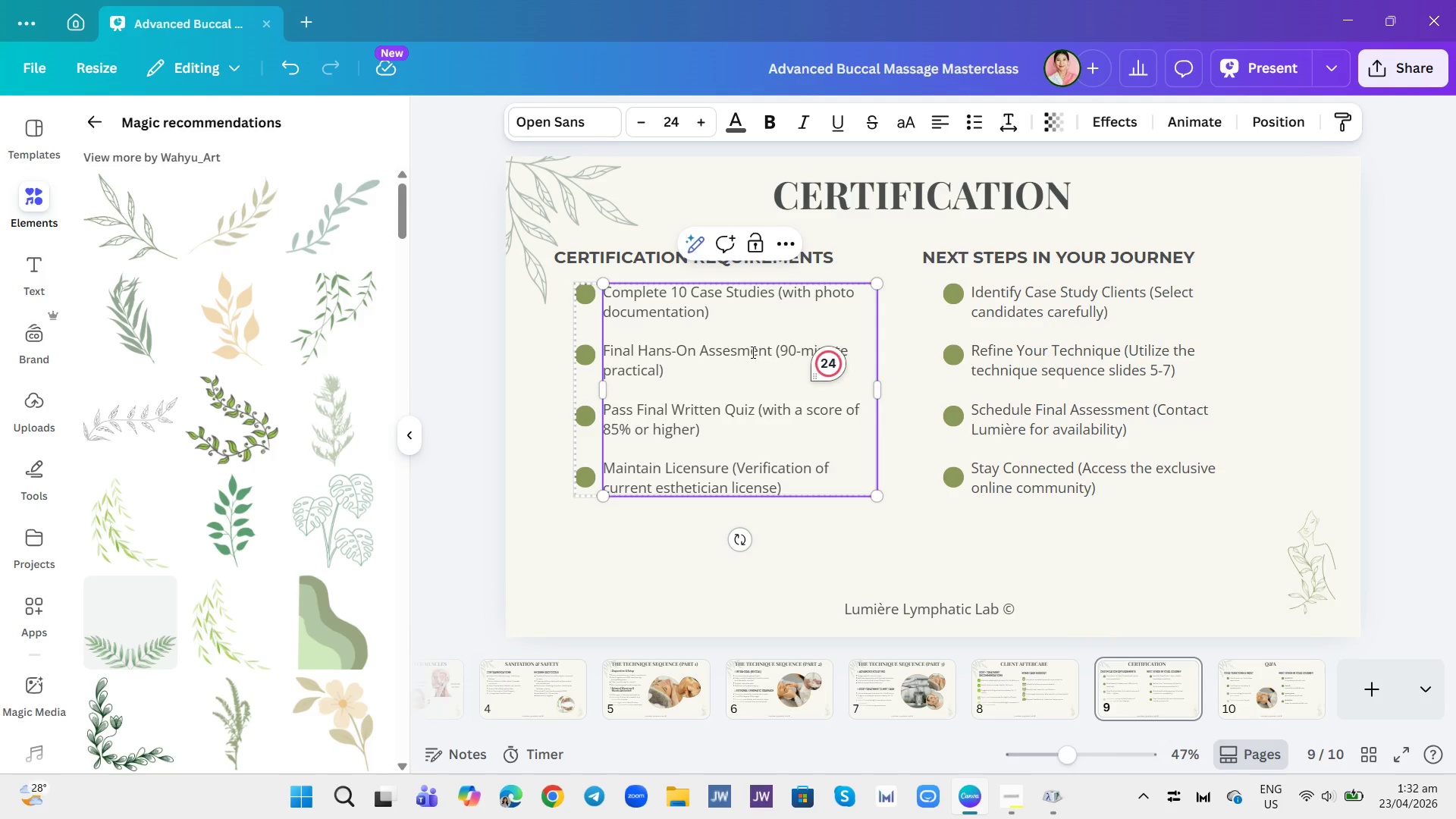 
key(S)
 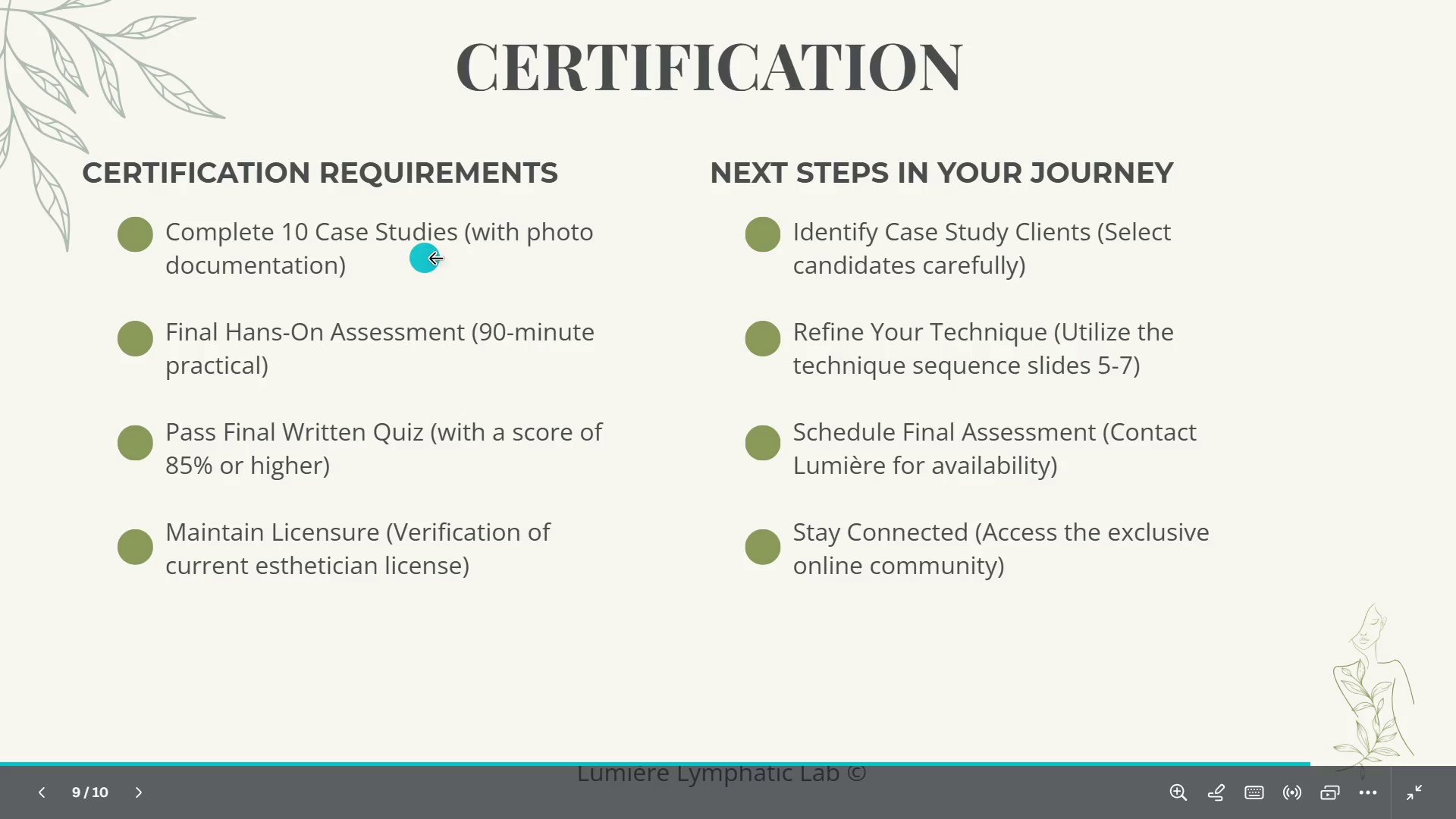 
wait(10.94)
 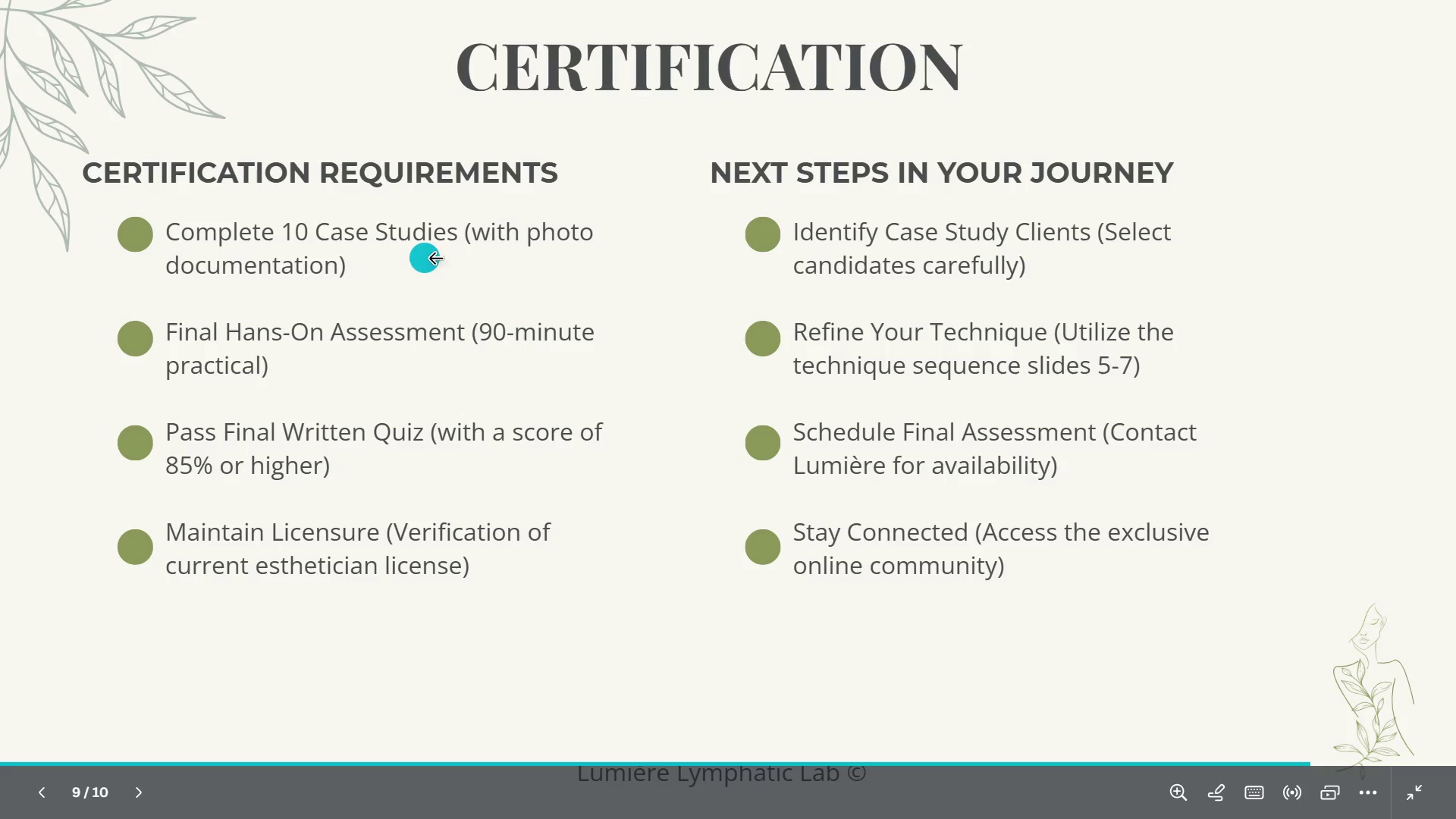 
left_click([1428, 781])
 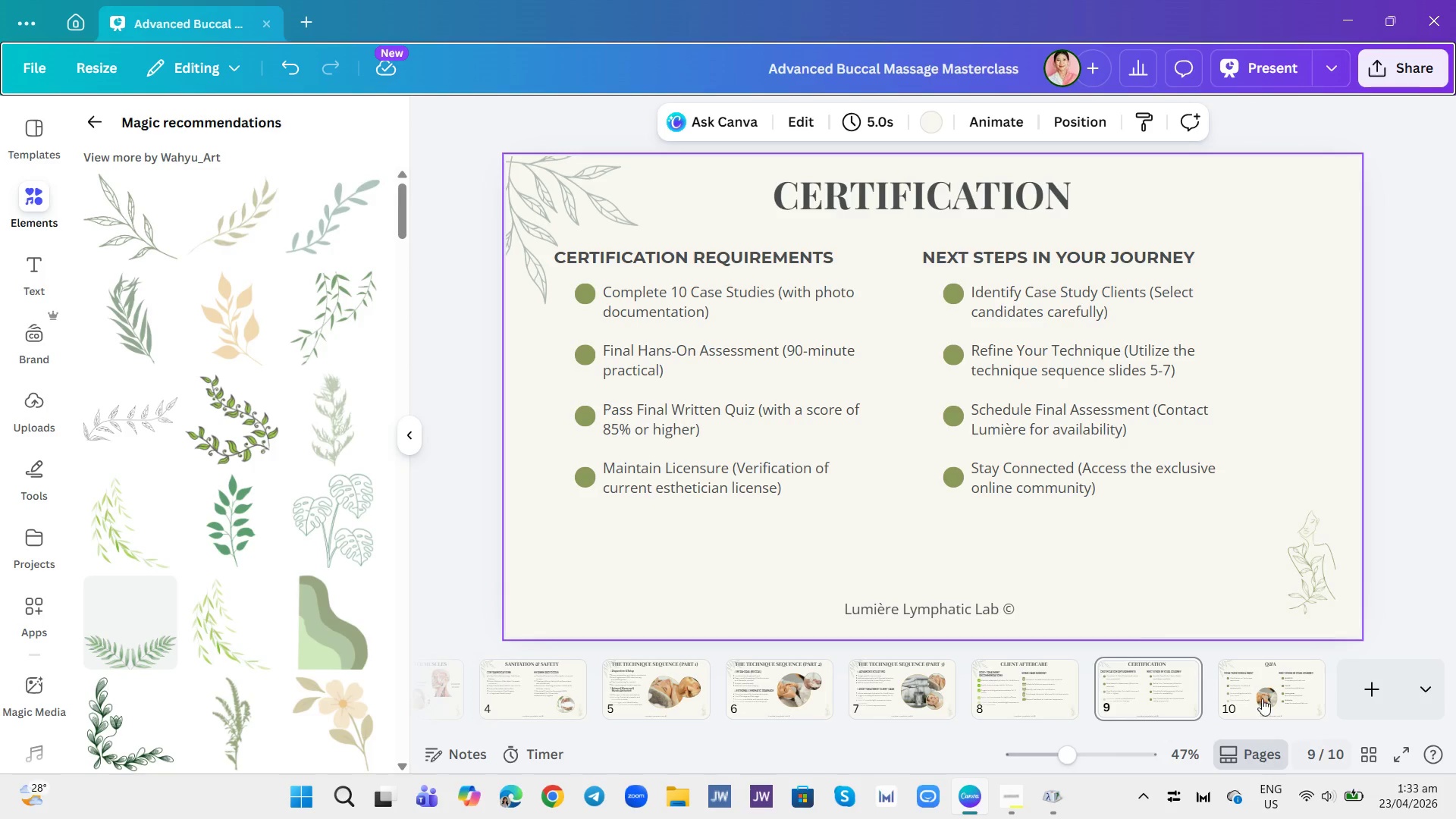 
wait(7.02)
 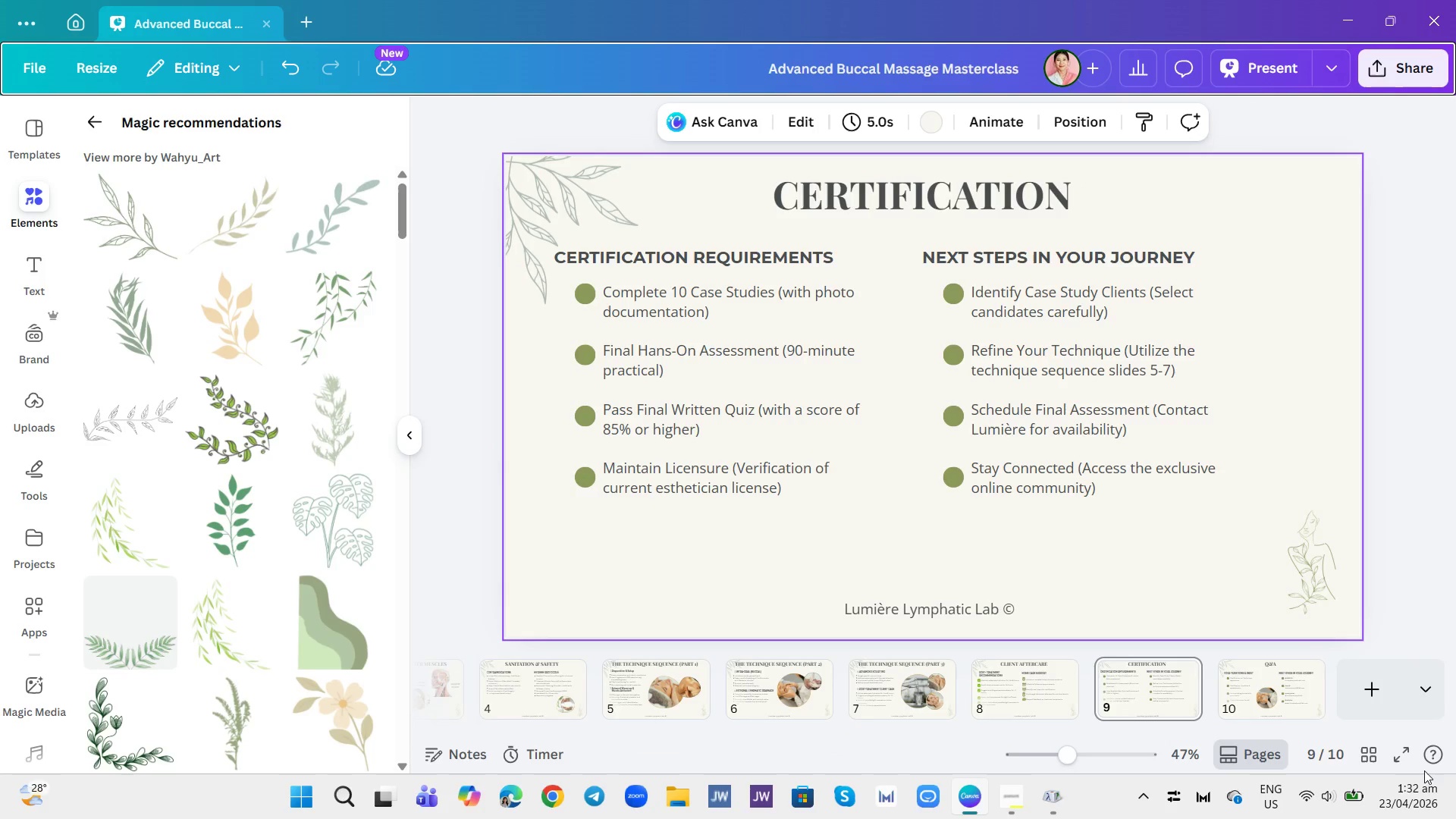 
double_click([666, 353])
 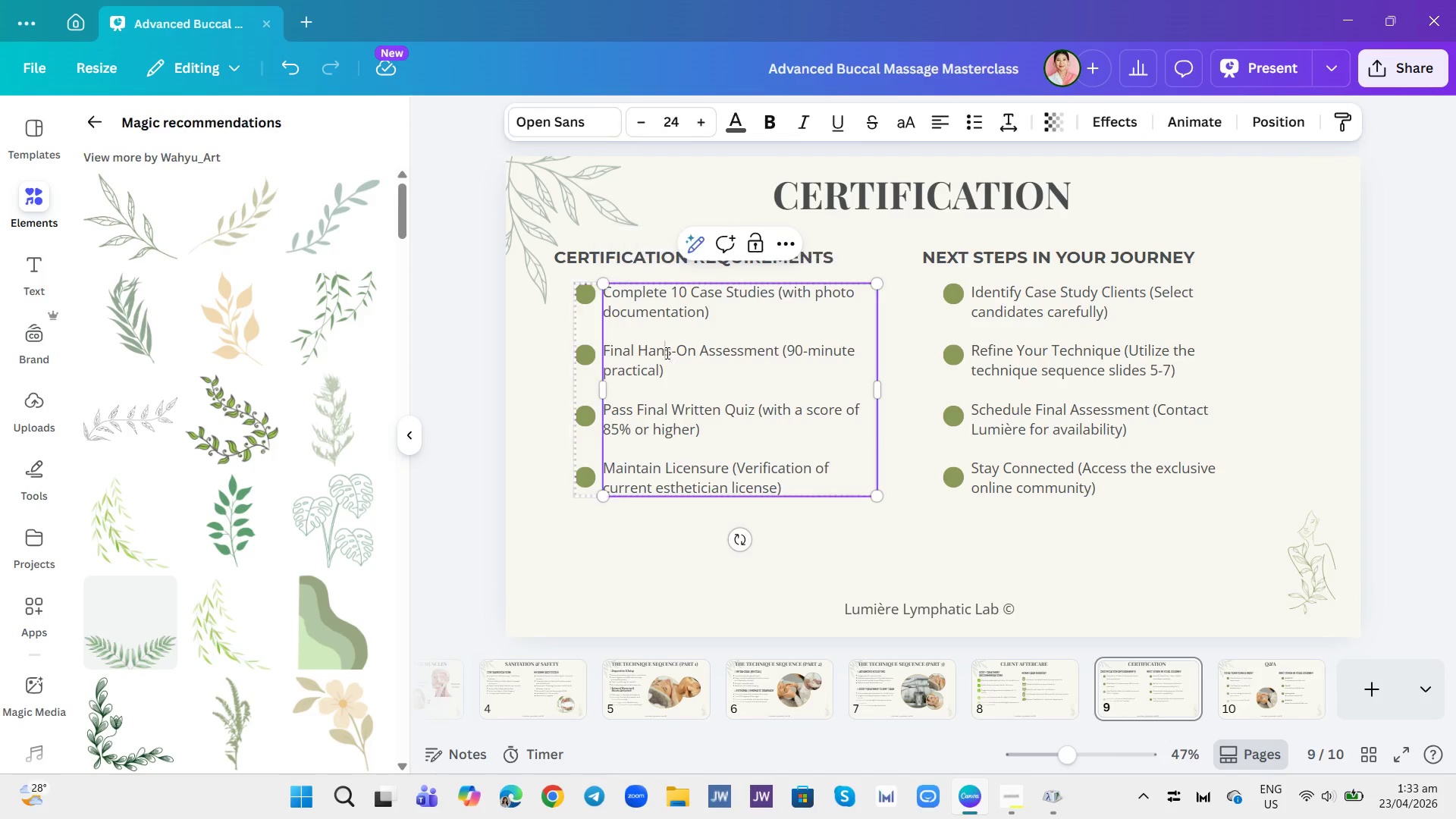 
triple_click([666, 353])
 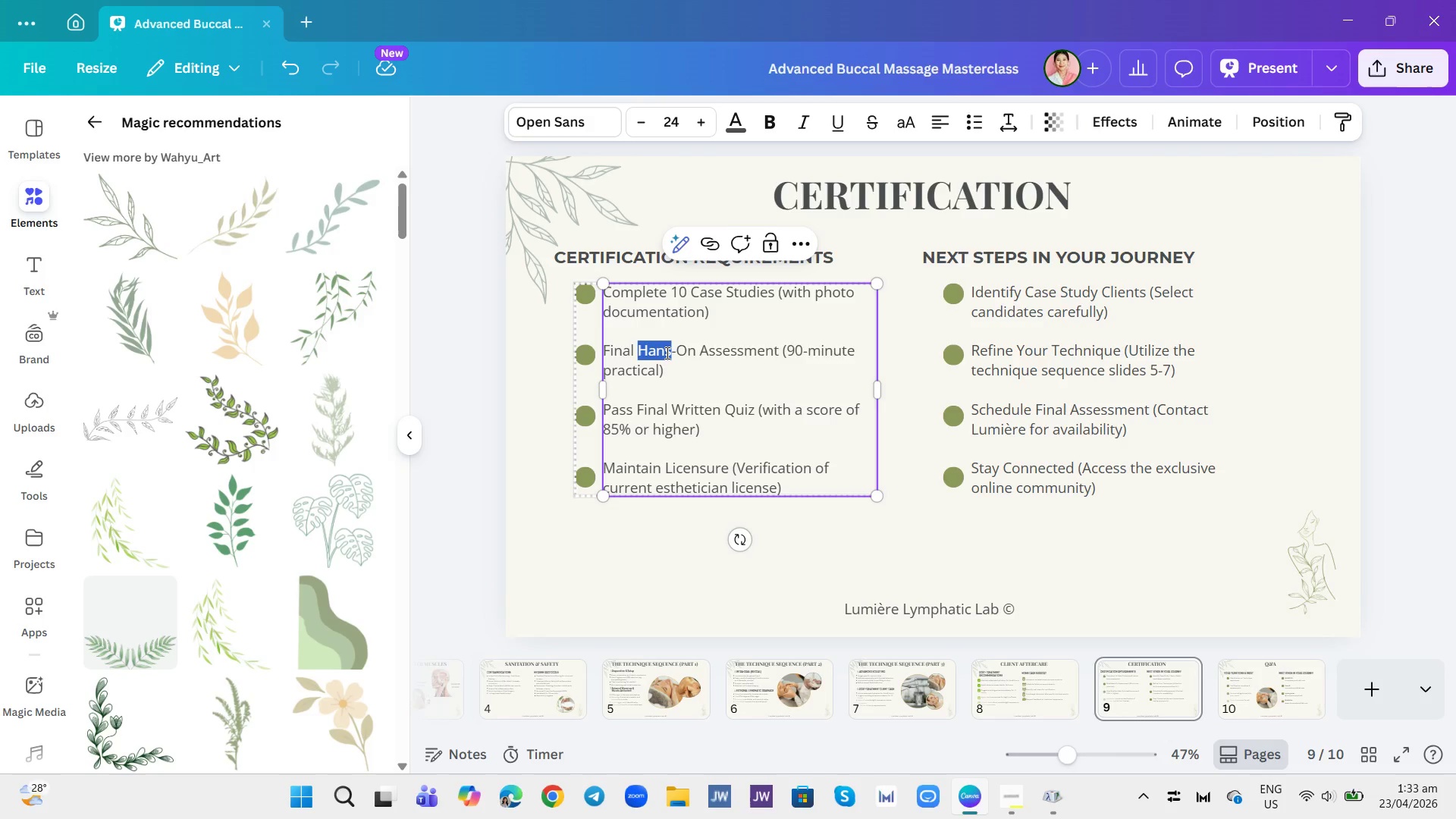 
triple_click([666, 353])
 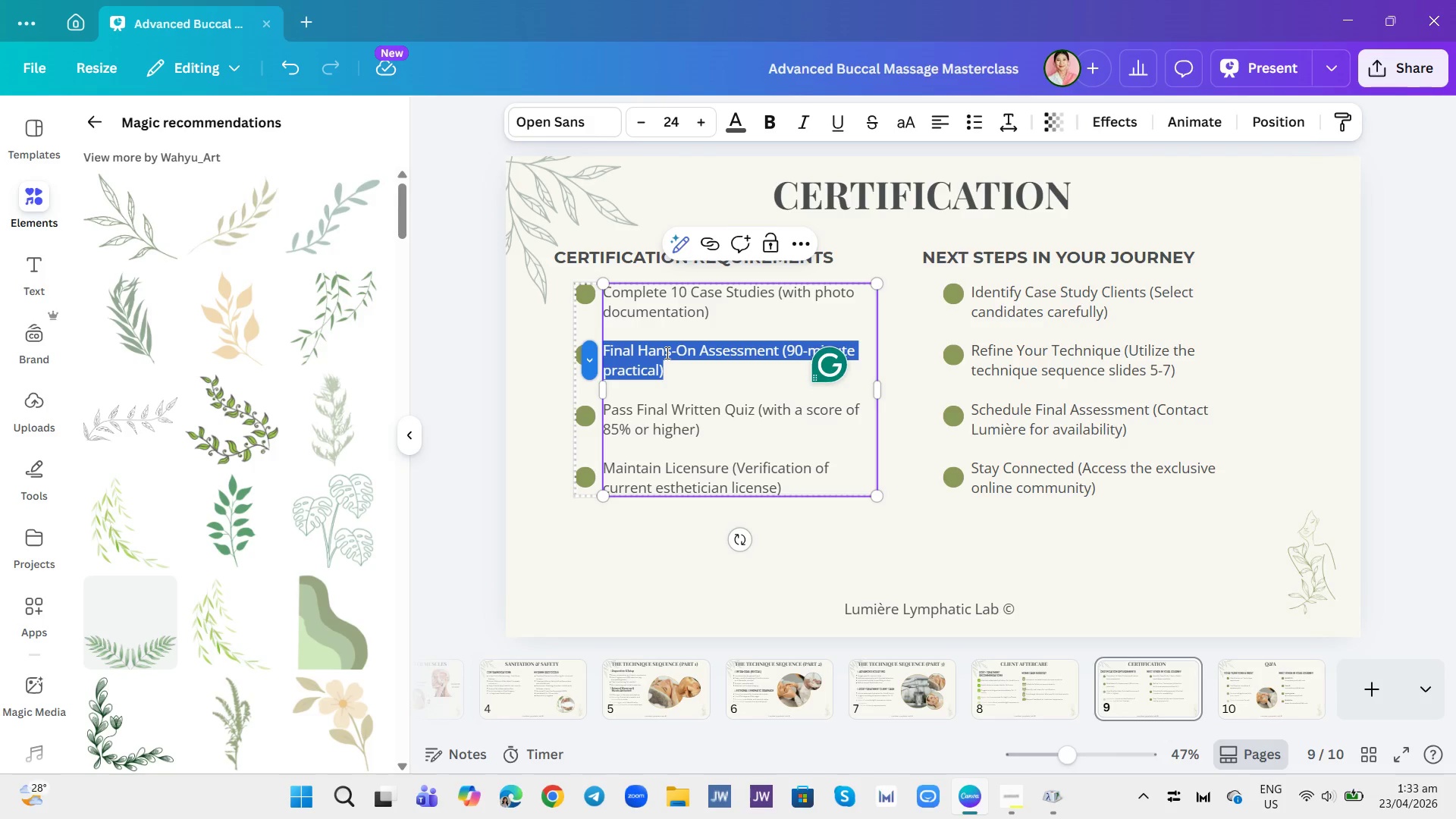 
triple_click([666, 353])
 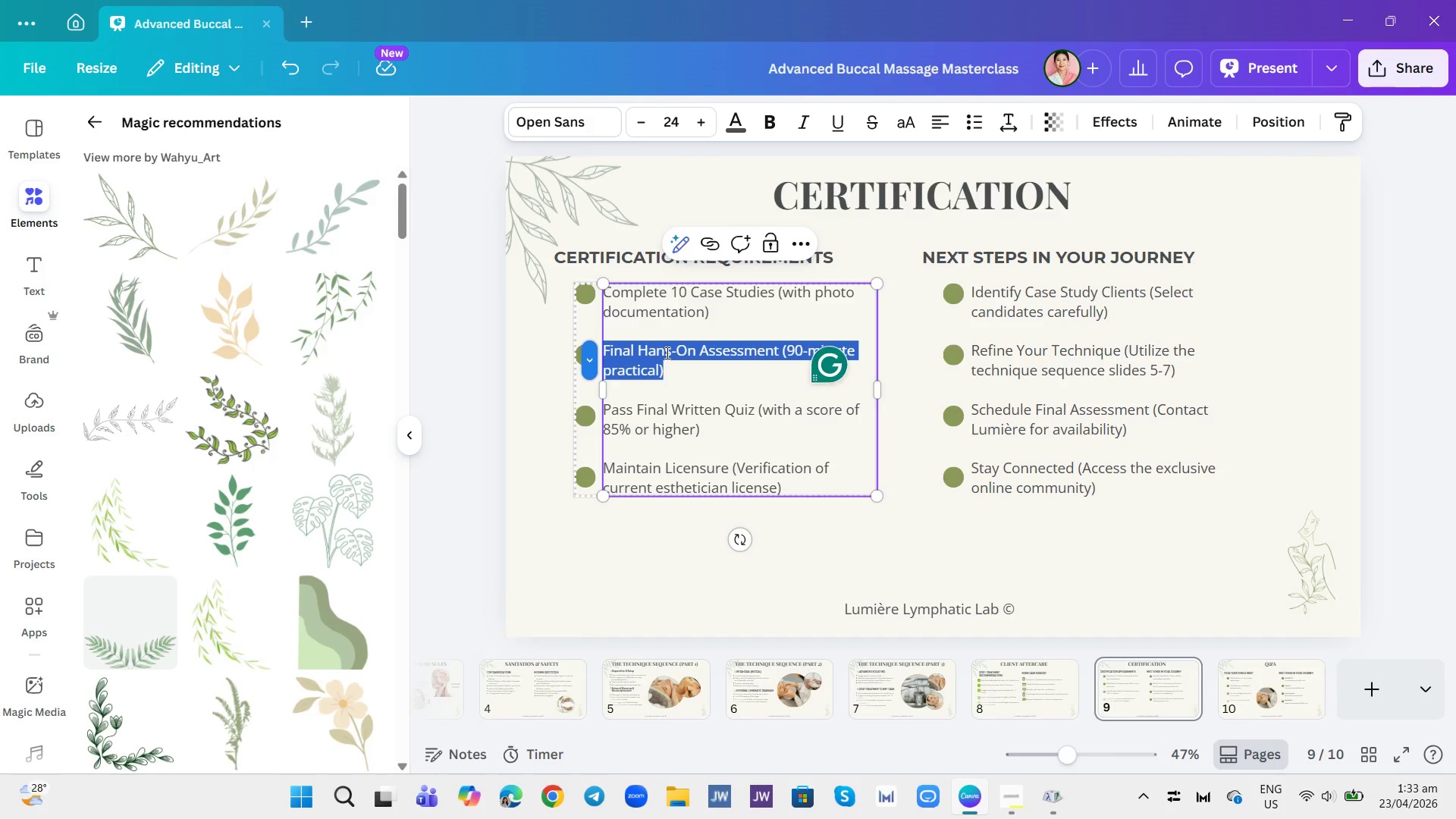 
triple_click([666, 353])
 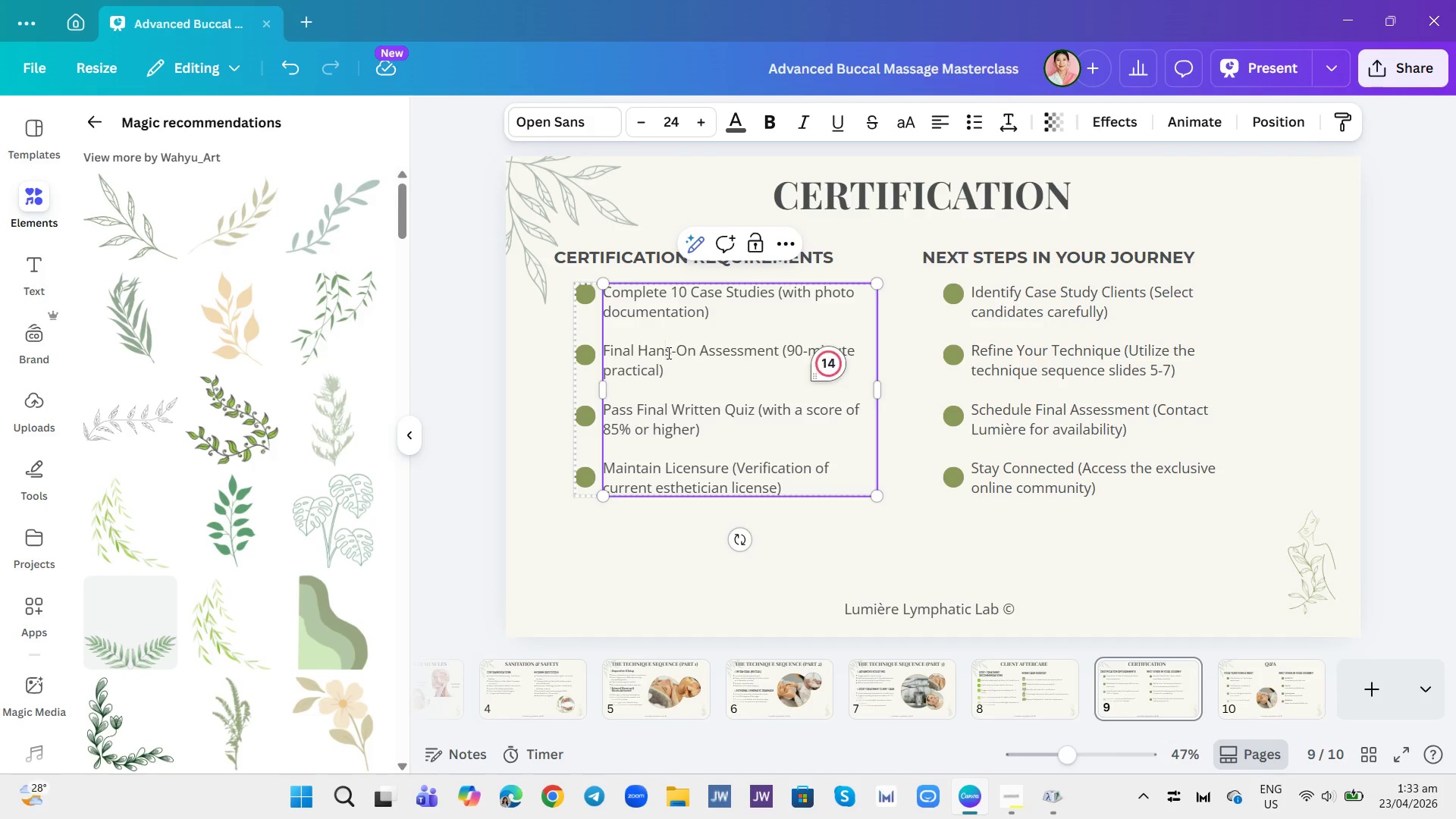 
key(D)
 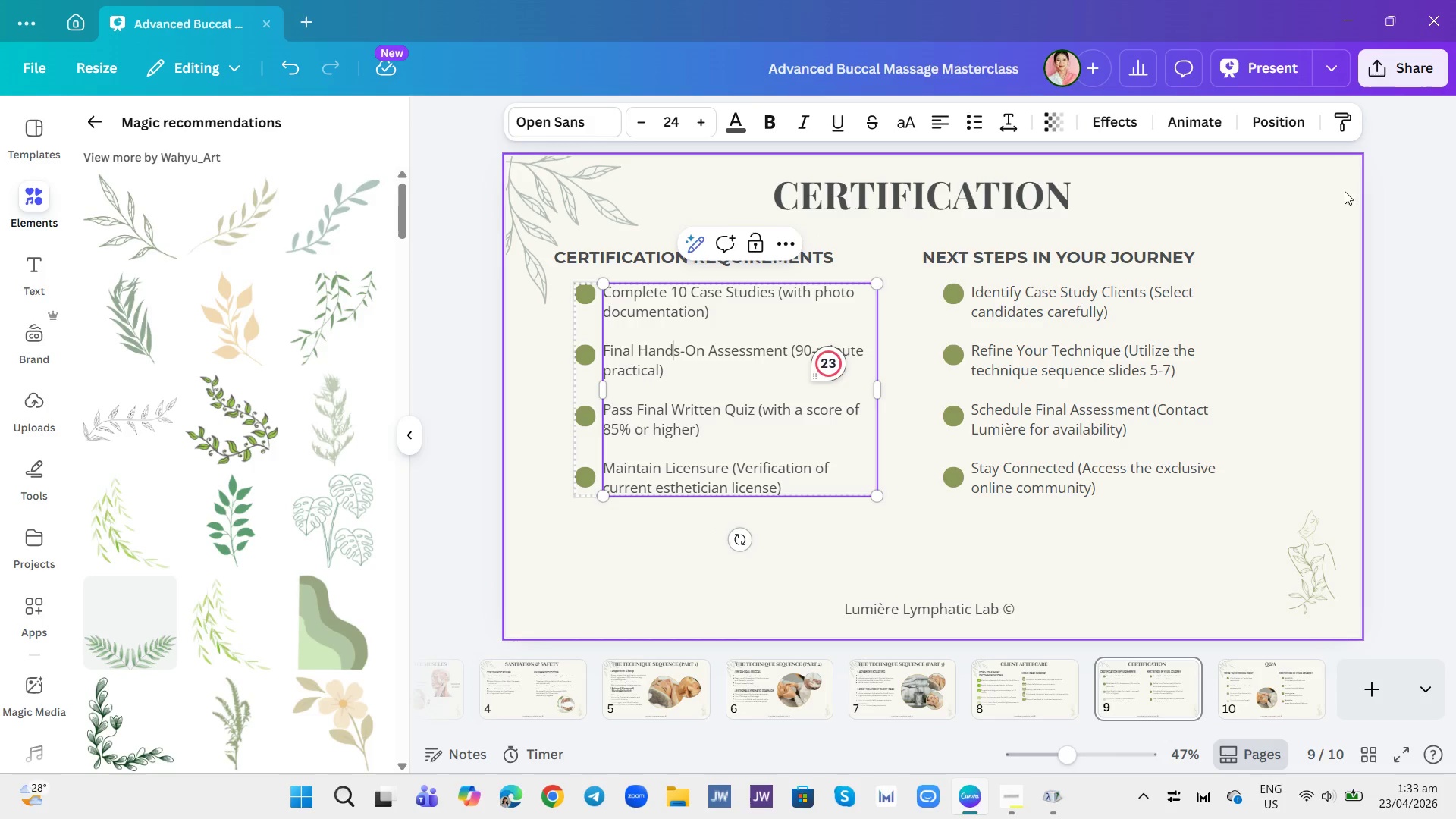 
left_click([1269, 70])
 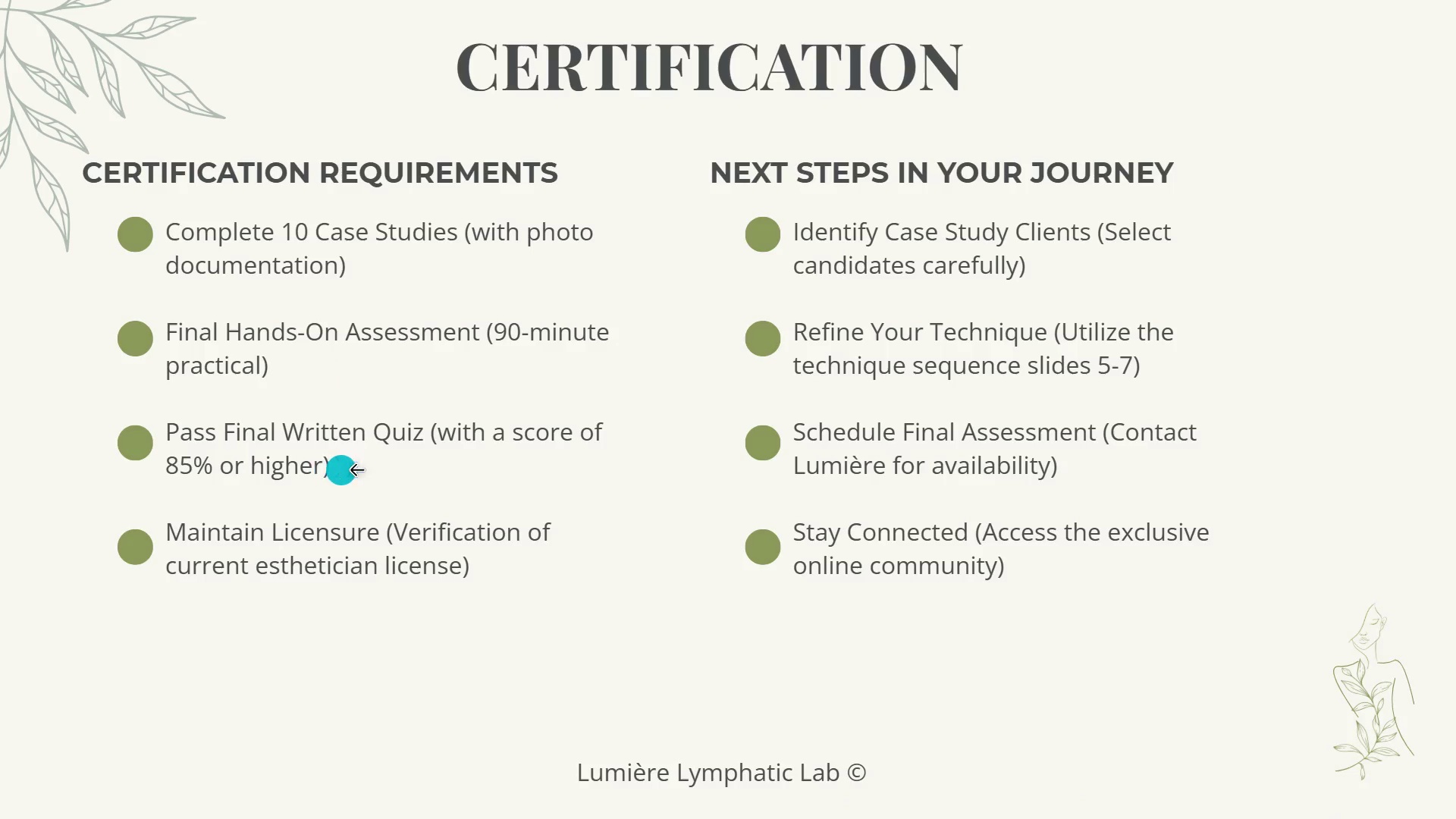 
wait(10.47)
 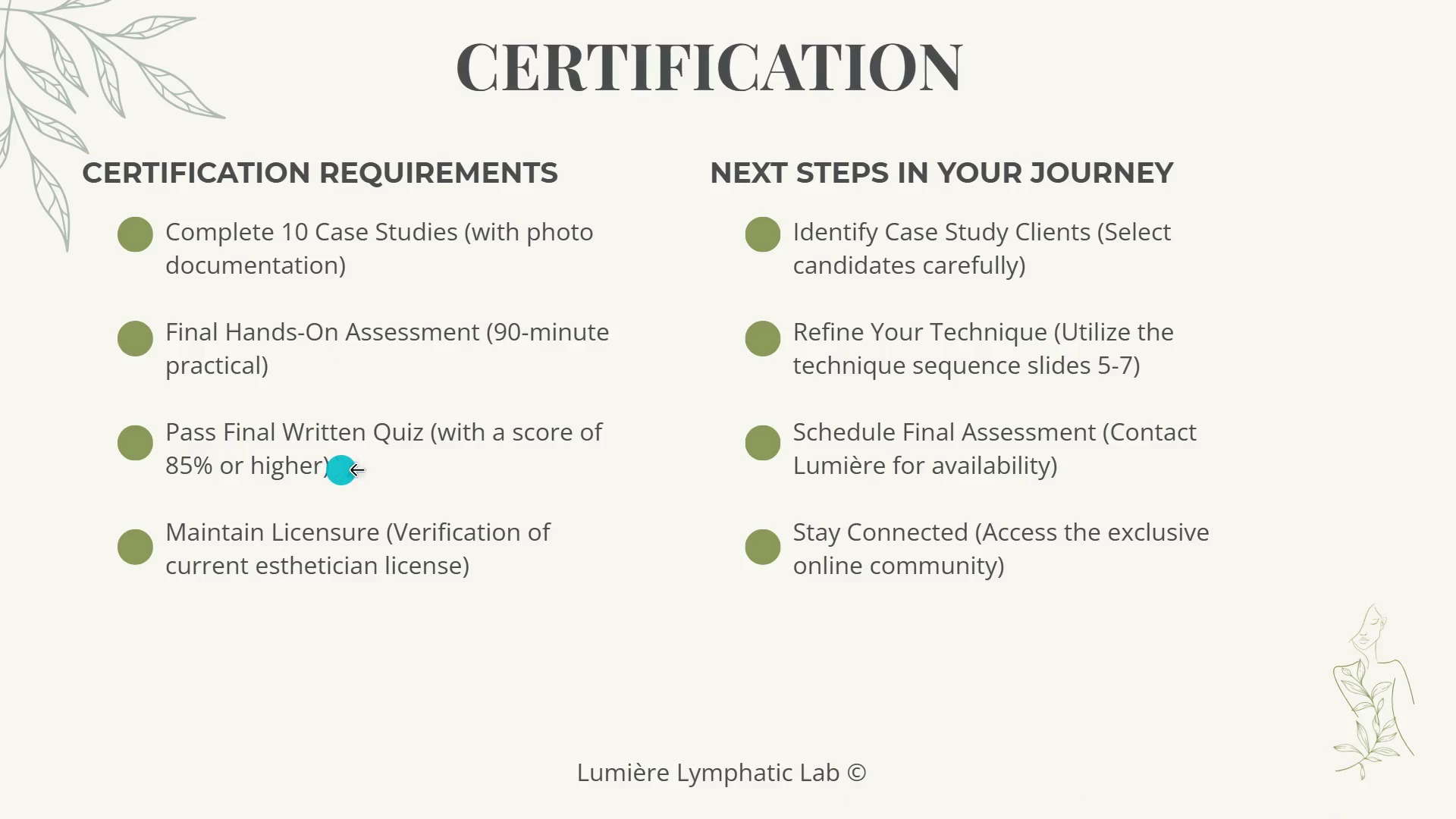 
left_click([1376, 693])
 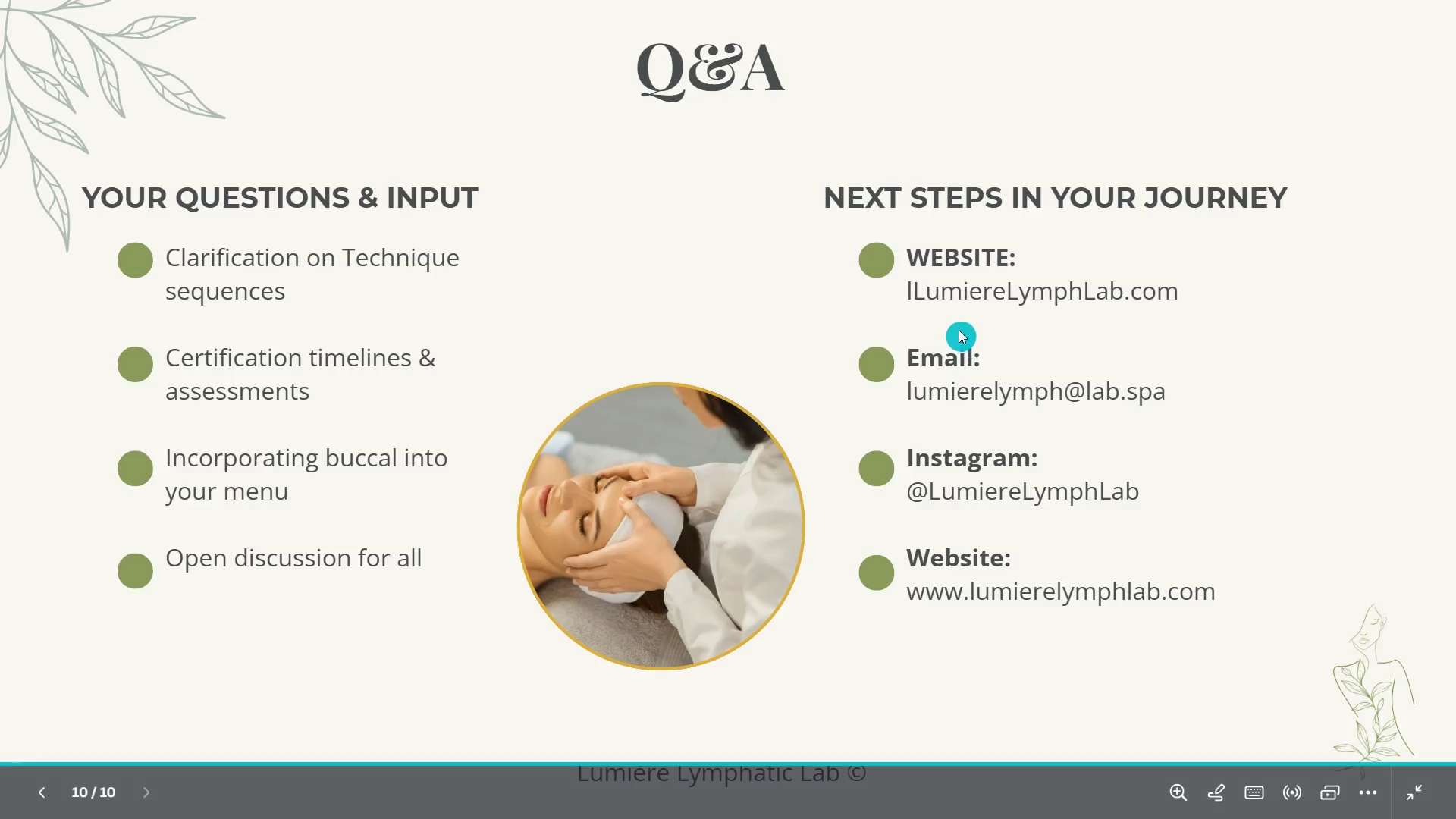 
wait(18.45)
 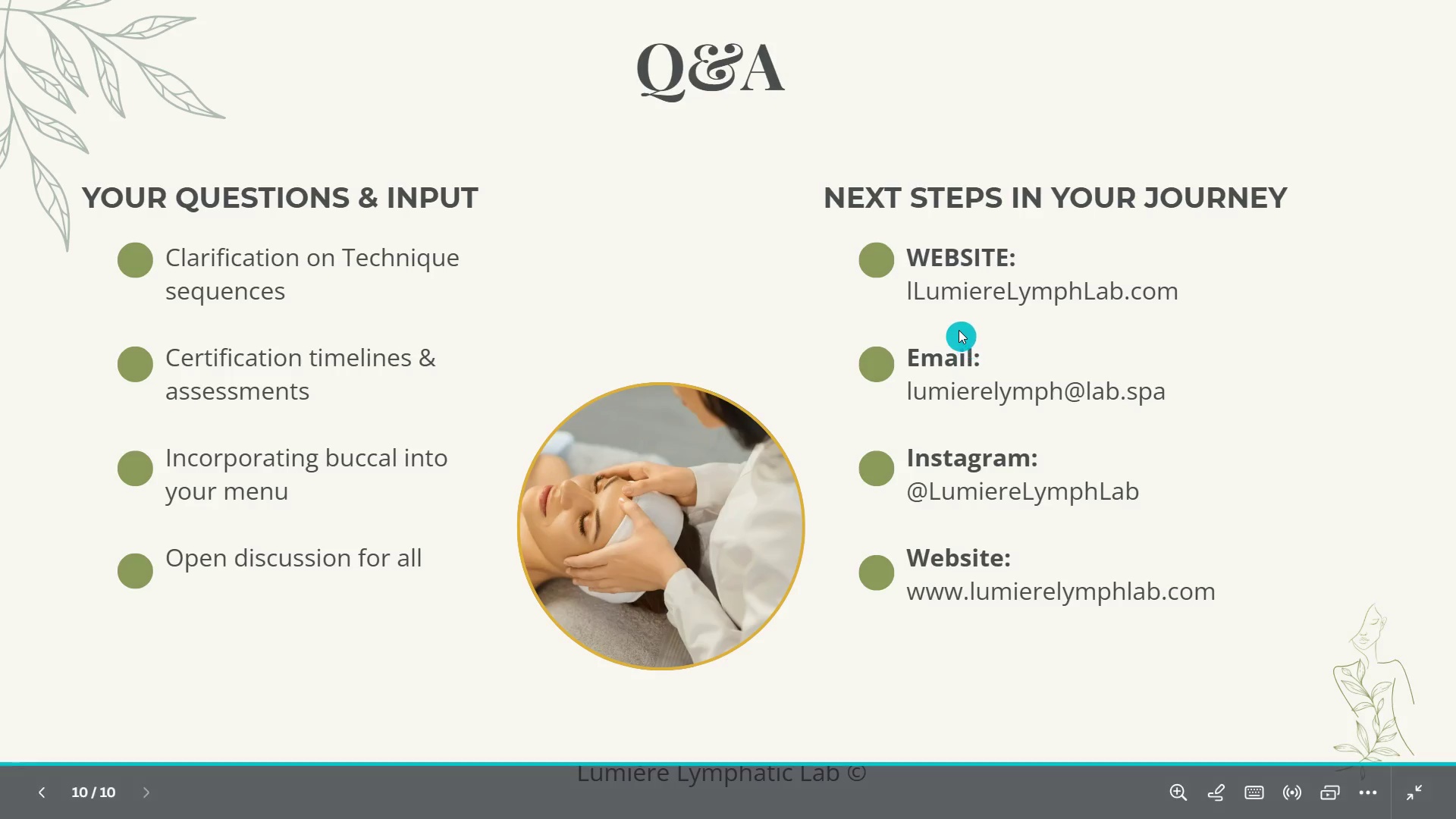 
left_click([1413, 792])
 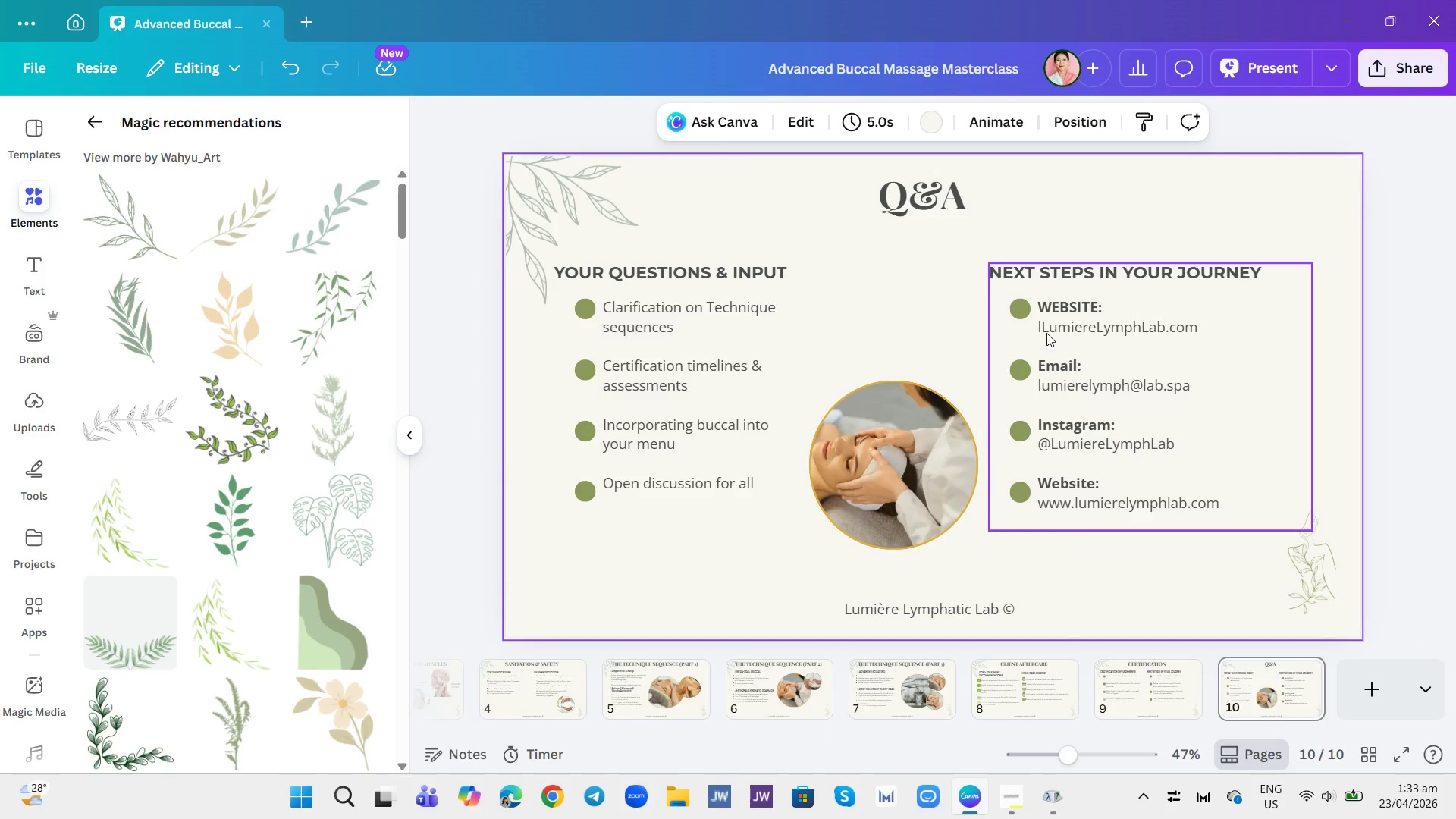 
left_click([1052, 330])
 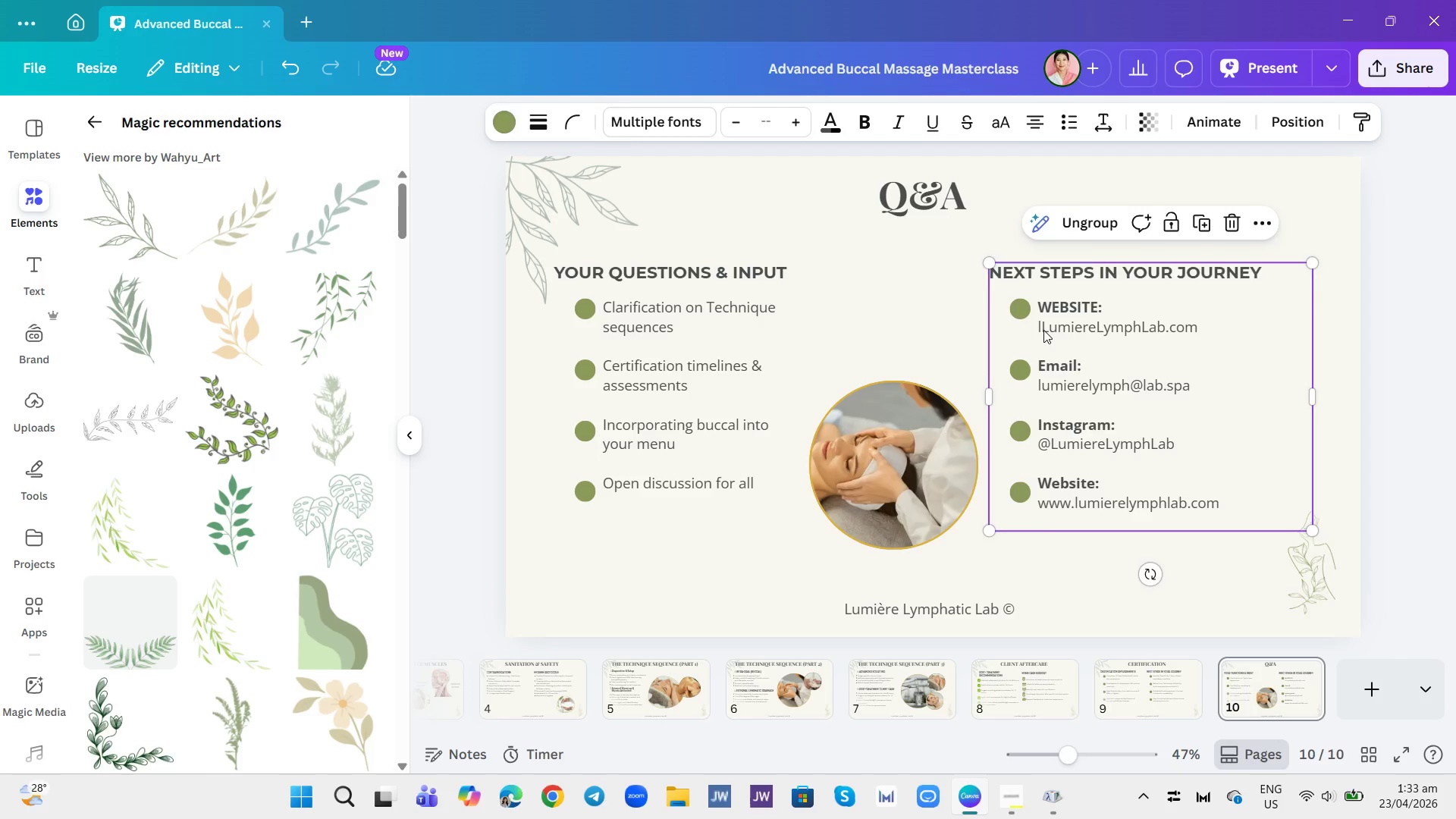 
double_click([1043, 330])
 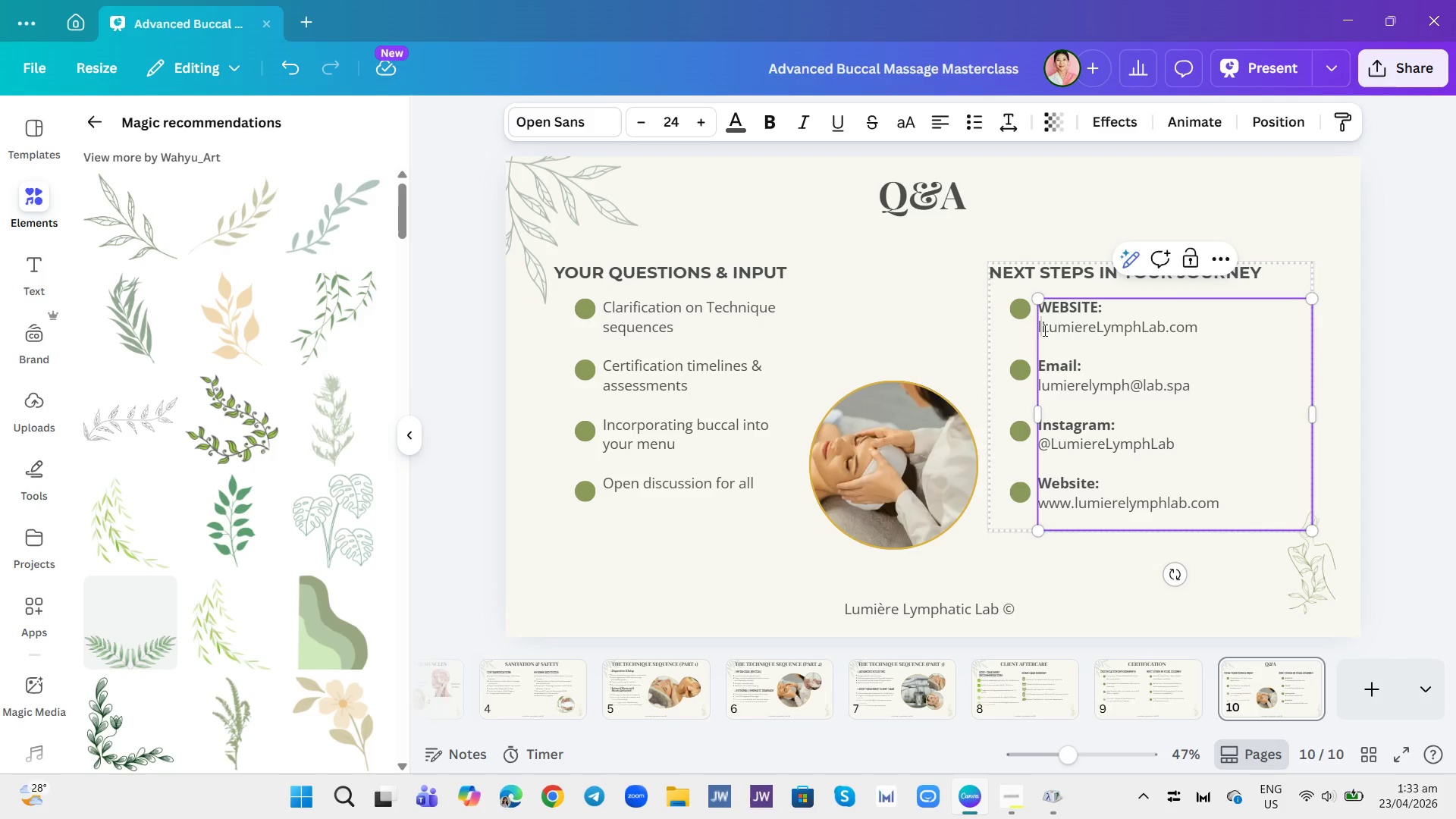 
left_click([1043, 330])
 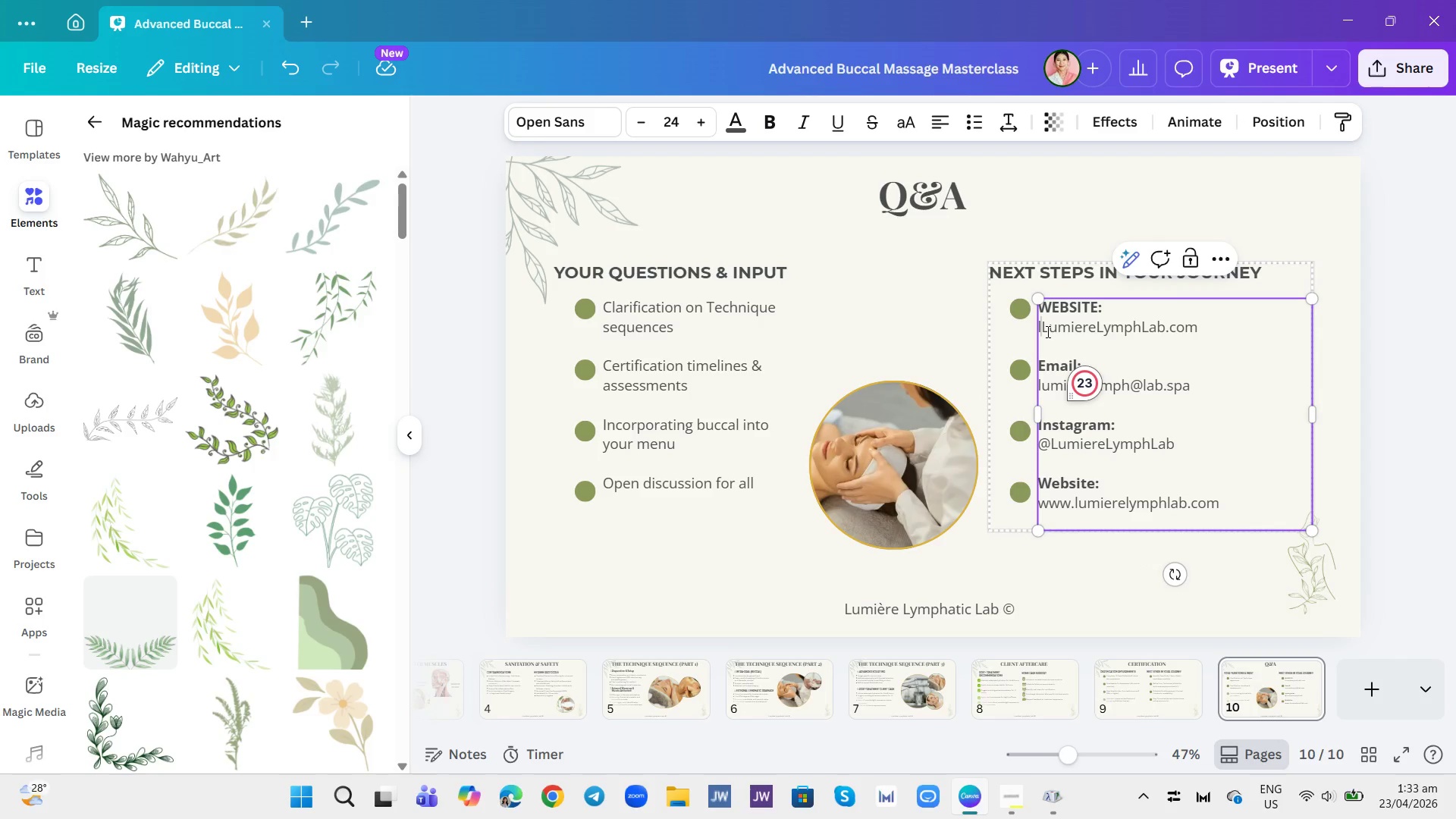 
wait(12.09)
 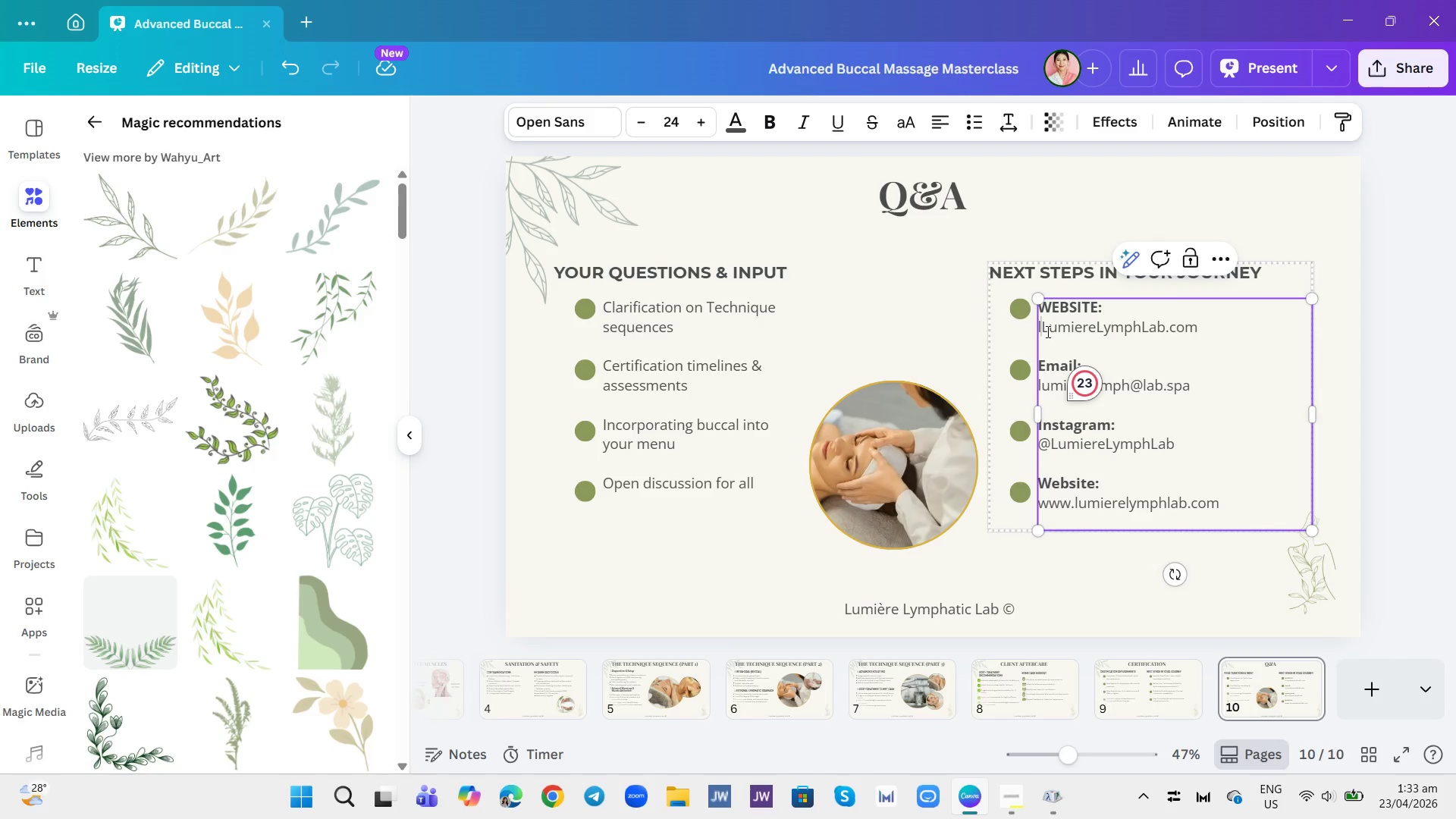 
left_click([1170, 510])
 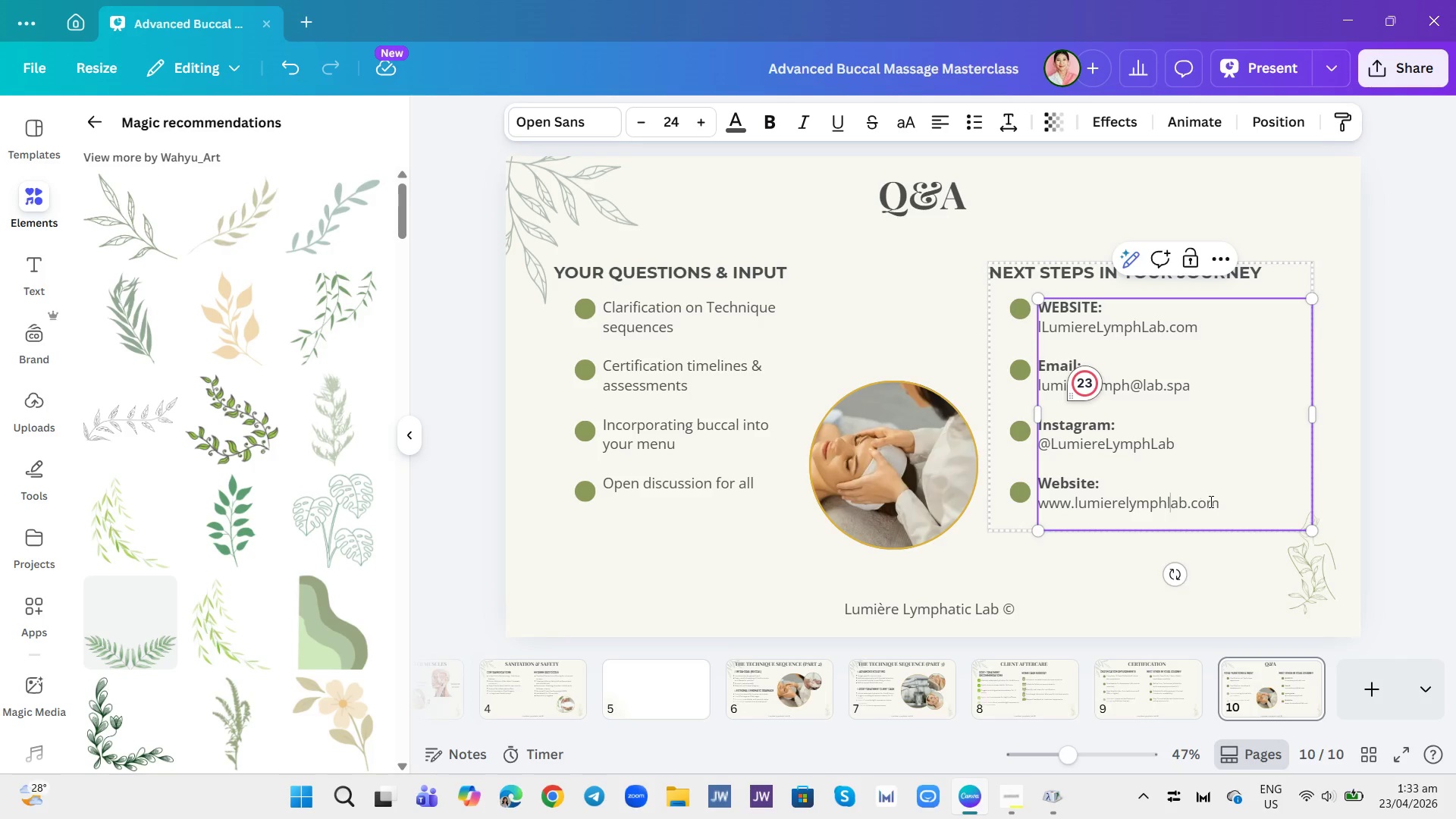 
left_click([1216, 497])
 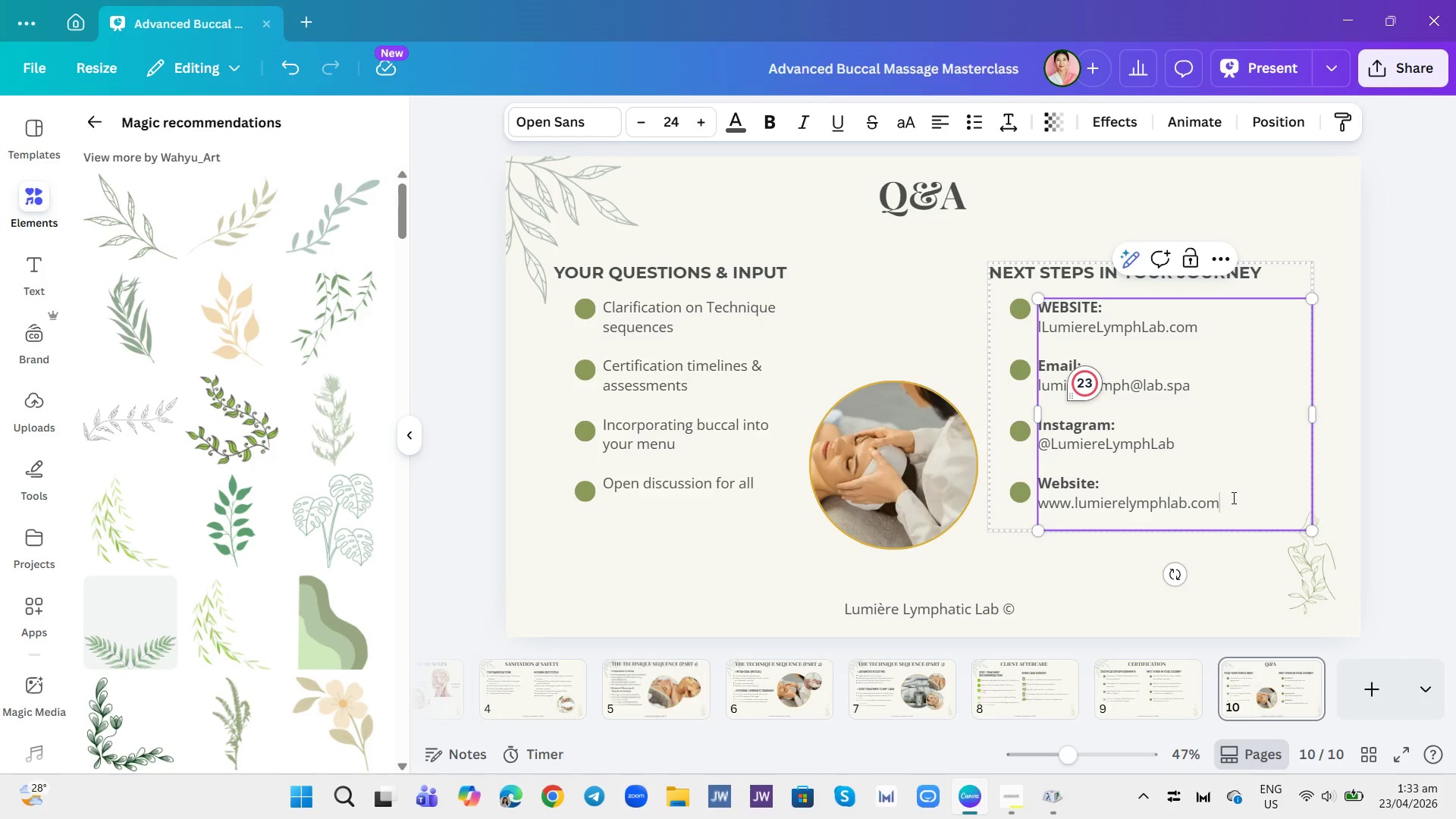 
left_click_drag(start_coordinate=[1238, 497], to_coordinate=[1037, 481])
 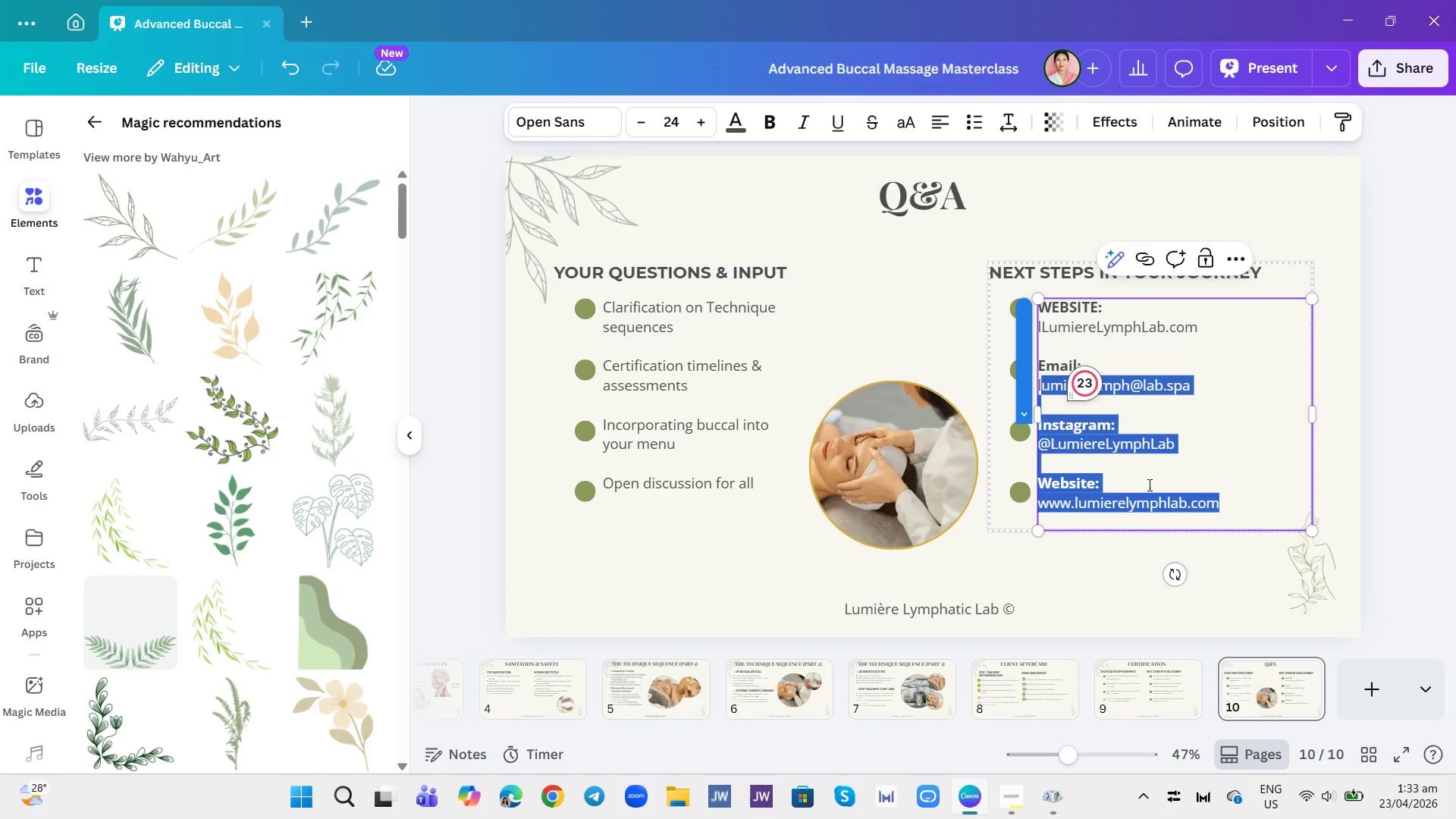 
left_click([1179, 471])
 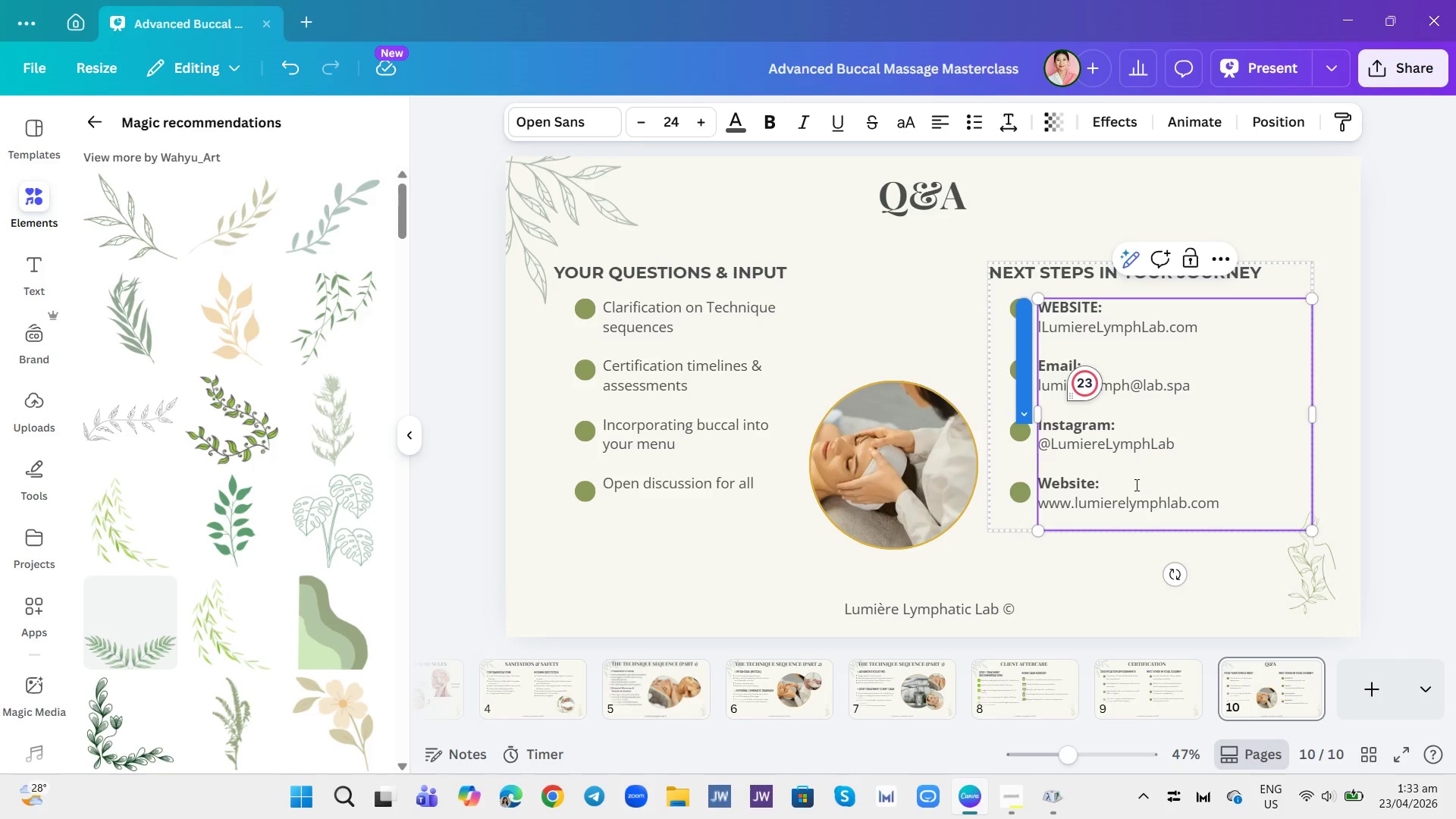 
left_click([1128, 486])
 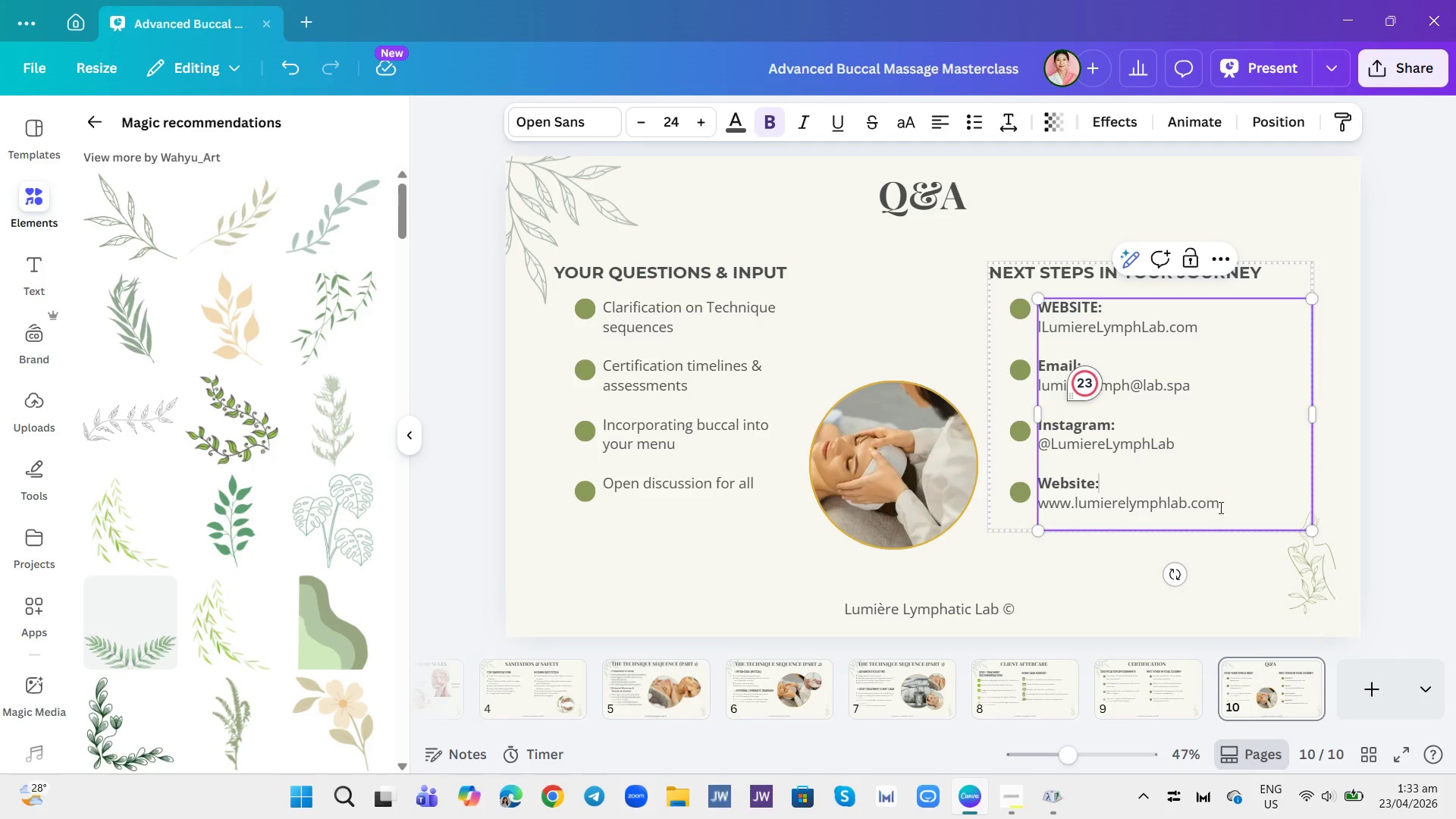 
left_click_drag(start_coordinate=[1237, 507], to_coordinate=[1067, 497])
 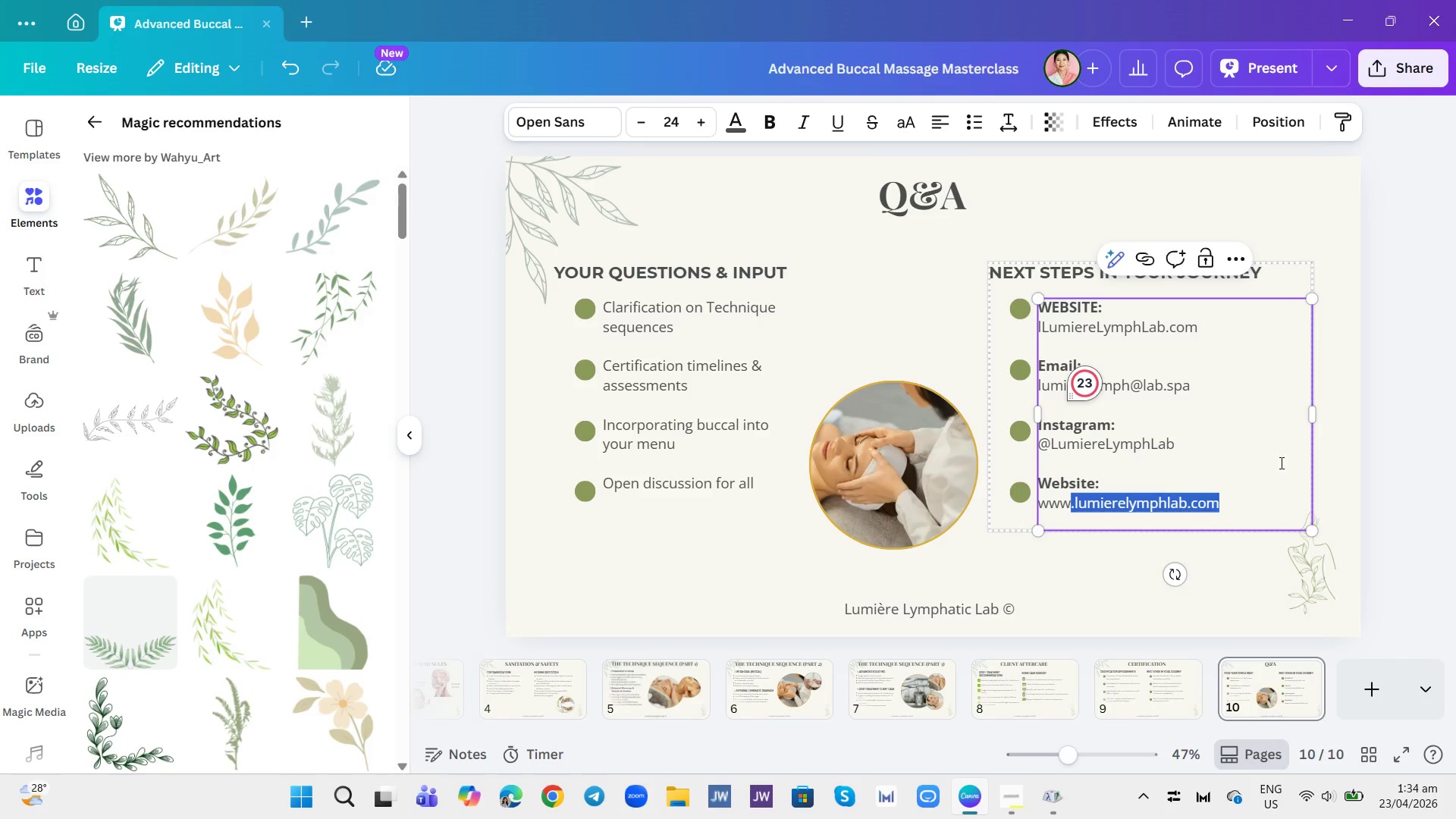 
left_click_drag(start_coordinate=[1295, 461], to_coordinate=[1301, 465])
 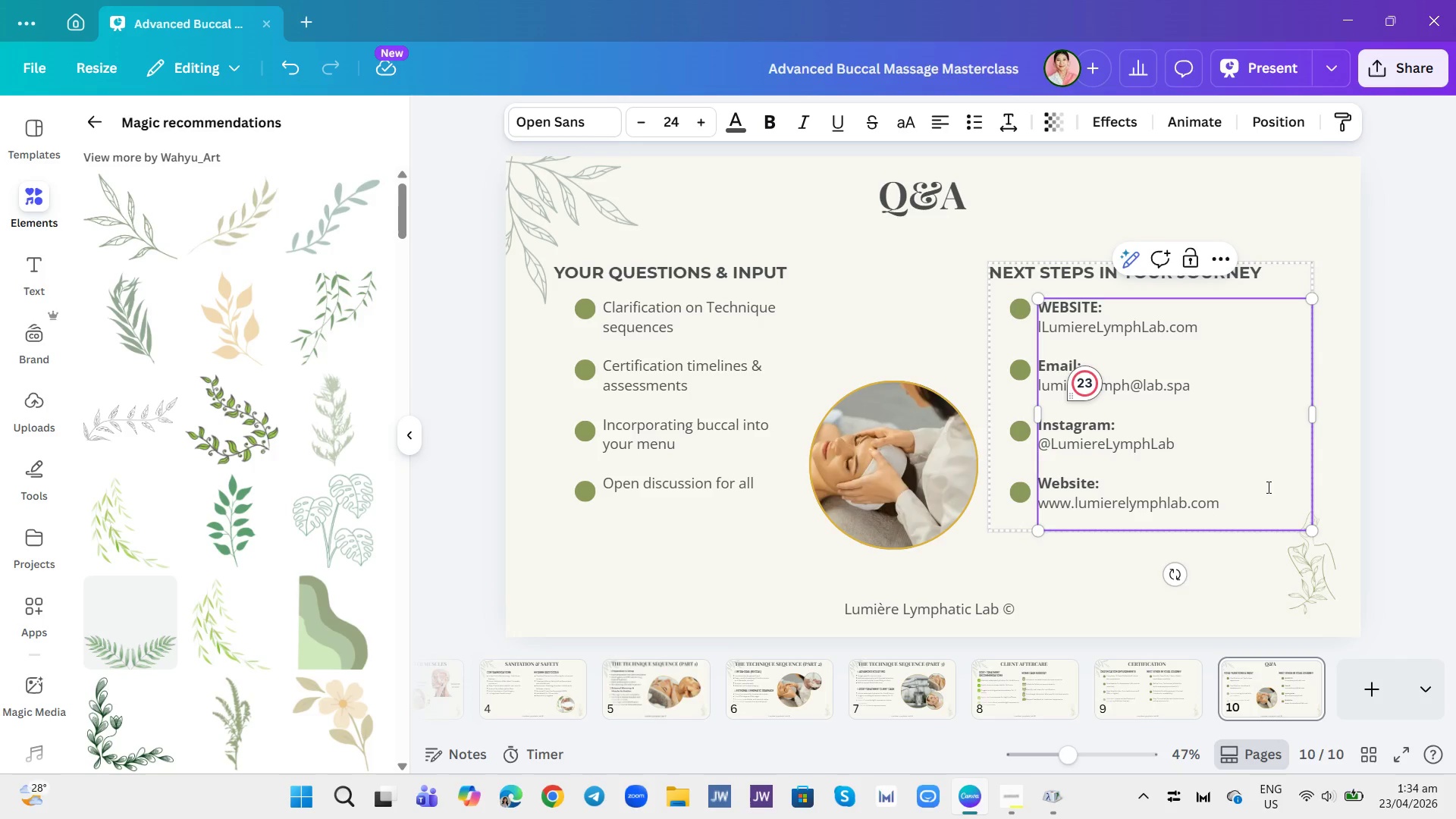 
wait(6.22)
 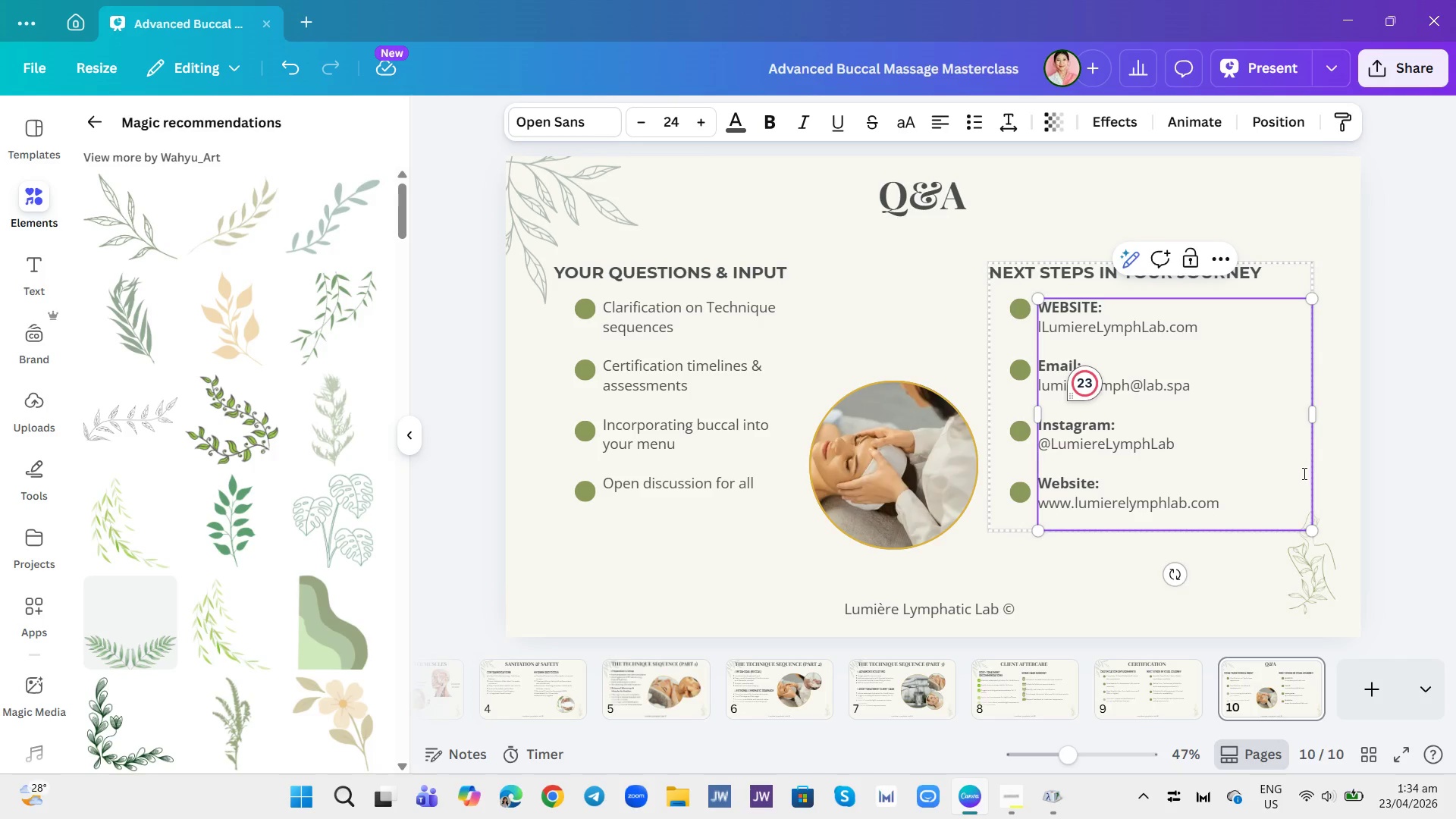 
left_click([1235, 496])
 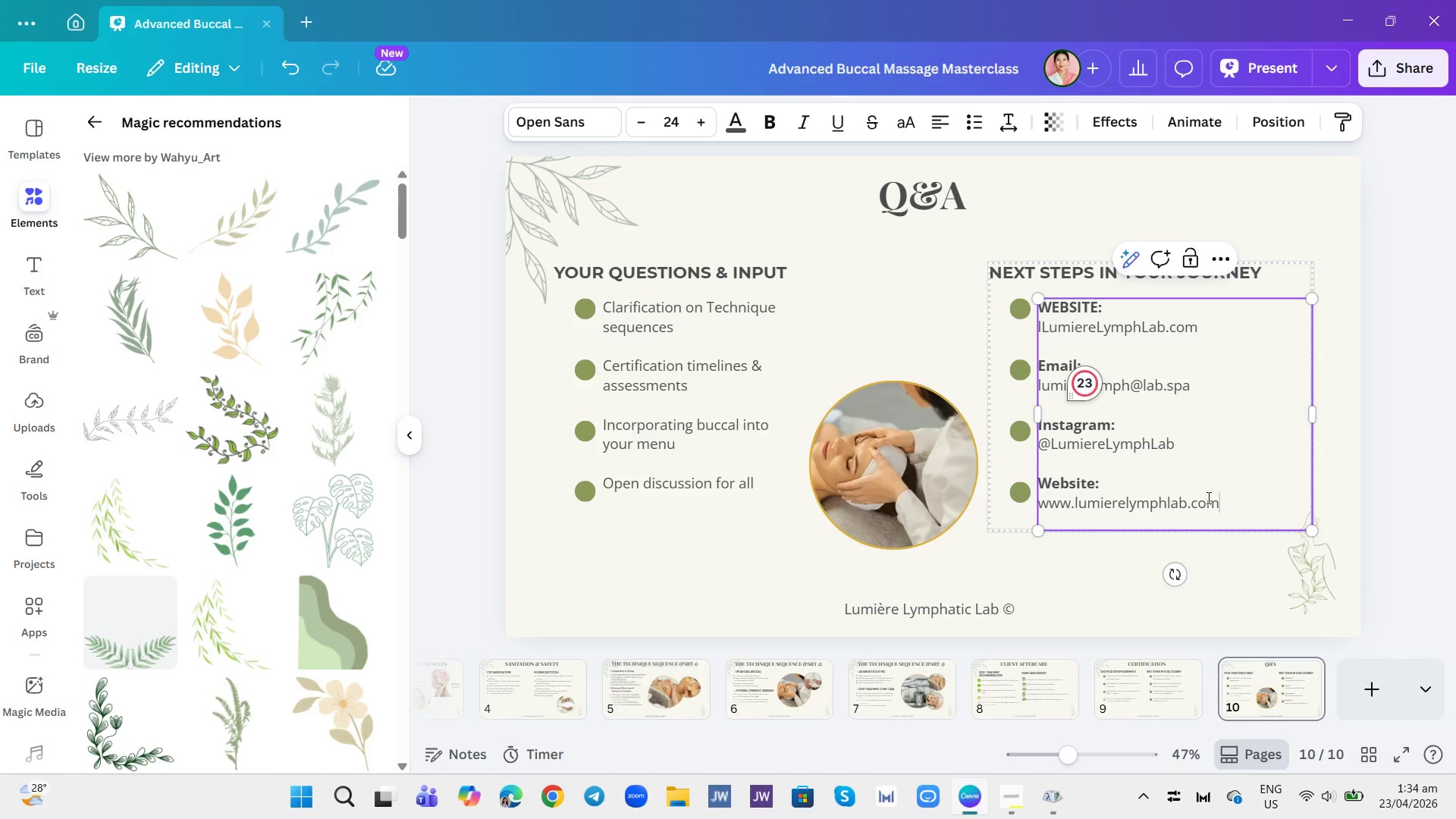 
hold_key(key=Backspace, duration=0.91)
 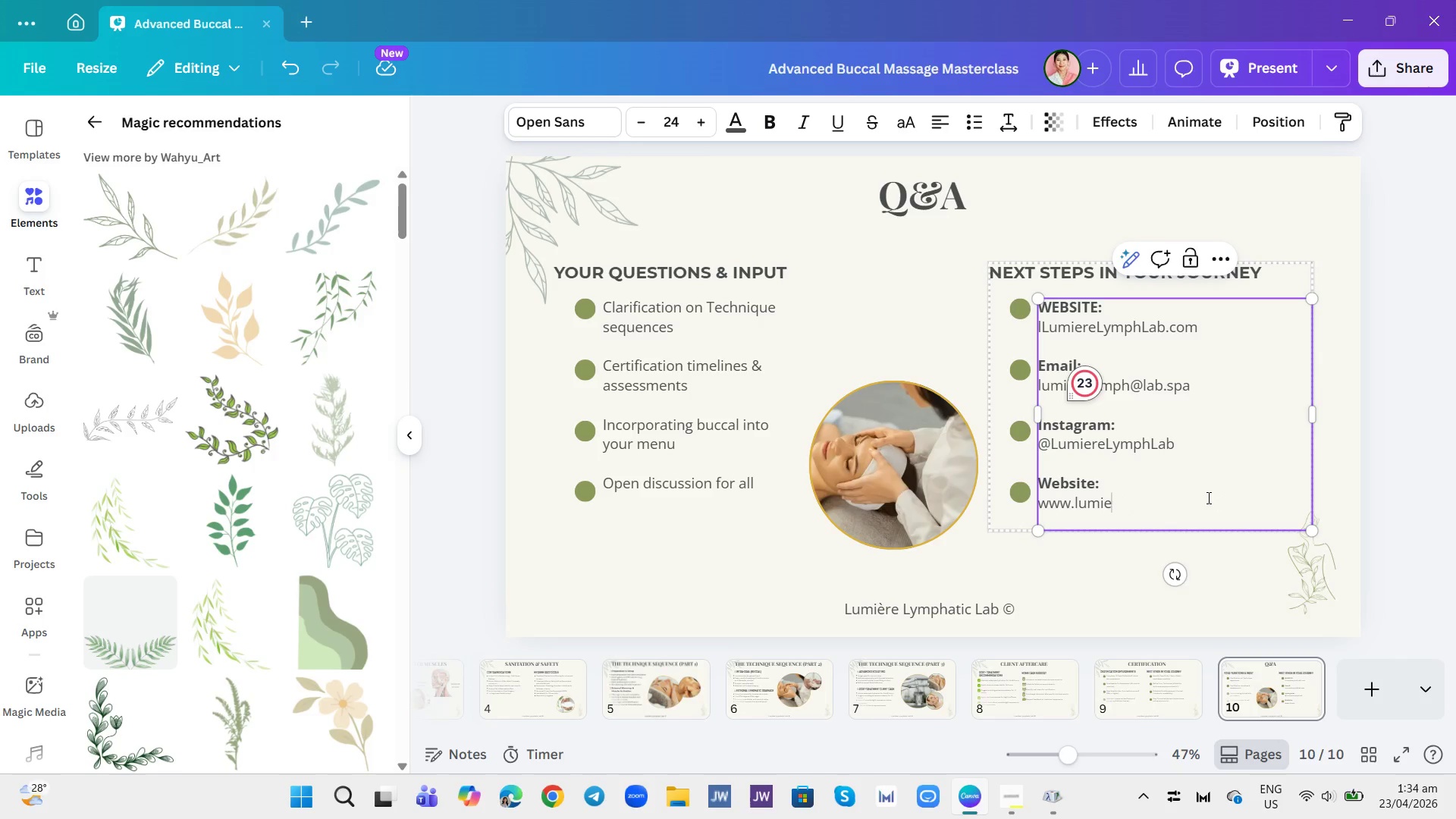 
key(Backspace)
 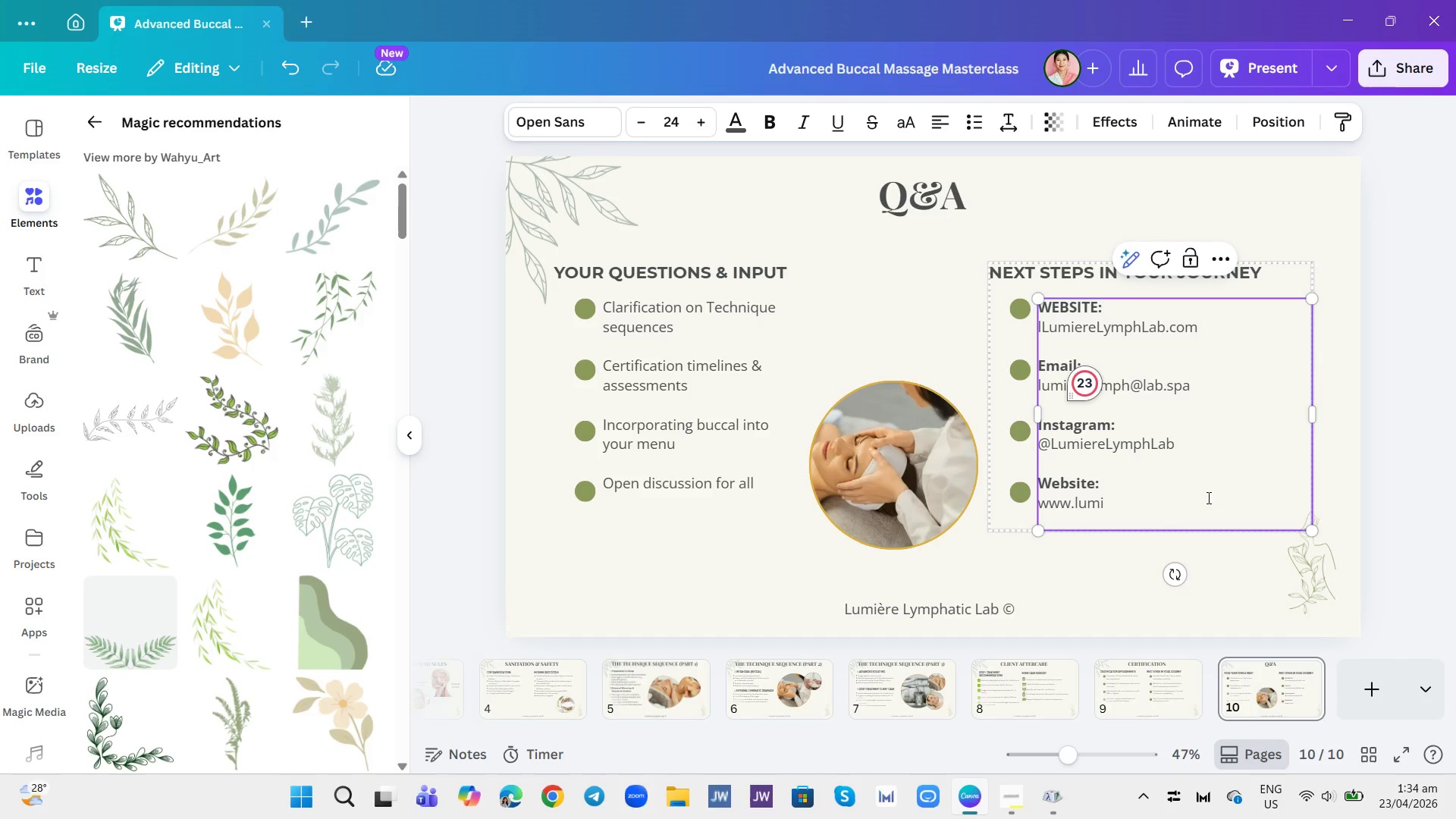 
key(Backspace)
 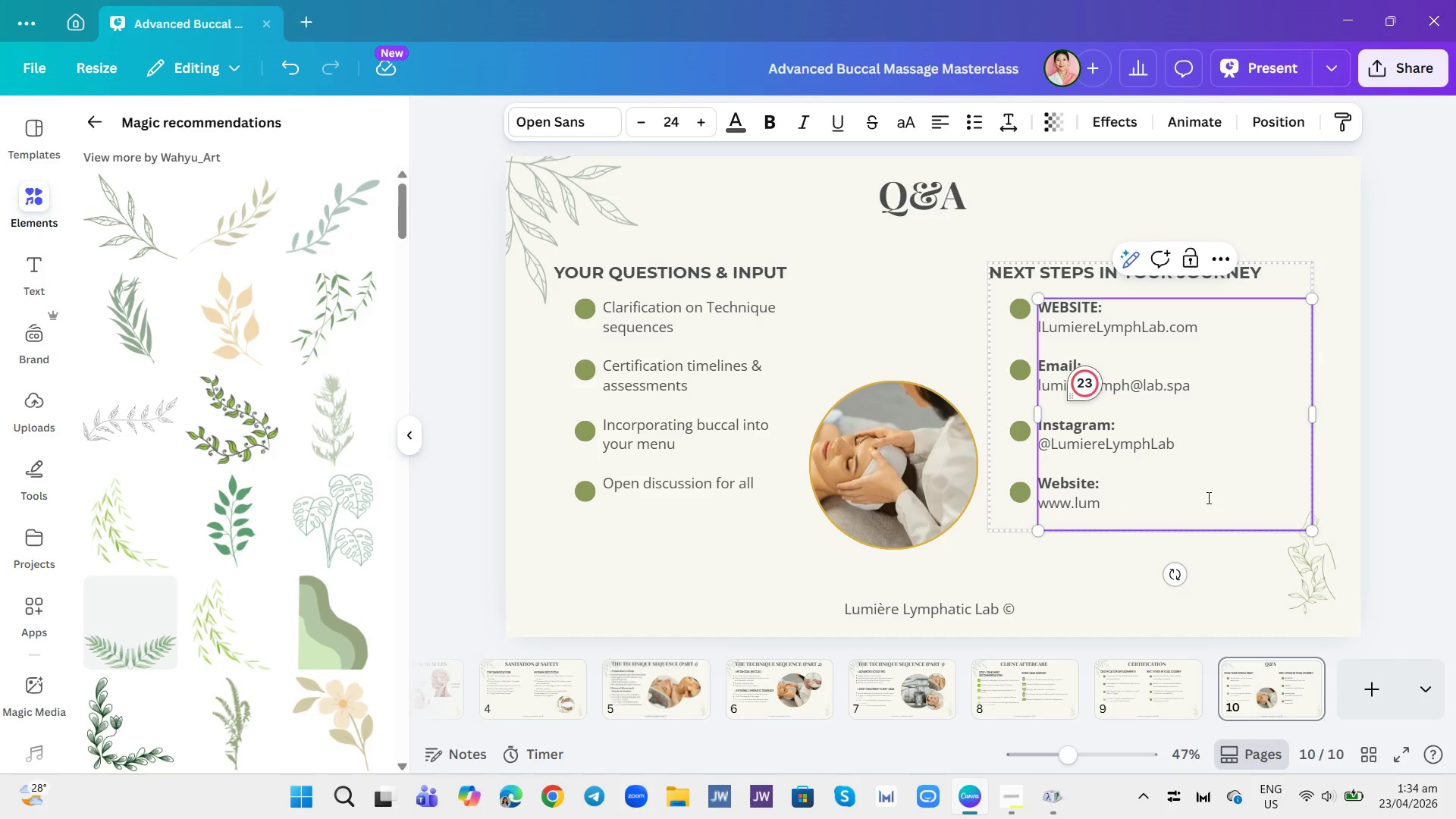 
key(Backspace)
 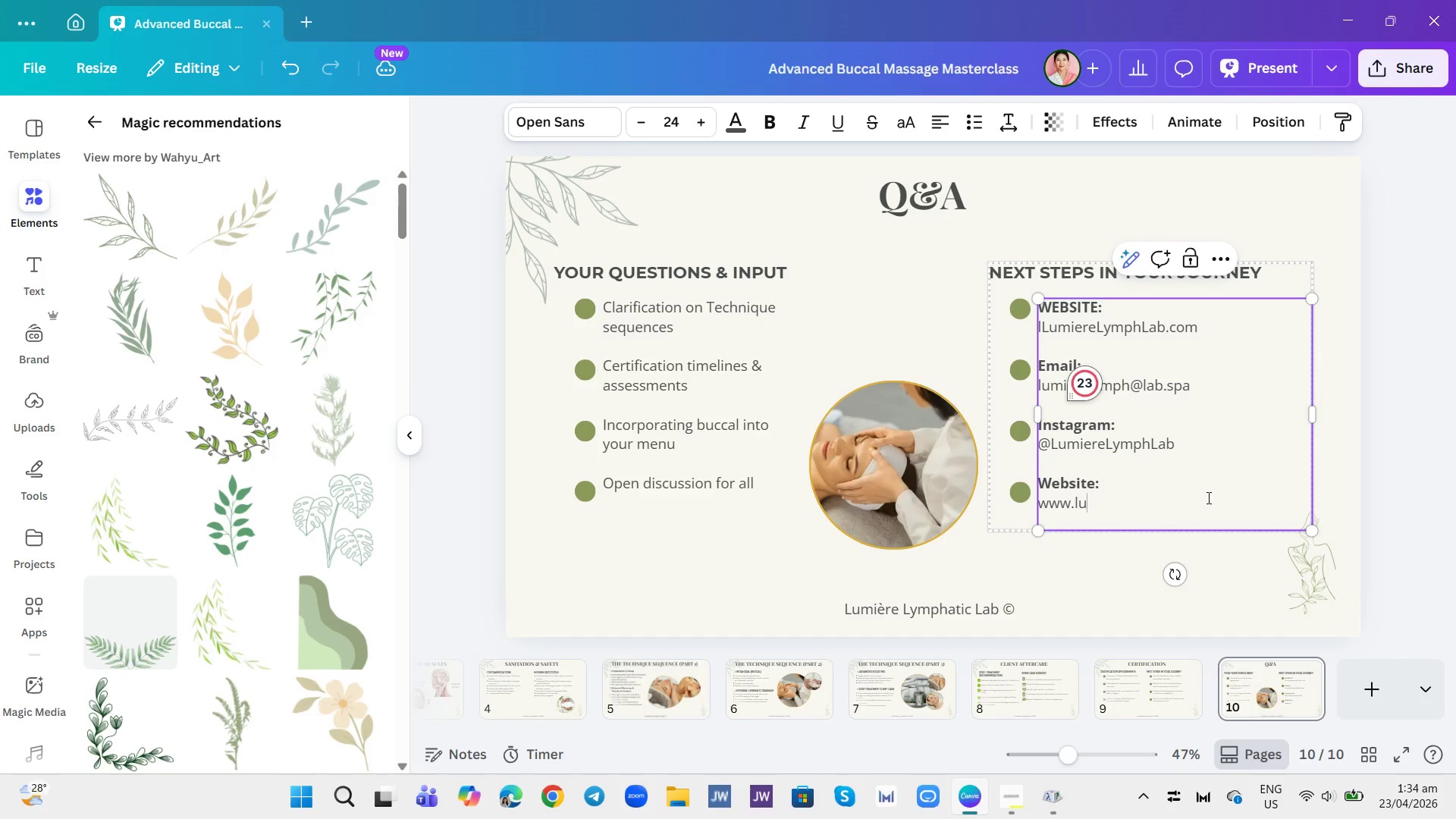 
key(Backspace)
 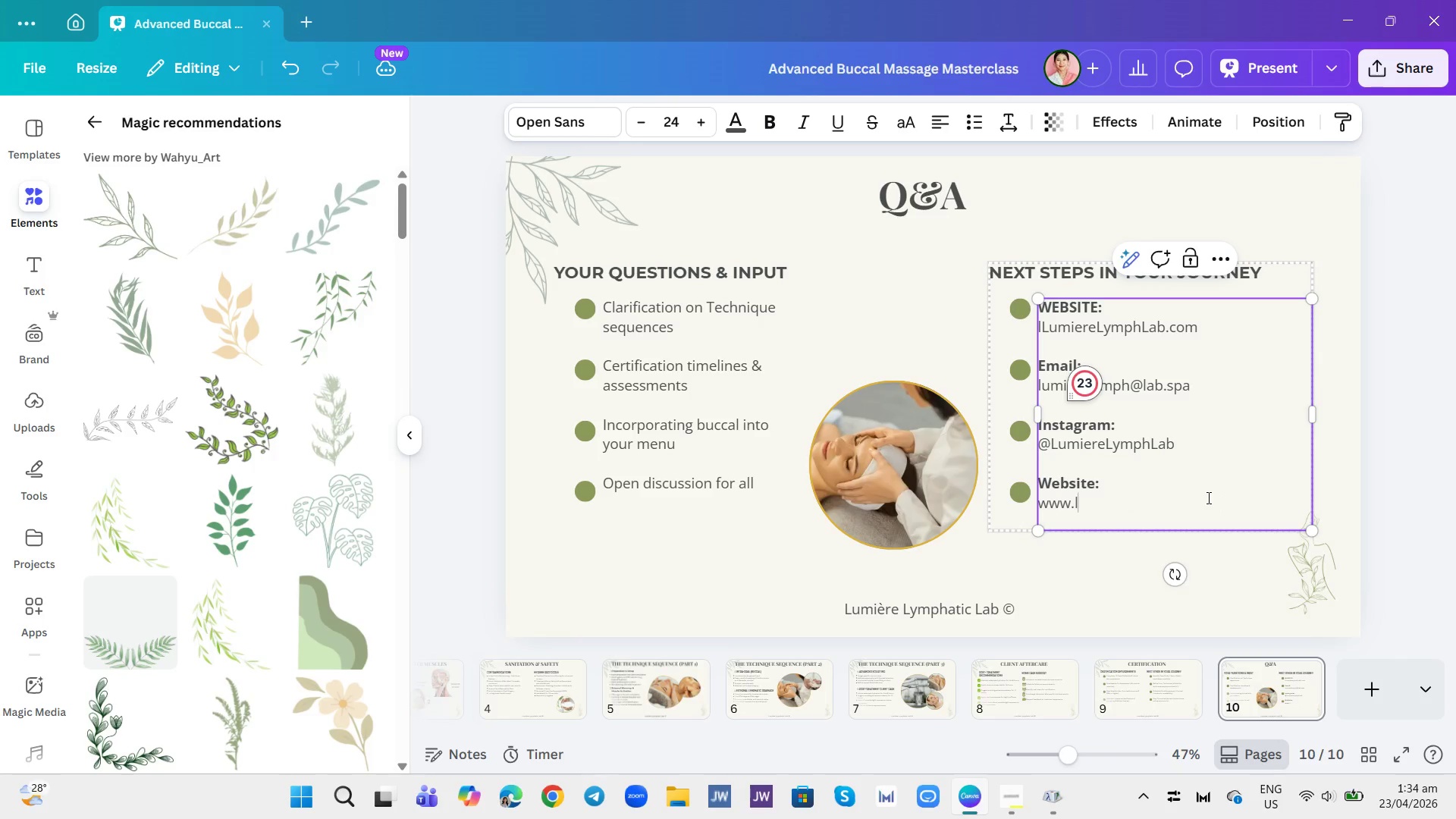 
key(Backspace)
 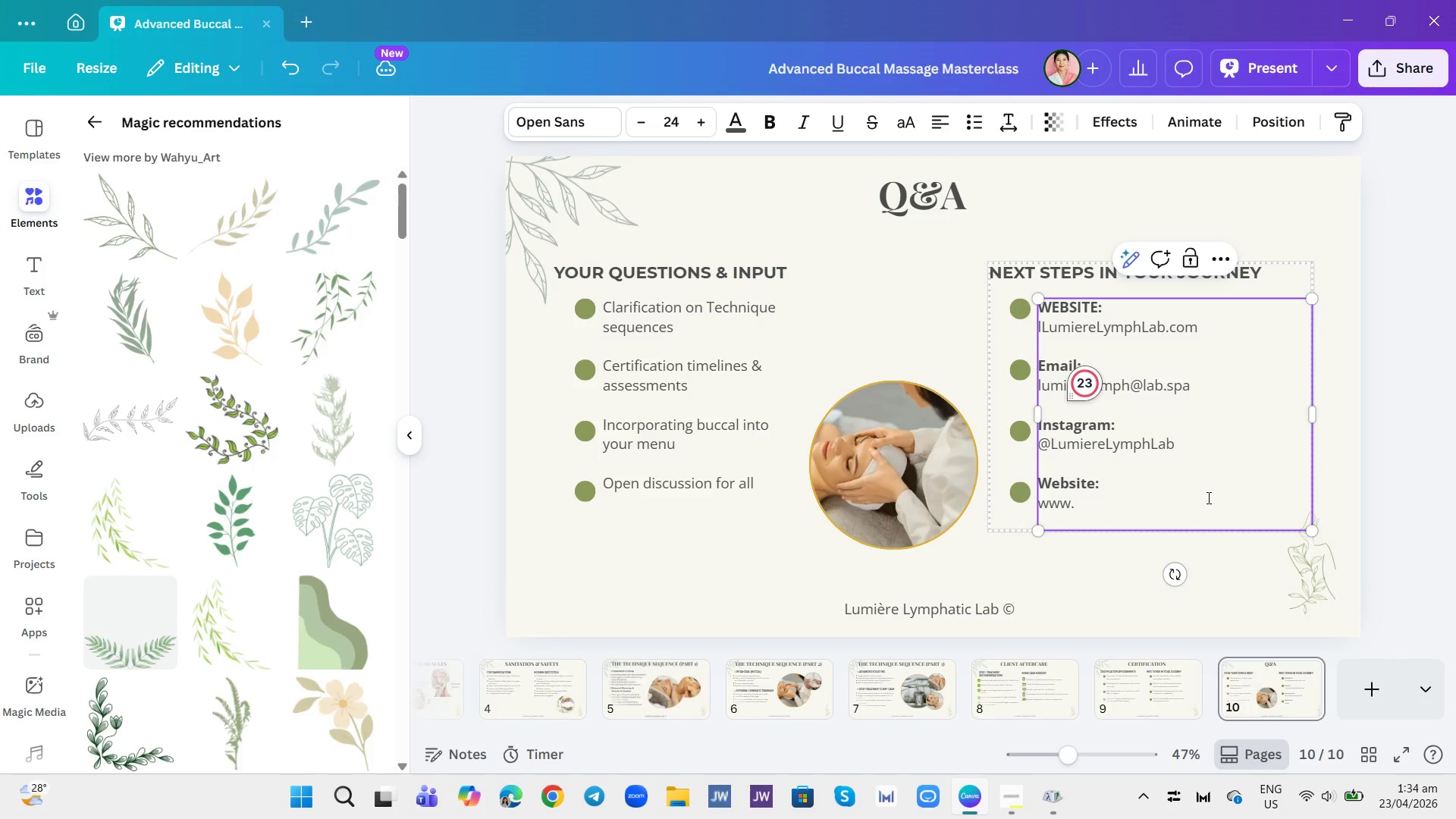 
key(Backspace)
 